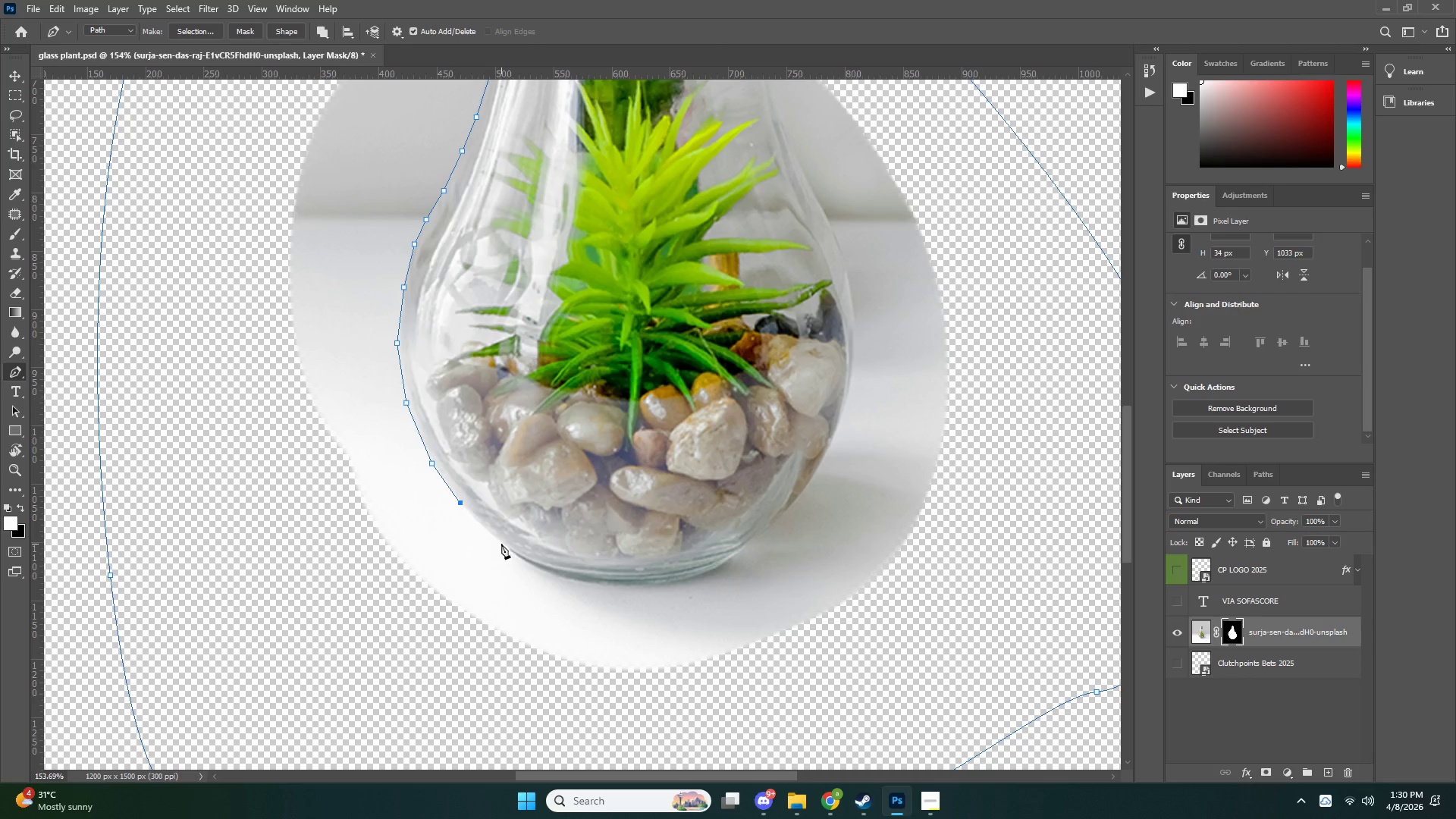 
left_click([503, 543])
 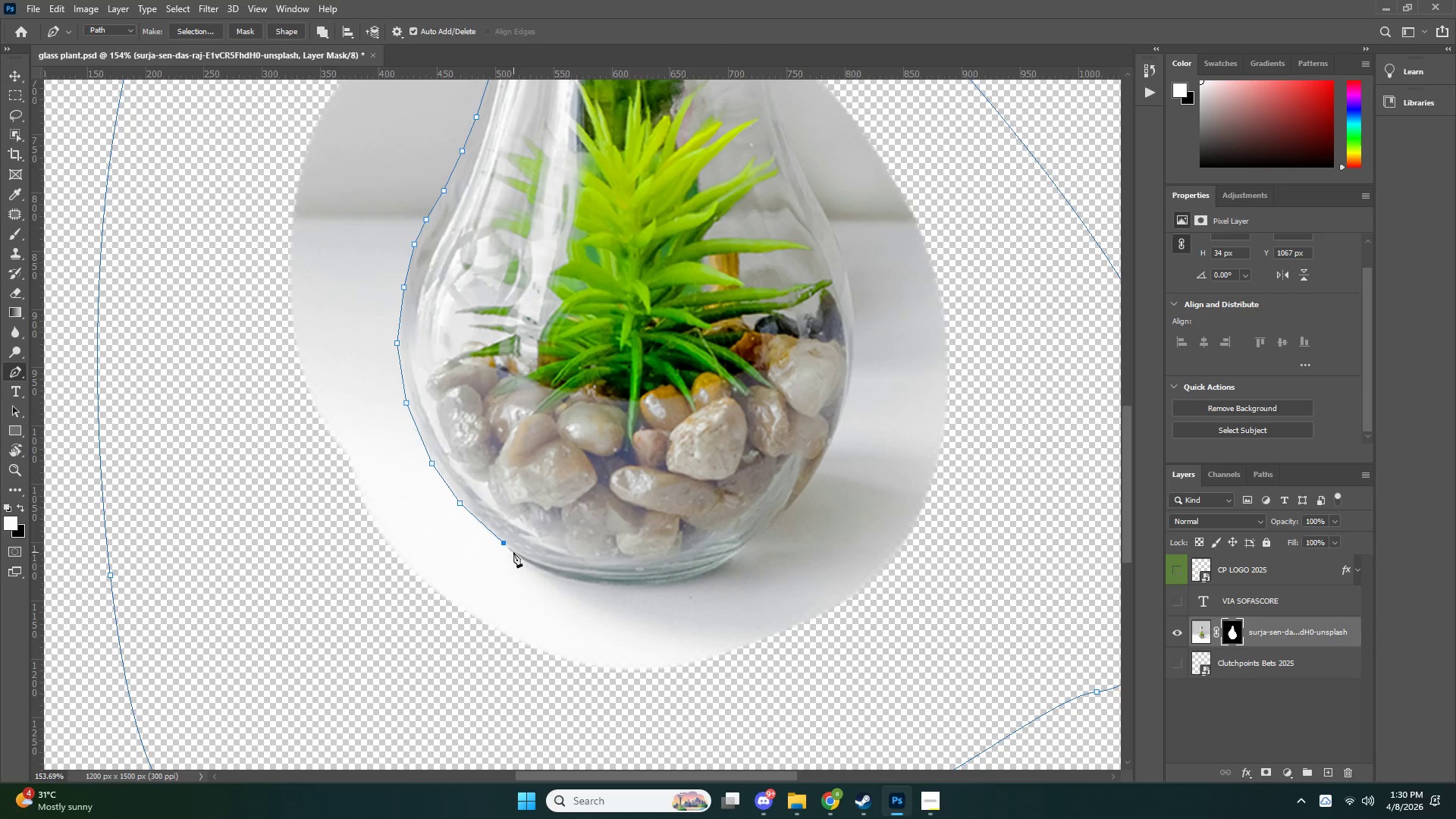 
left_click([512, 552])
 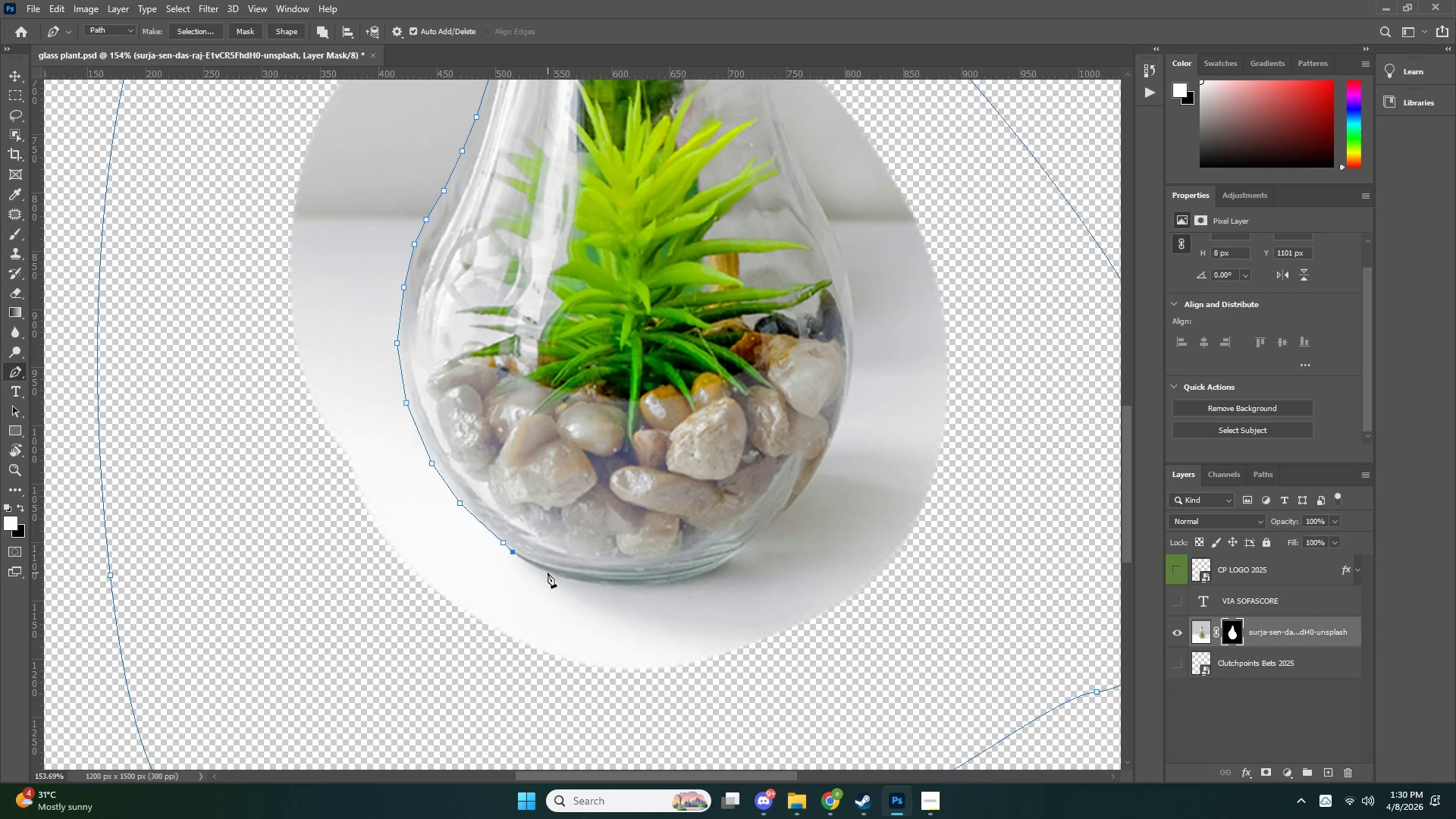 
left_click([548, 573])
 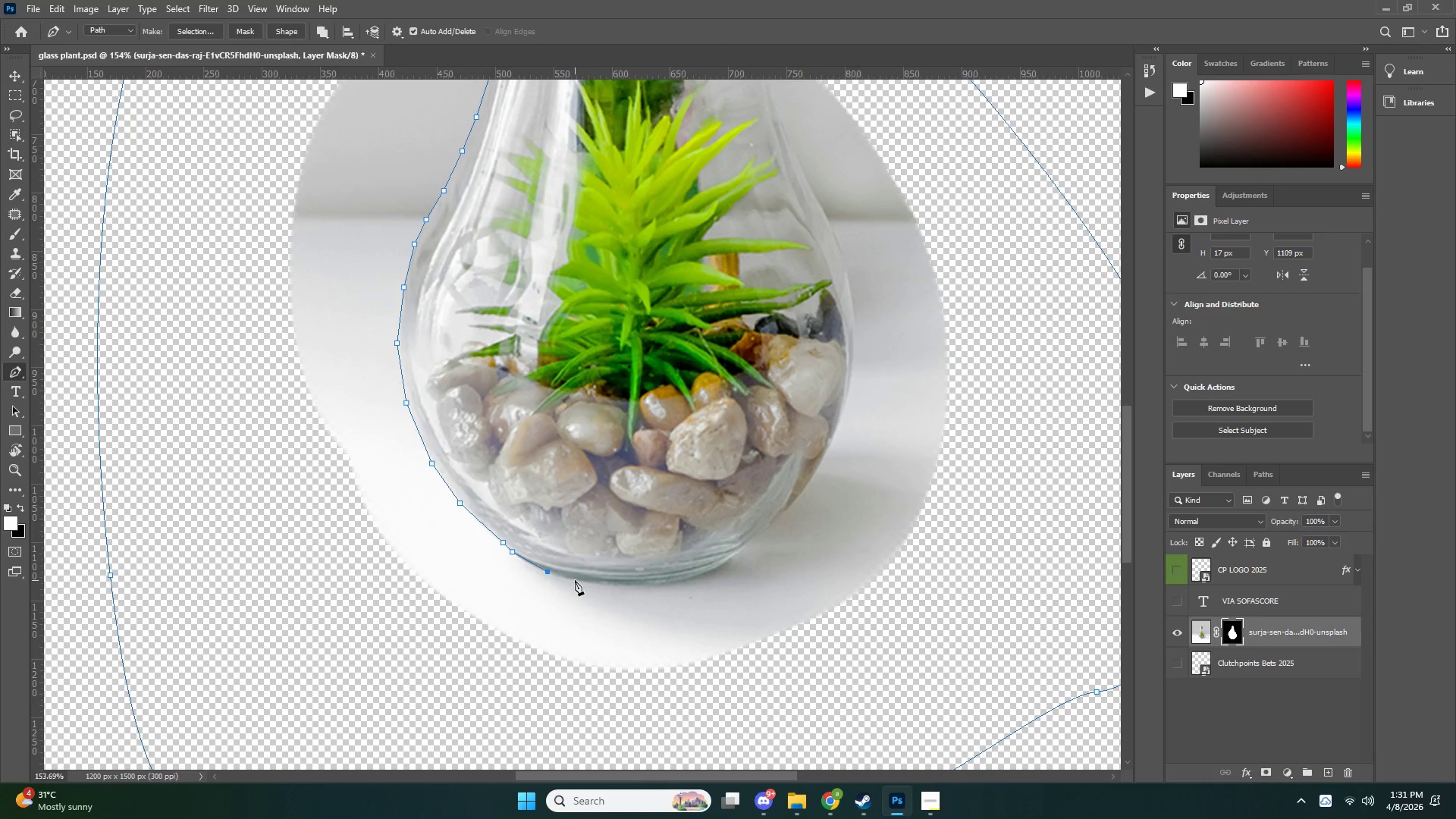 
left_click([576, 580])
 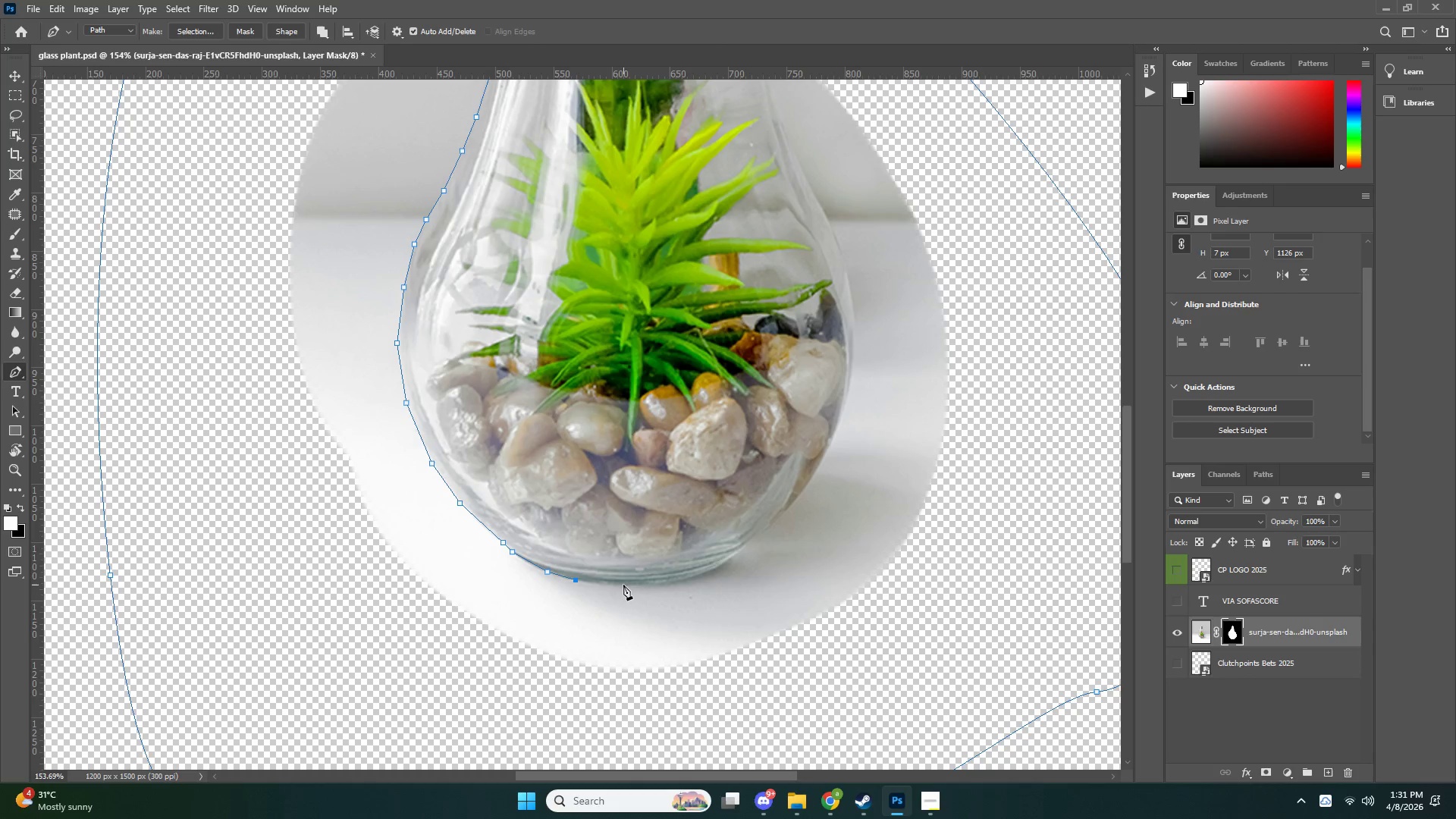 
left_click([623, 585])
 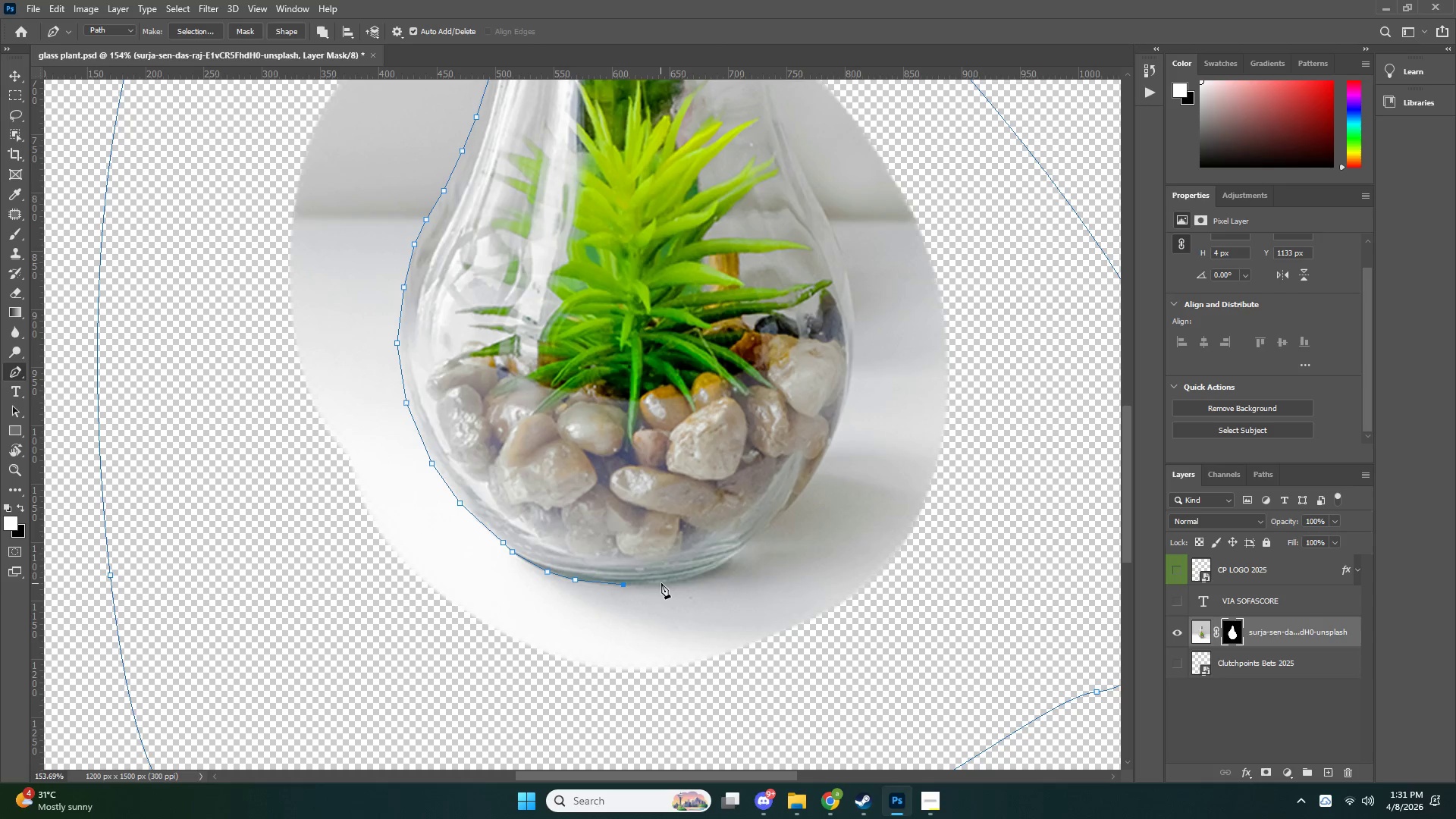 
left_click([662, 583])
 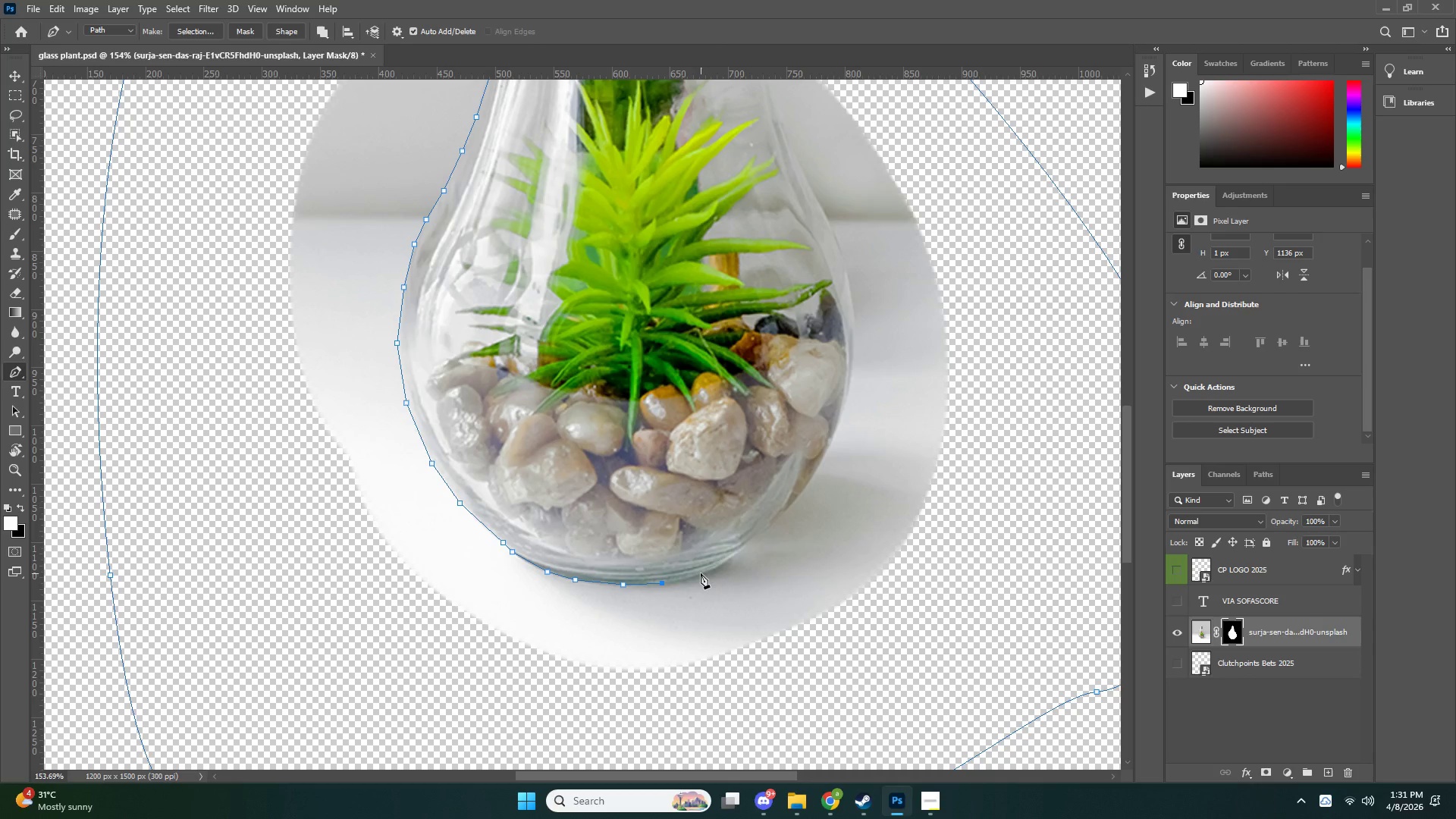 
left_click([701, 573])
 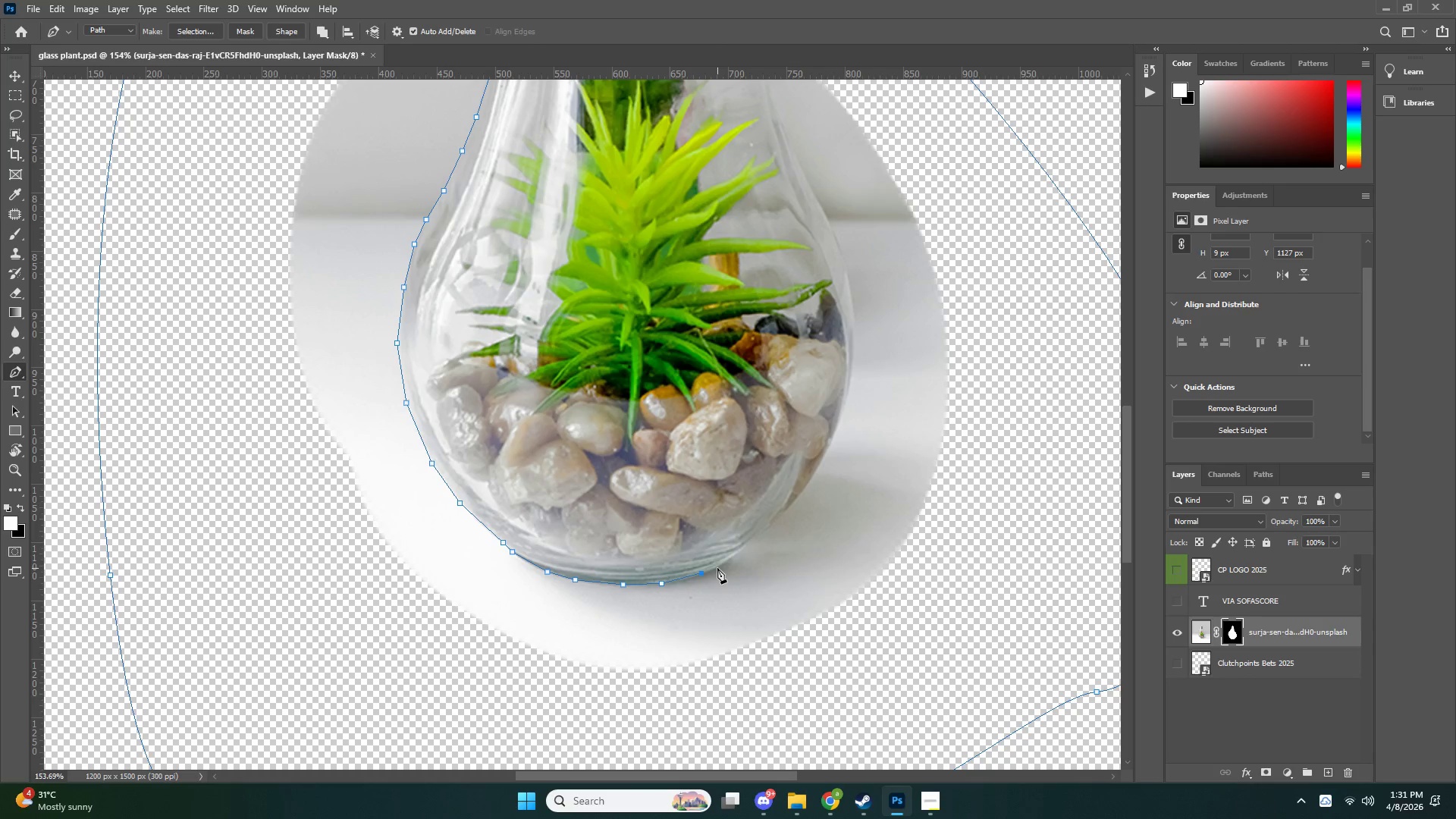 
left_click([717, 568])
 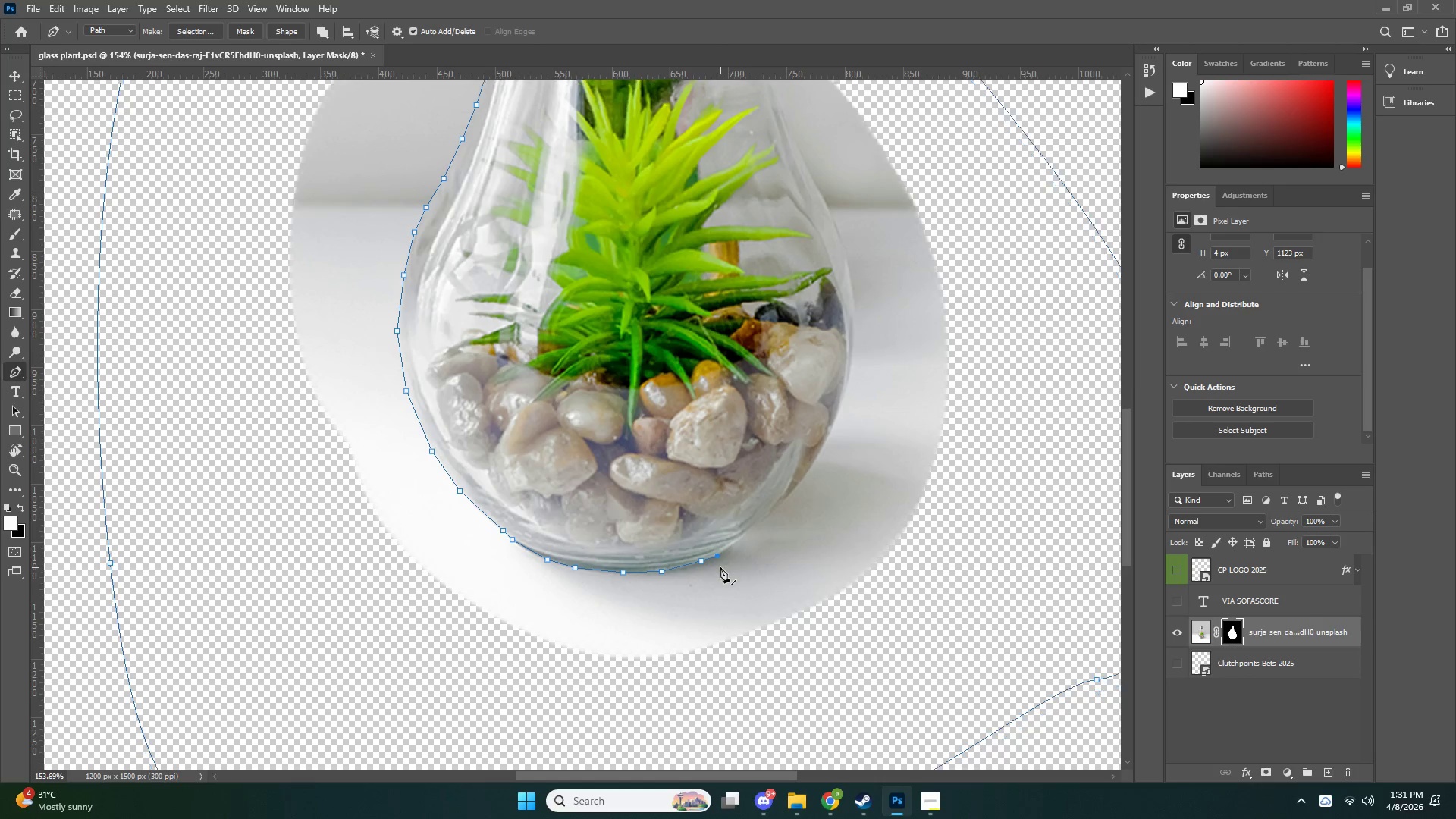 
scroll: coordinate [720, 567], scroll_direction: down, amount: 1.0
 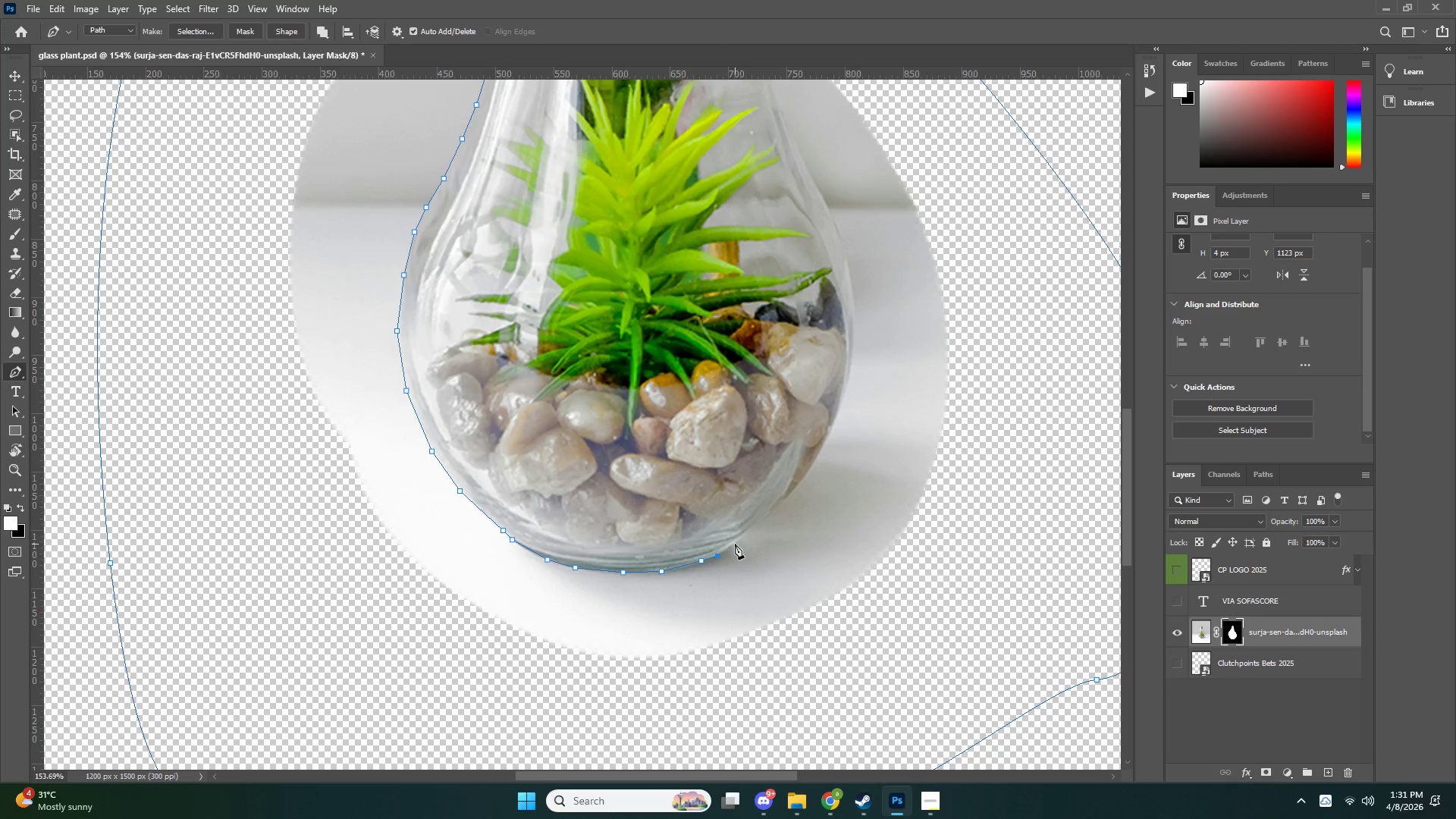 
left_click([735, 542])
 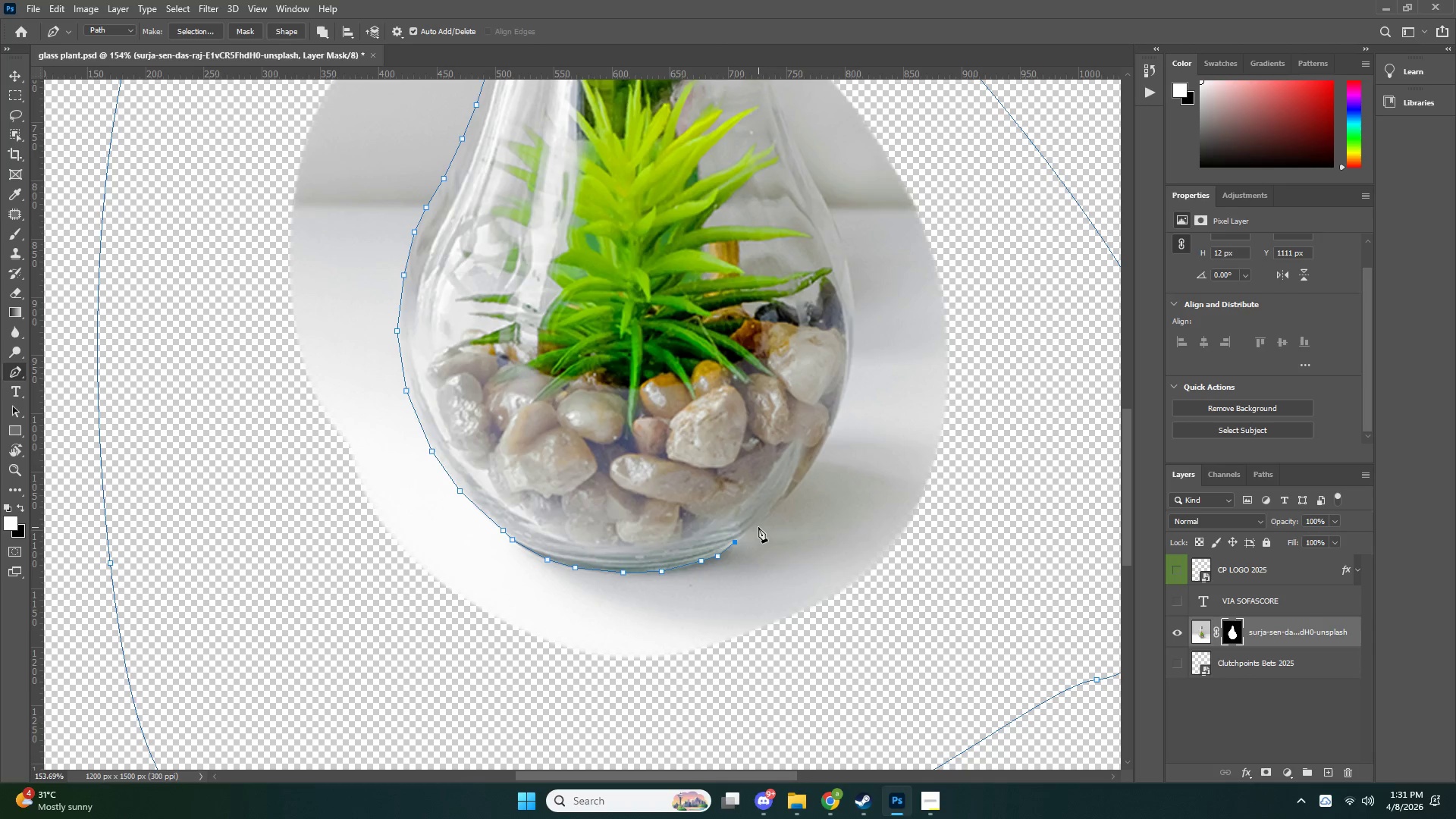 
left_click([758, 526])
 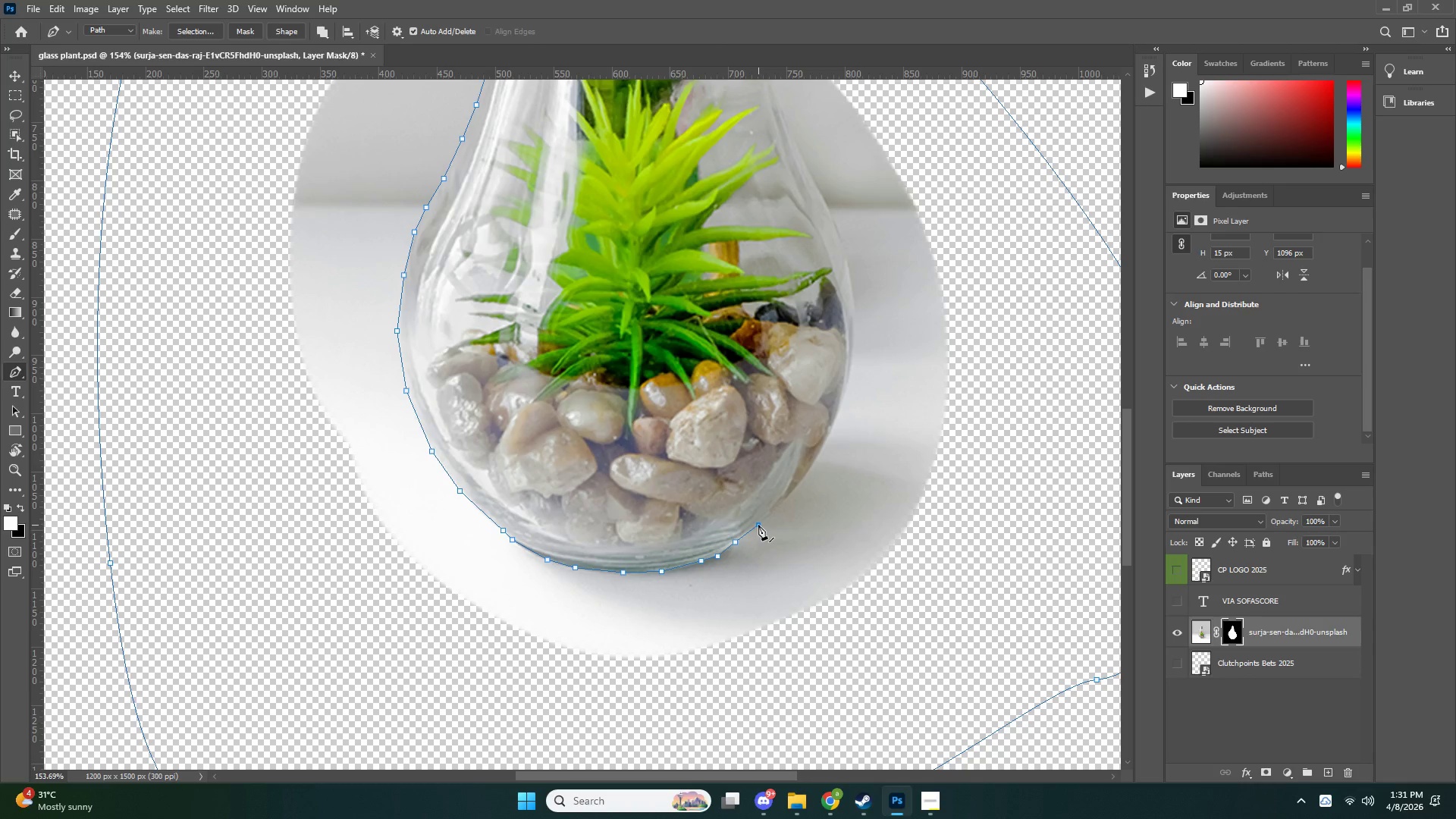 
key(Control+Z)
 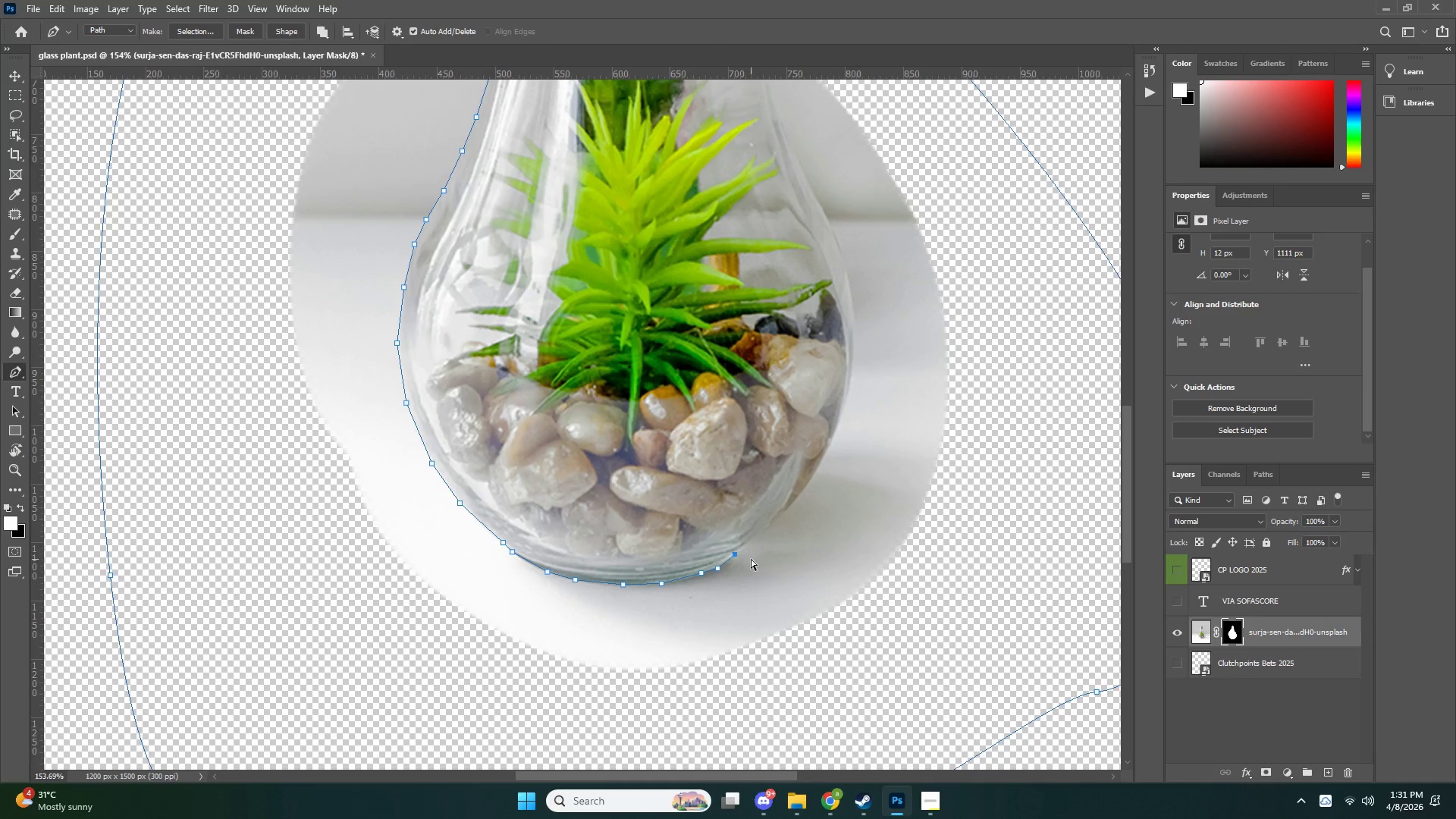 
key(Control+Z)
 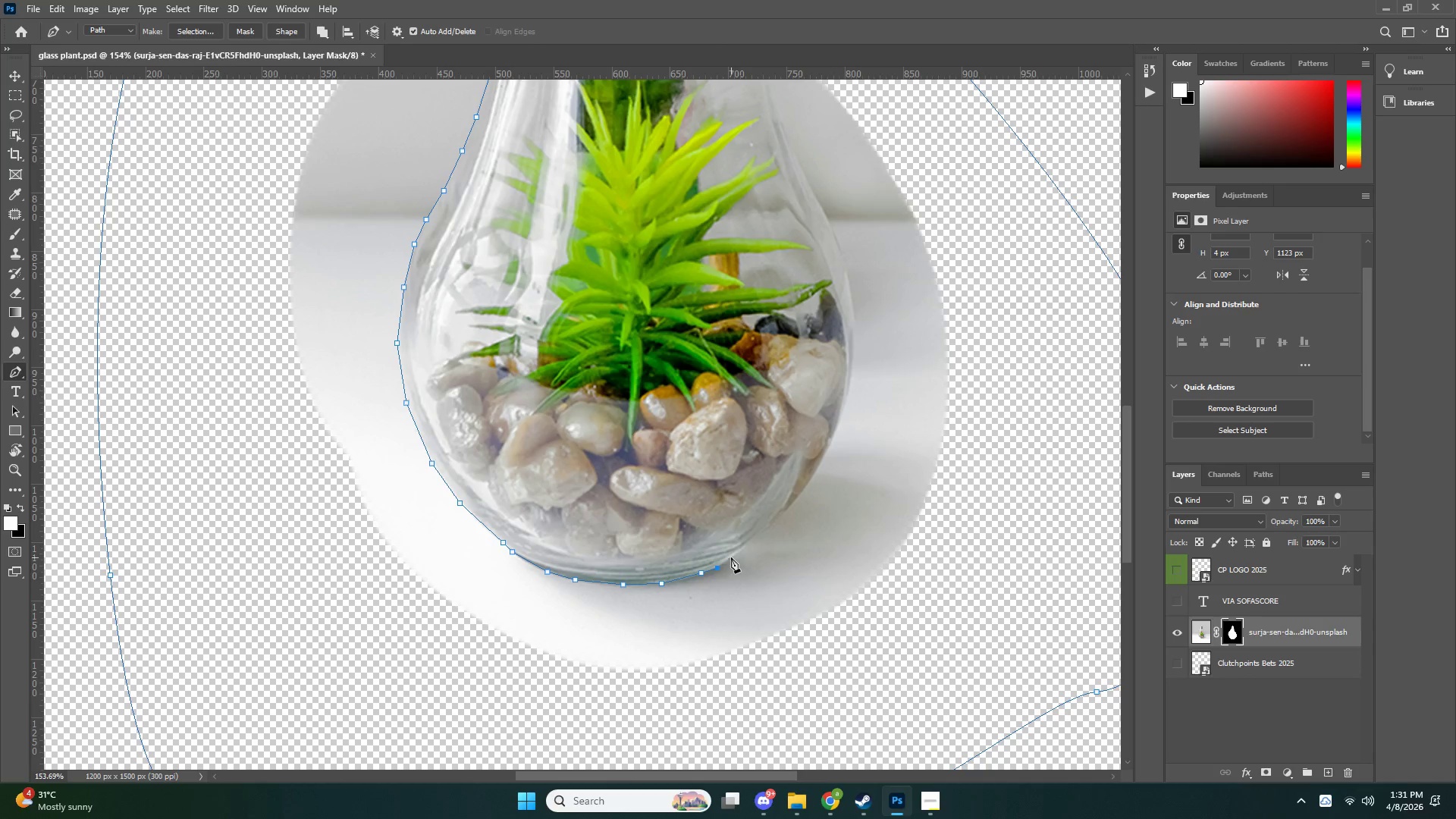 
scroll: coordinate [761, 528], scroll_direction: up, amount: 1.0
 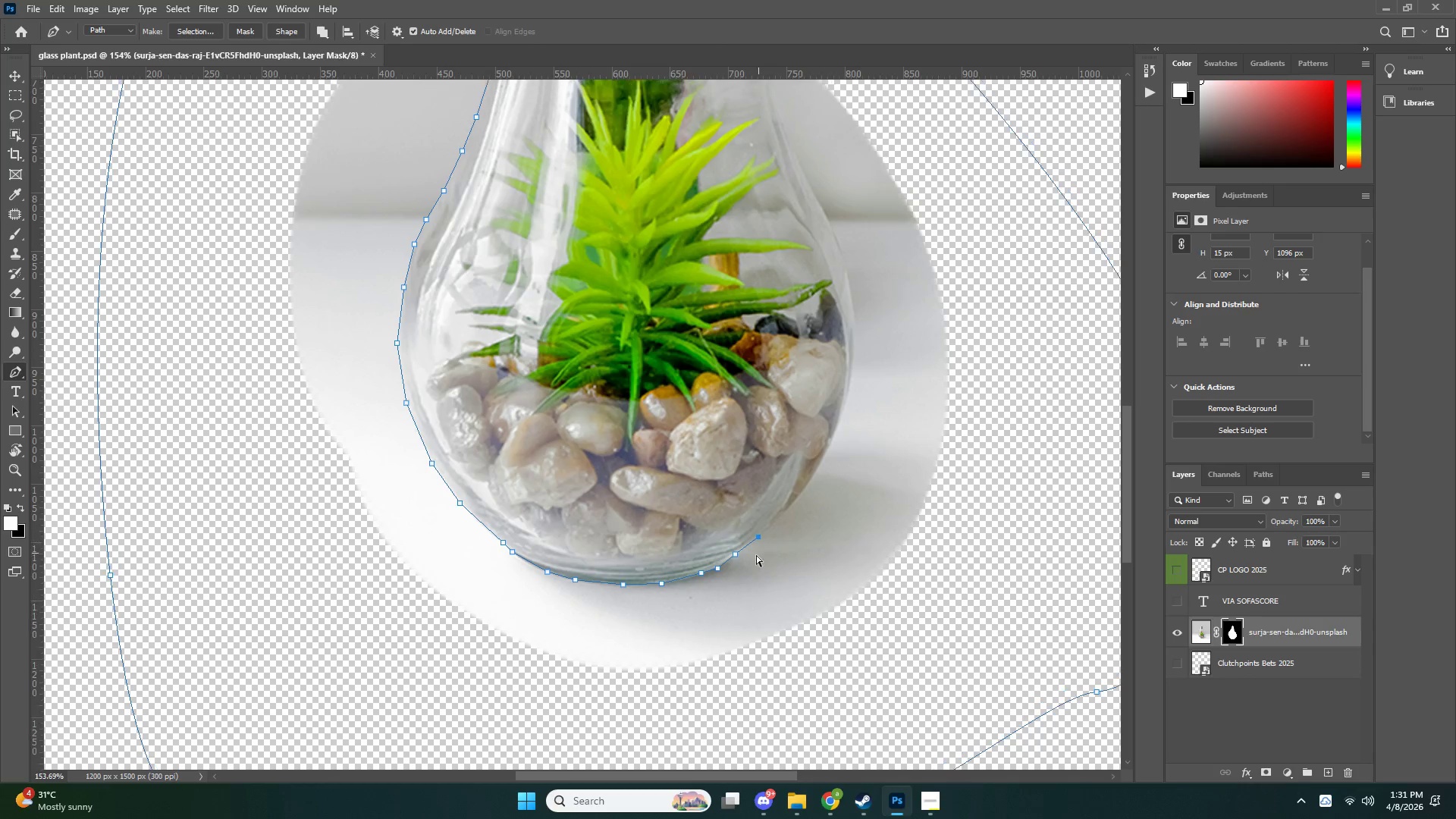 
left_click([731, 556])
 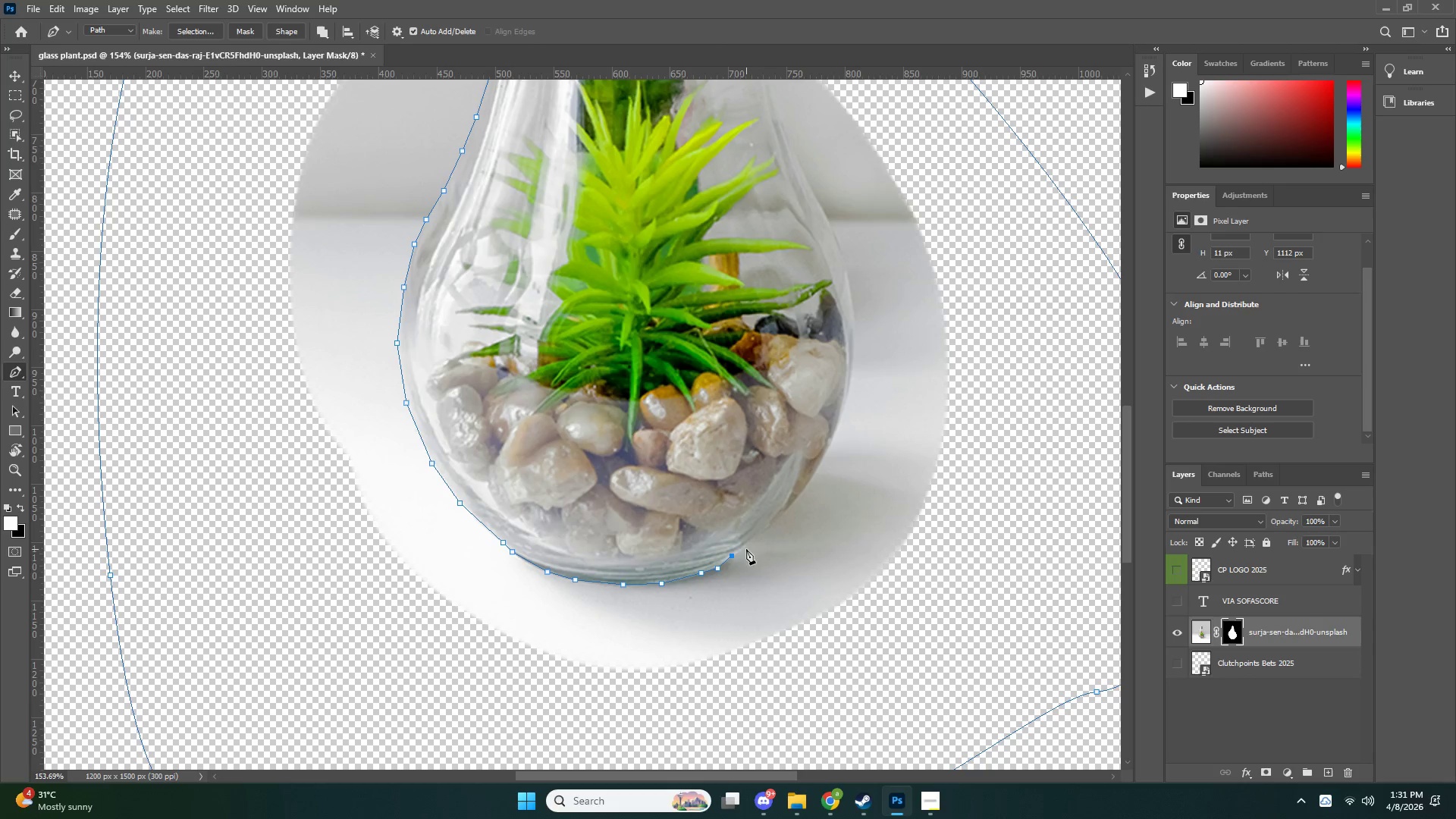 
key(Control+ControlLeft)
 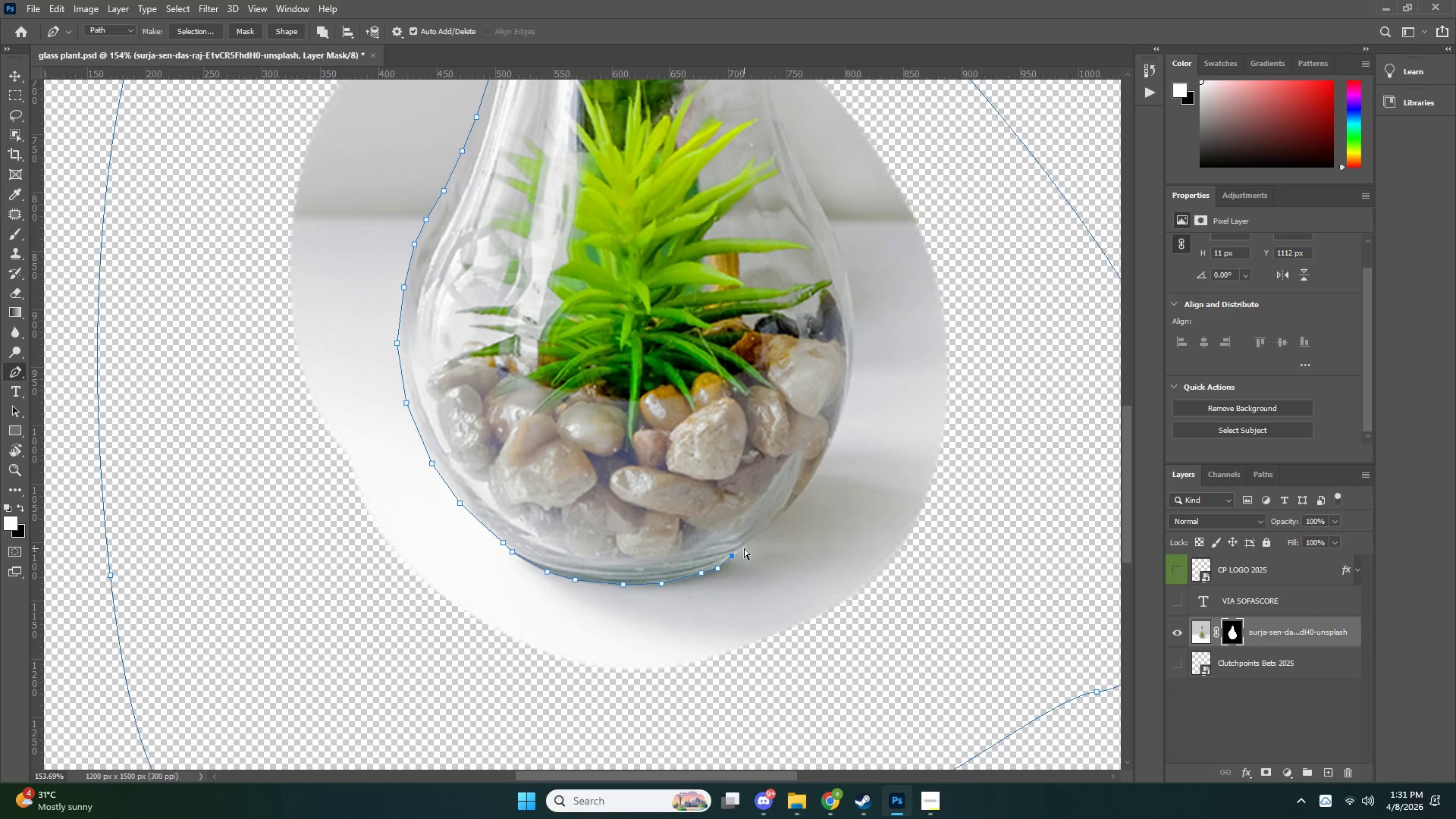 
key(Control+Z)
 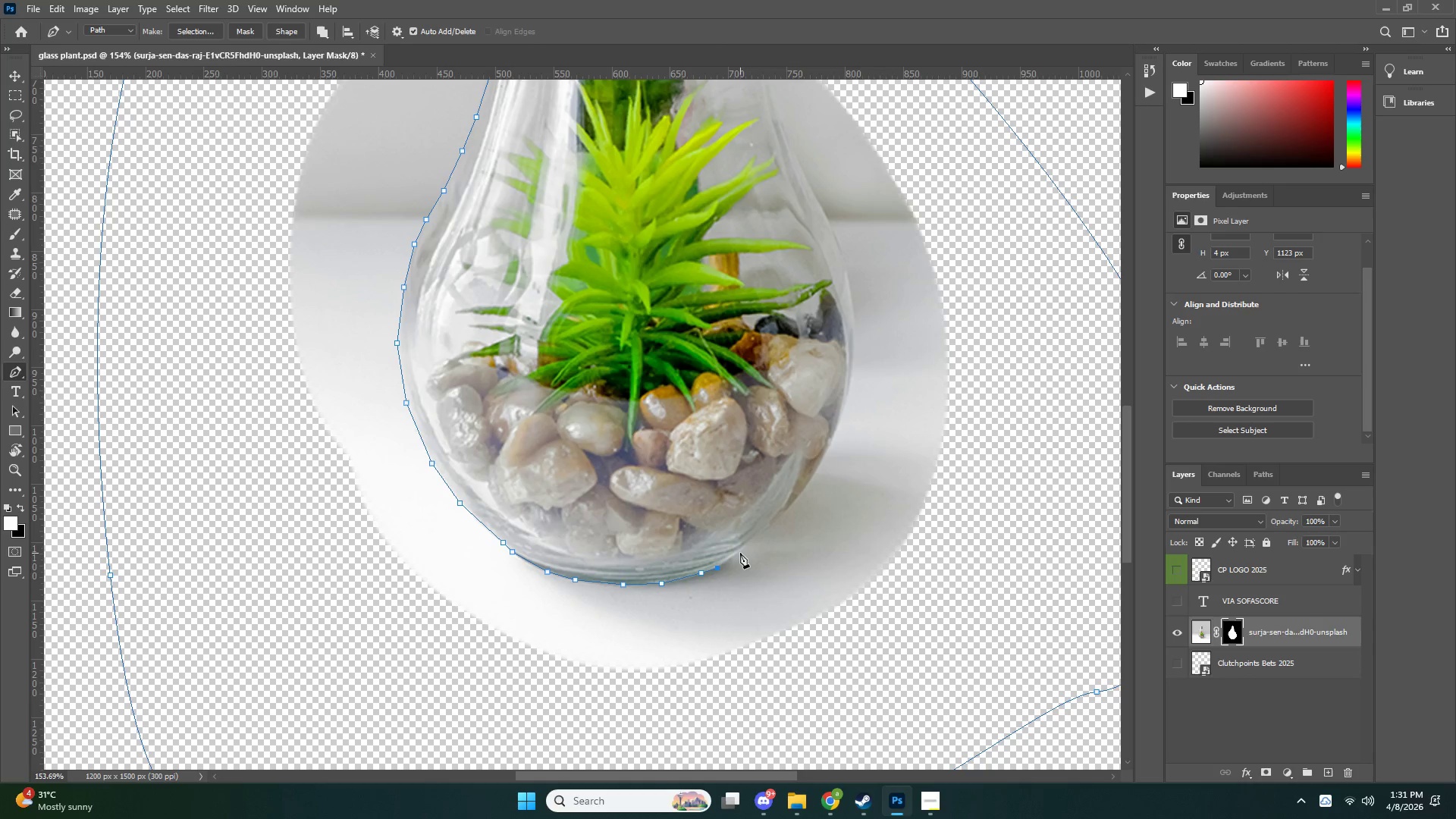 
left_click([740, 554])
 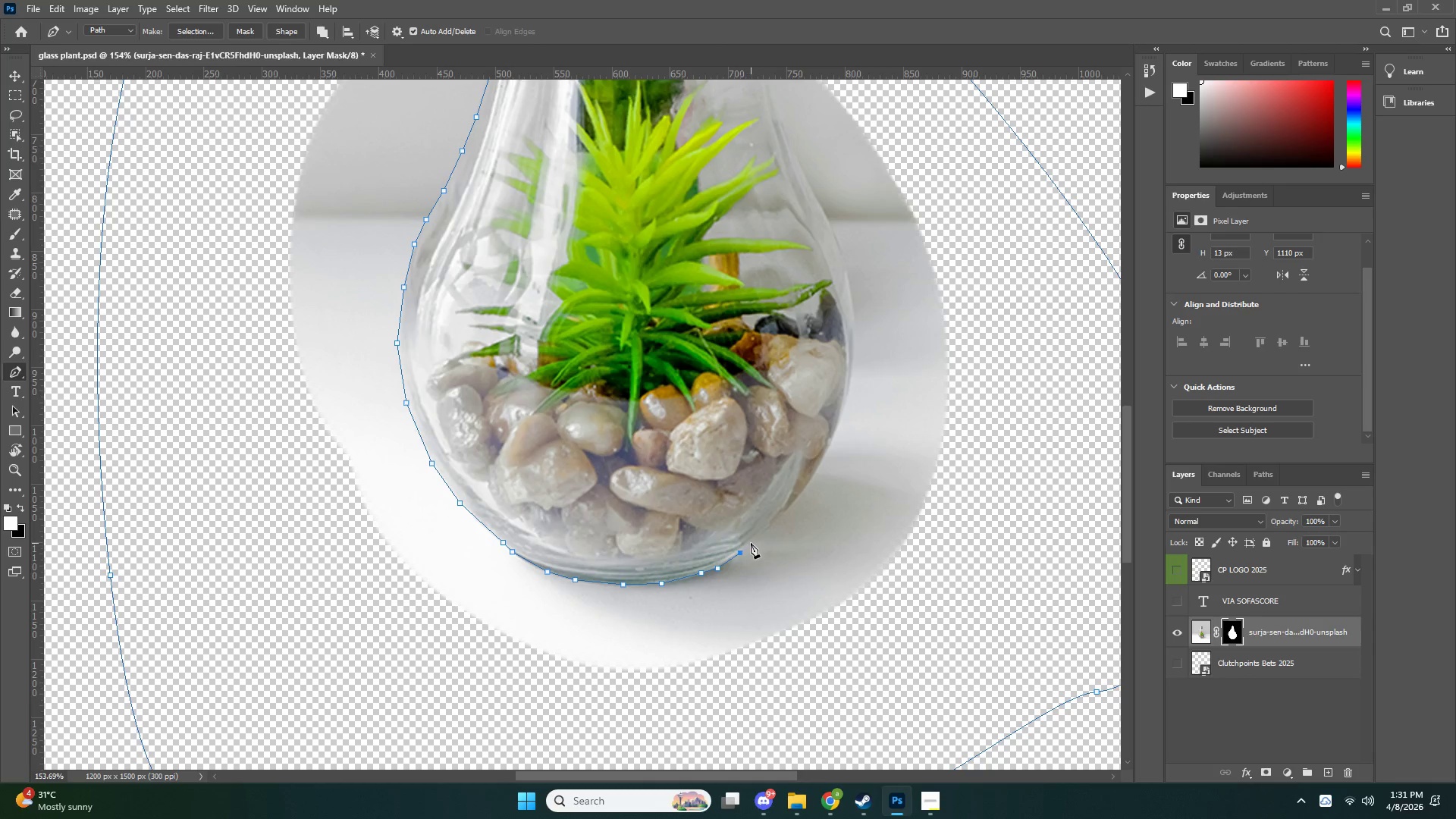 
left_click([751, 543])
 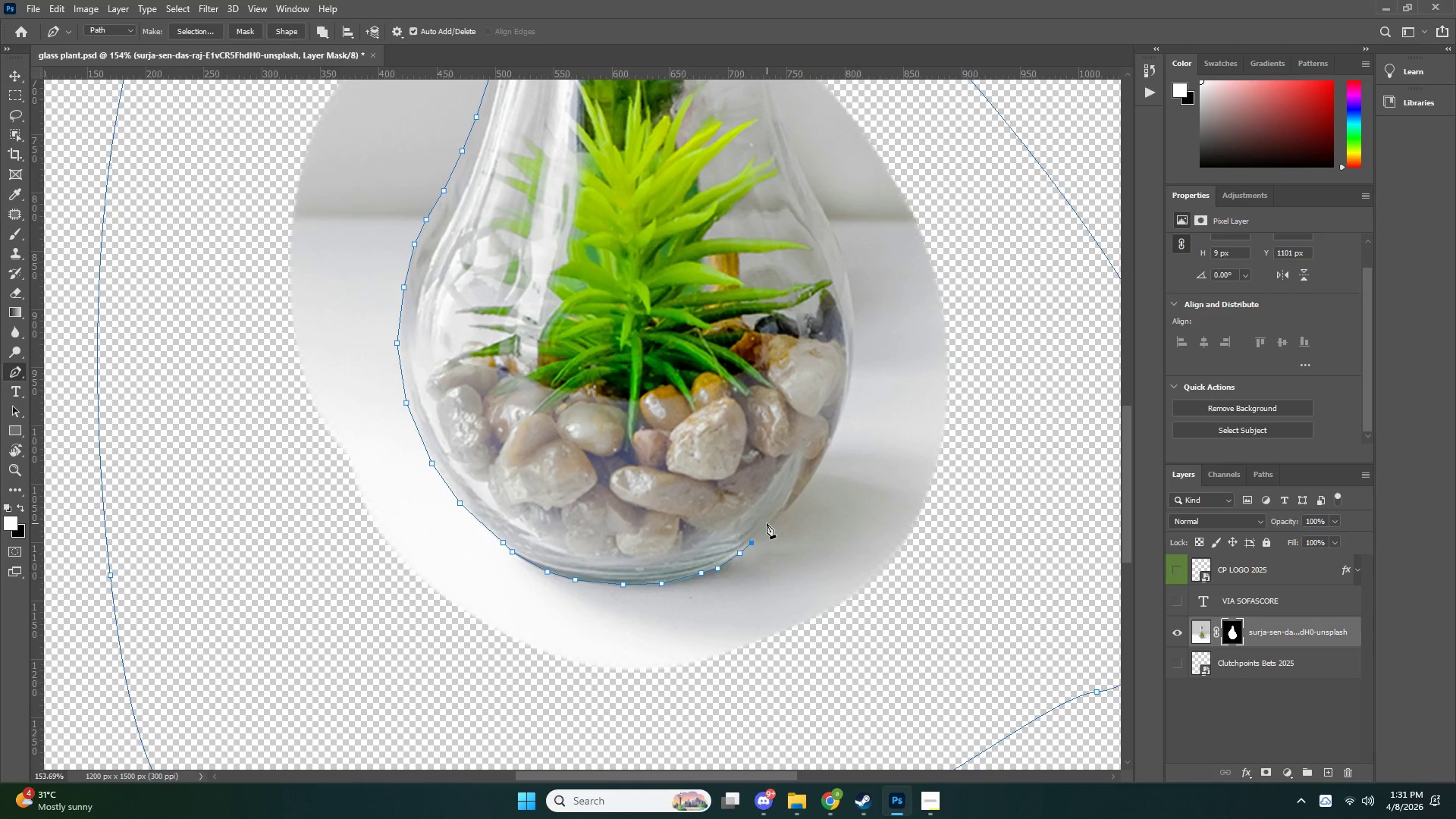 
left_click([767, 526])
 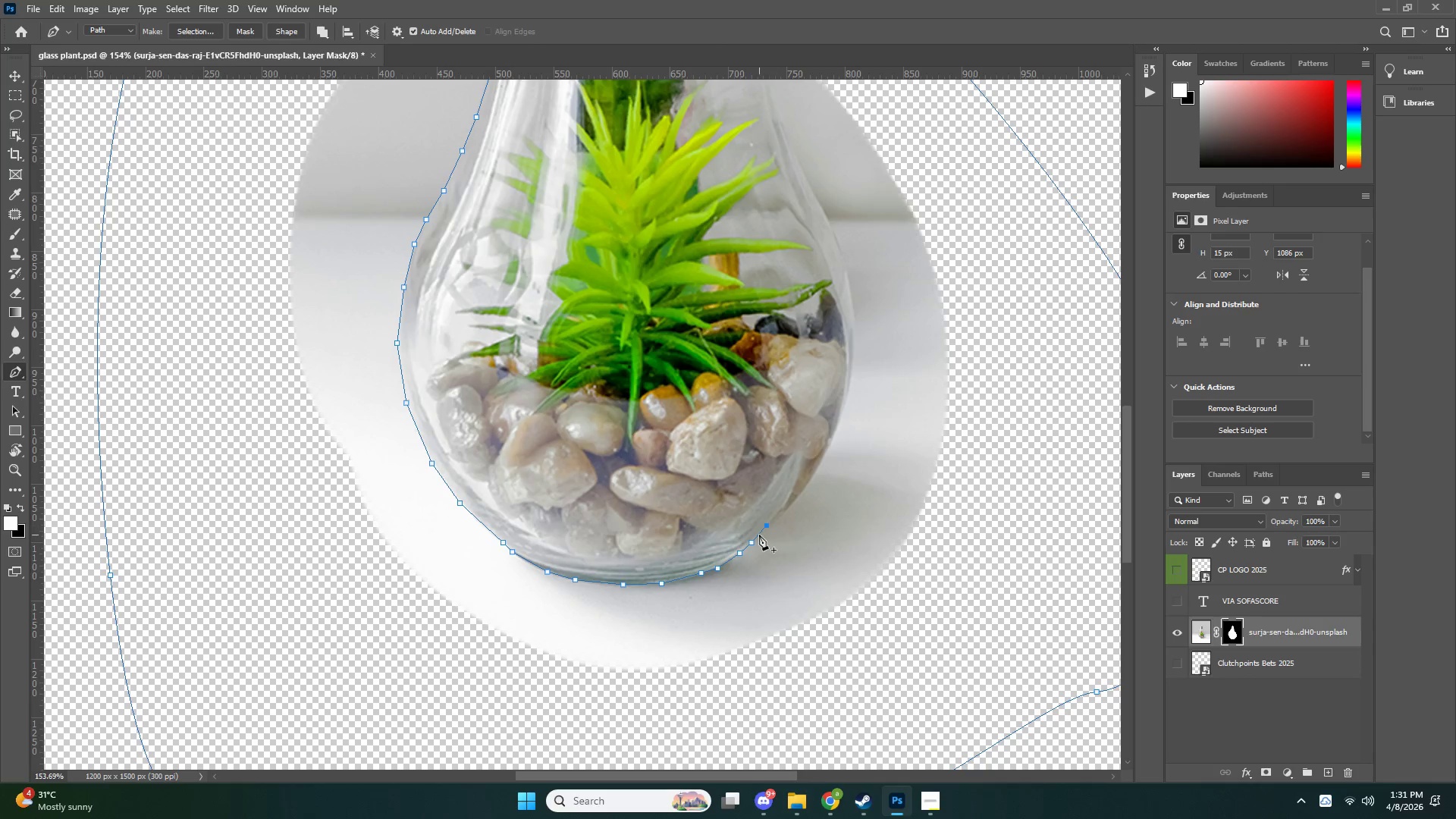 
key(Control+ControlLeft)
 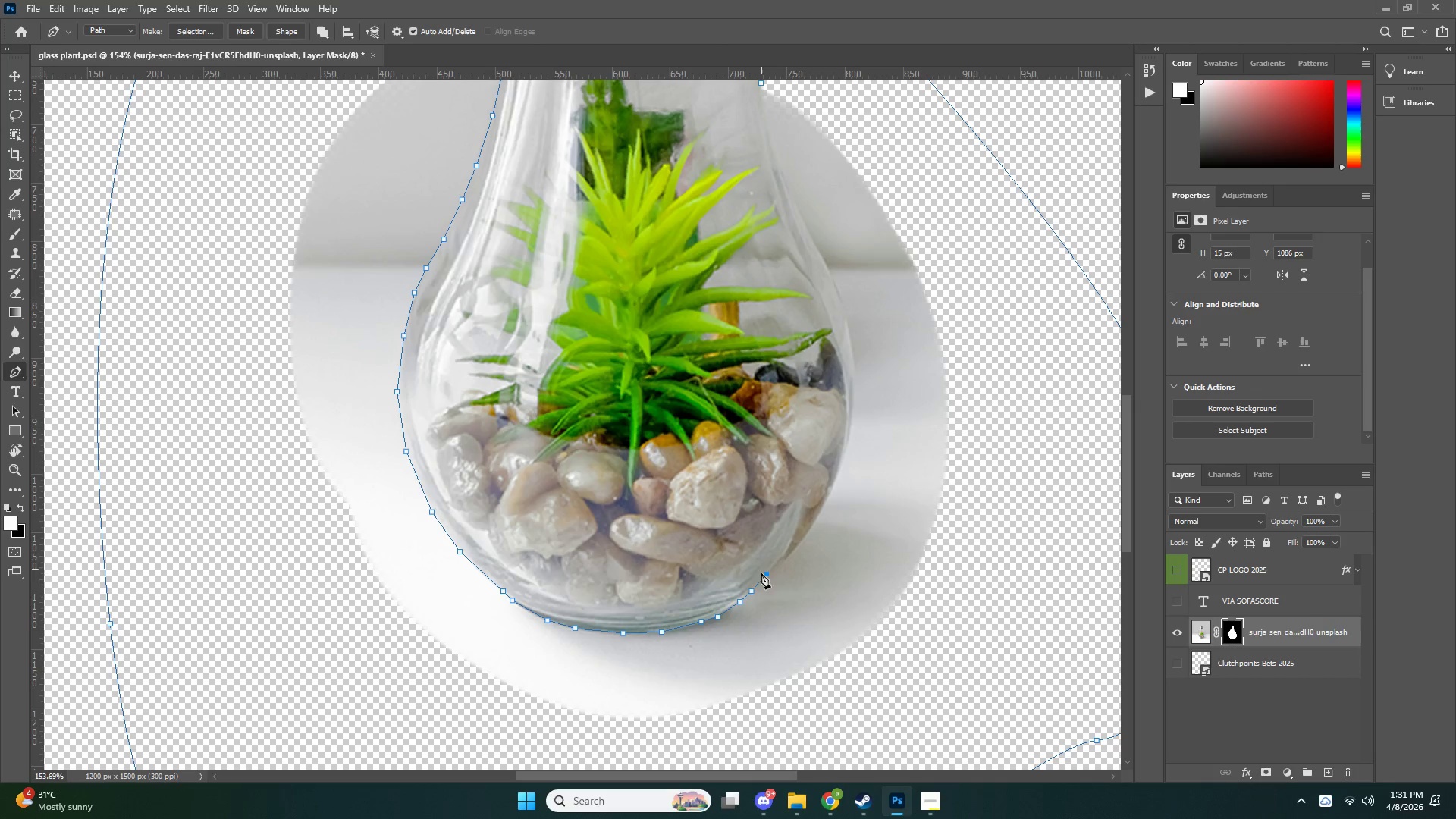 
key(Control+Z)
 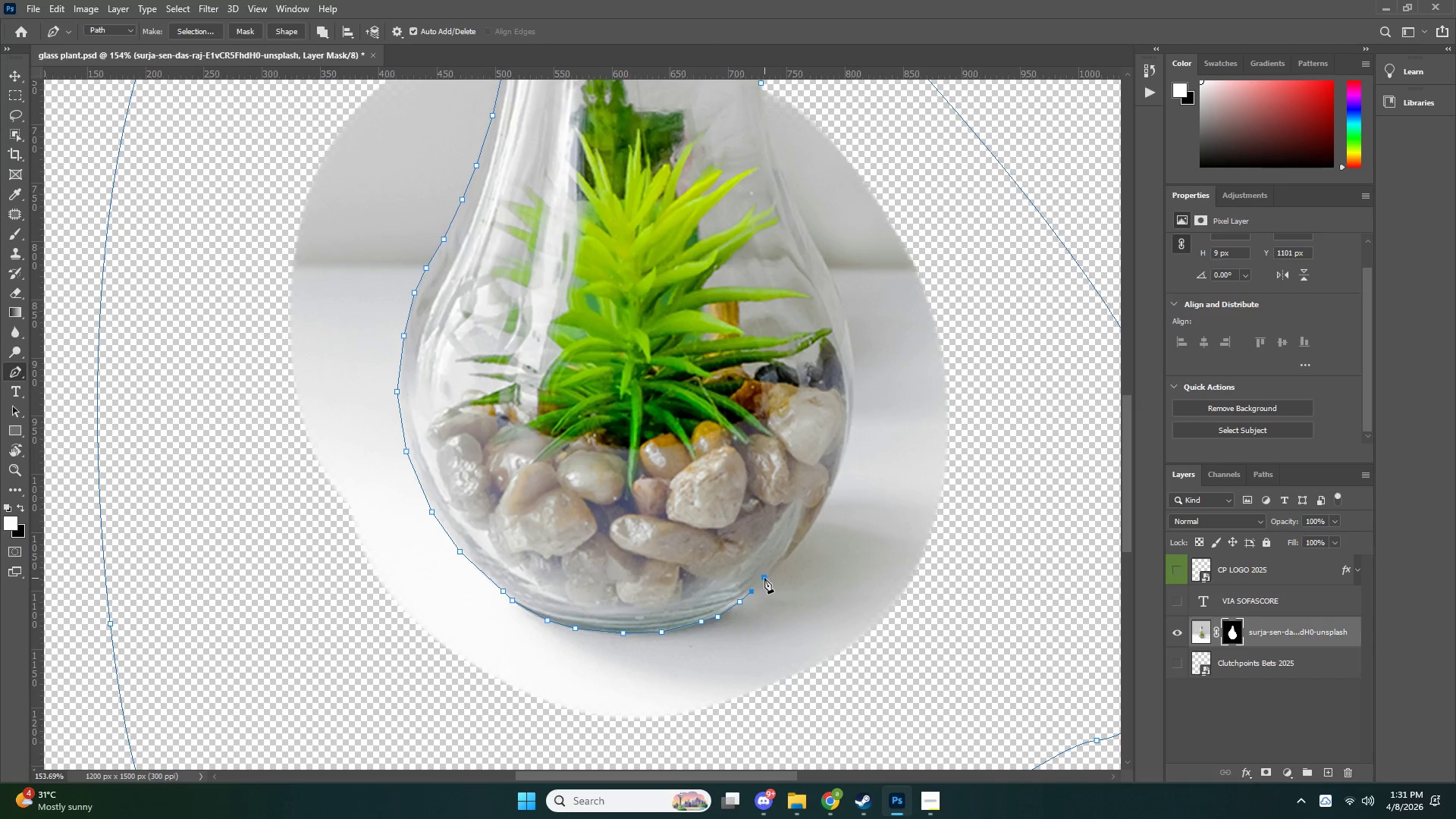 
scroll: coordinate [757, 535], scroll_direction: up, amount: 4.0
 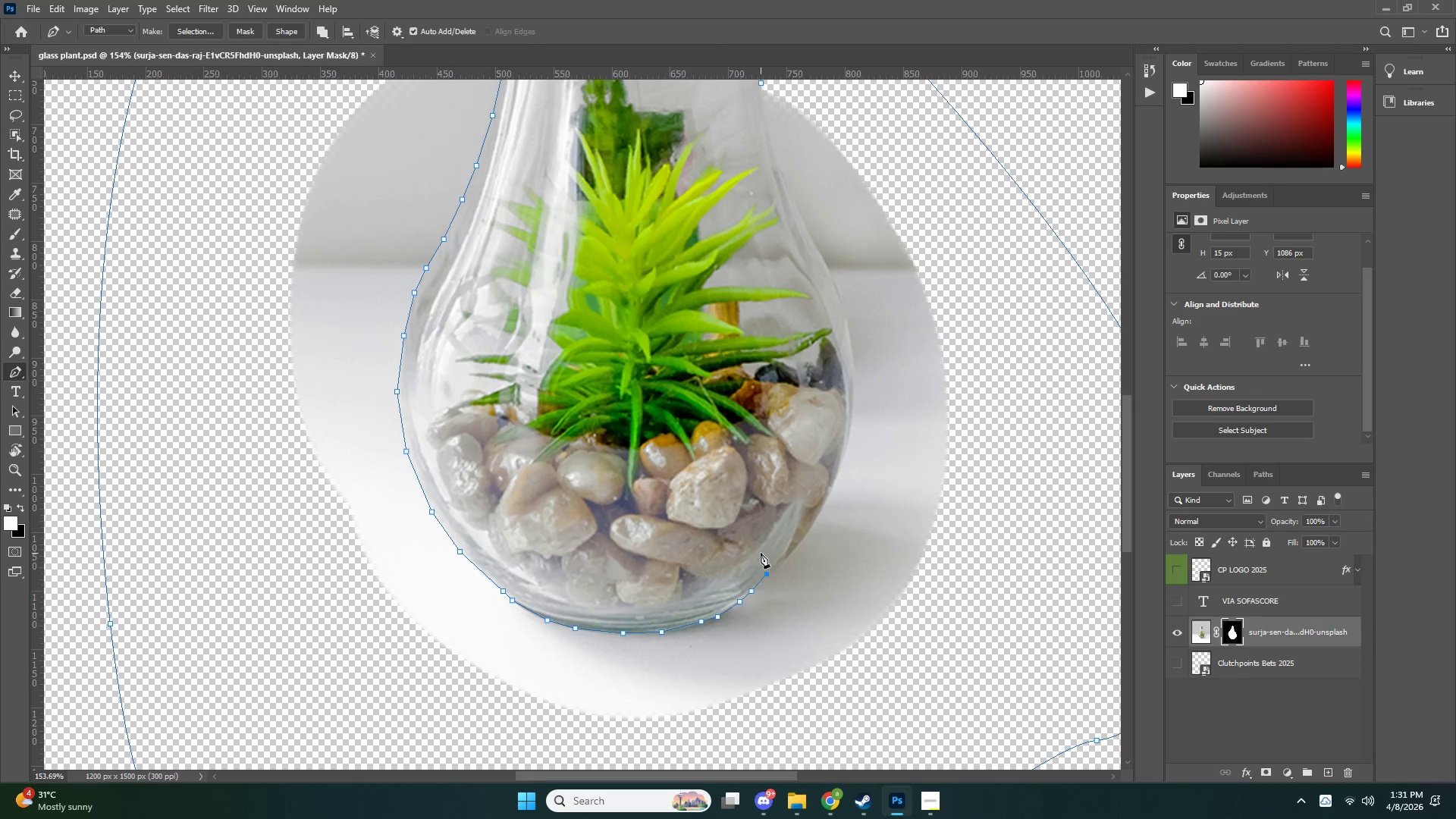 
left_click([765, 578])
 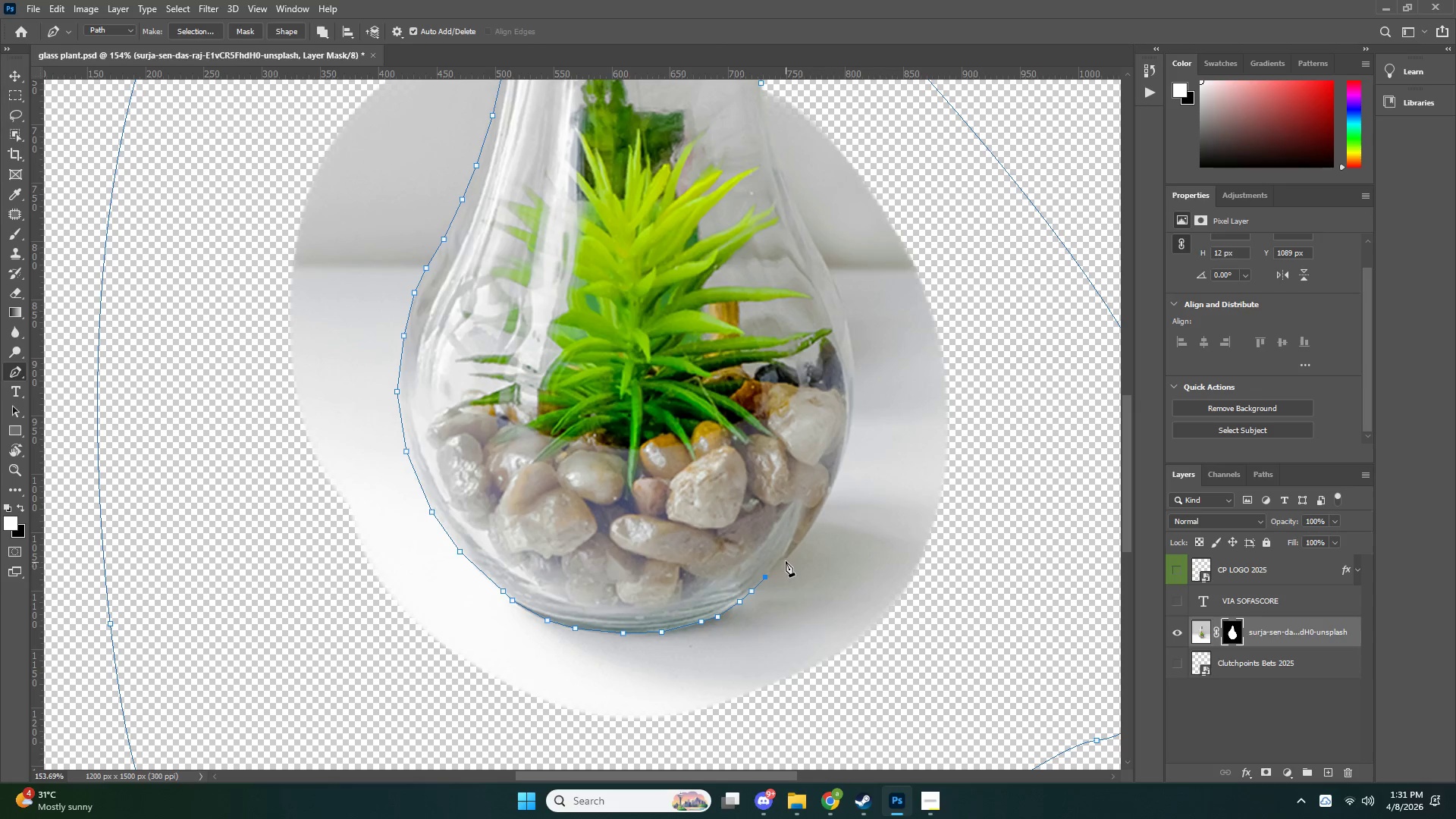 
left_click([786, 559])
 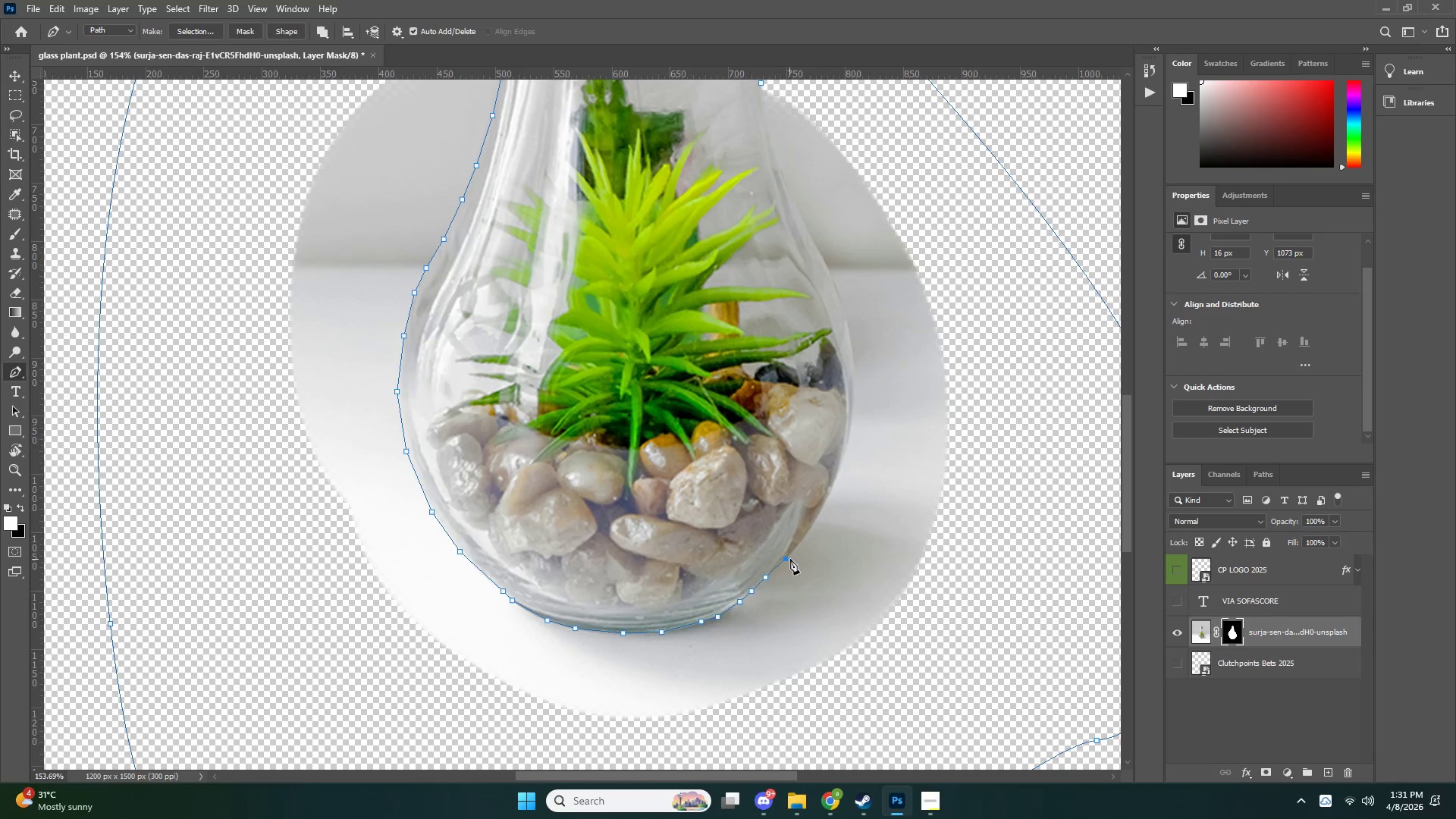 
scroll: coordinate [804, 571], scroll_direction: up, amount: 4.0
 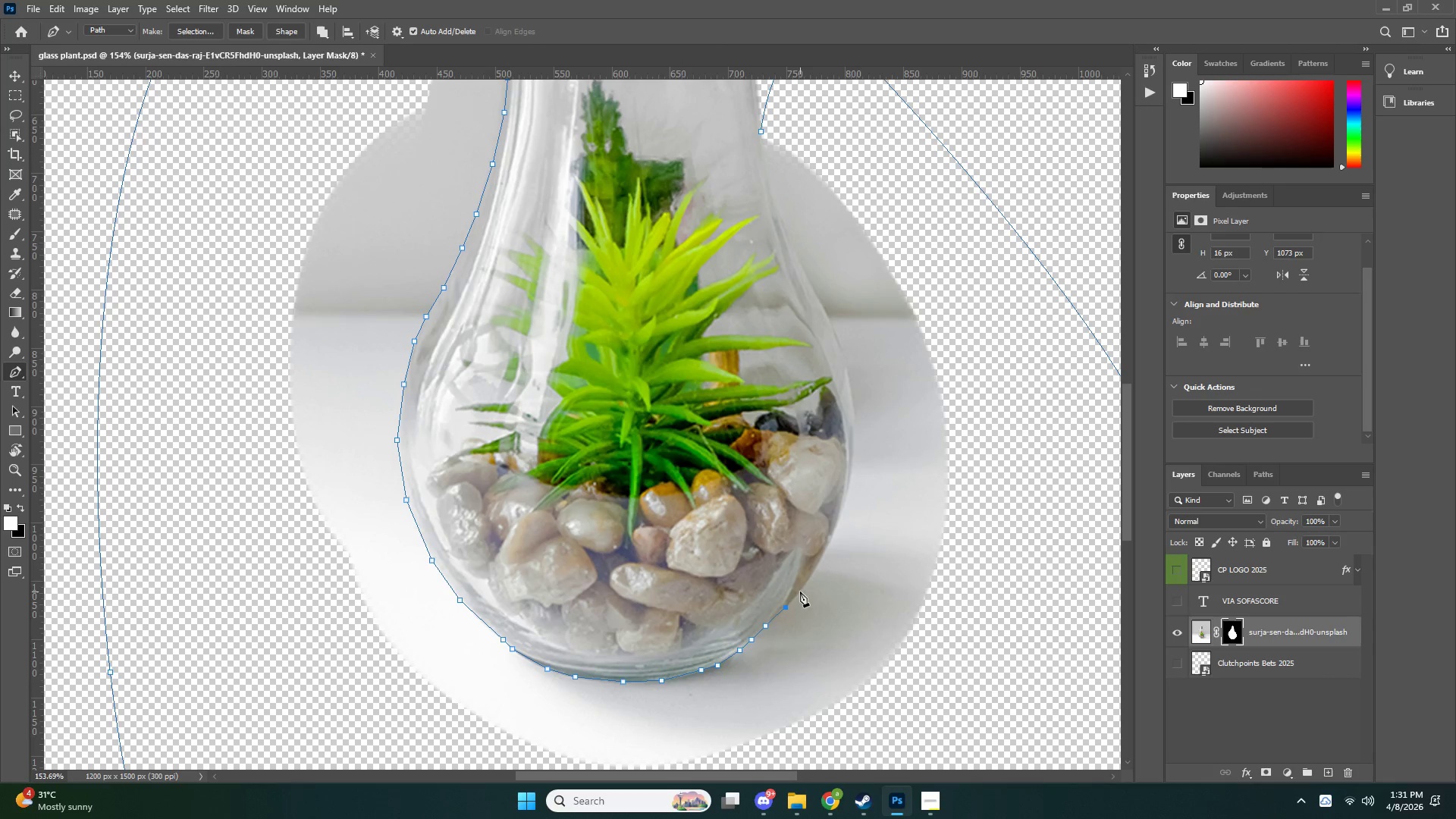 
left_click([801, 591])
 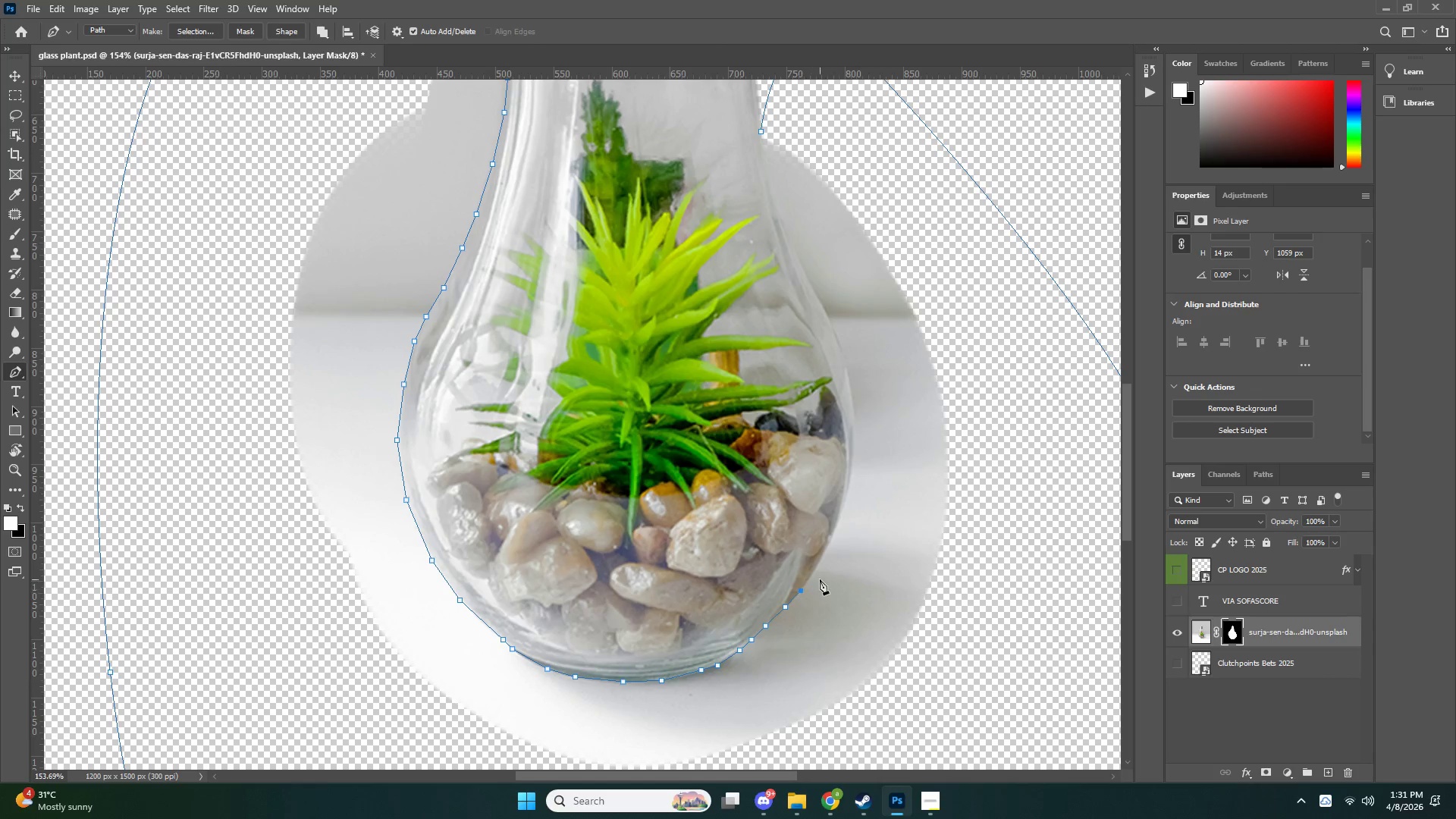 
scroll: coordinate [822, 566], scroll_direction: up, amount: 3.0
 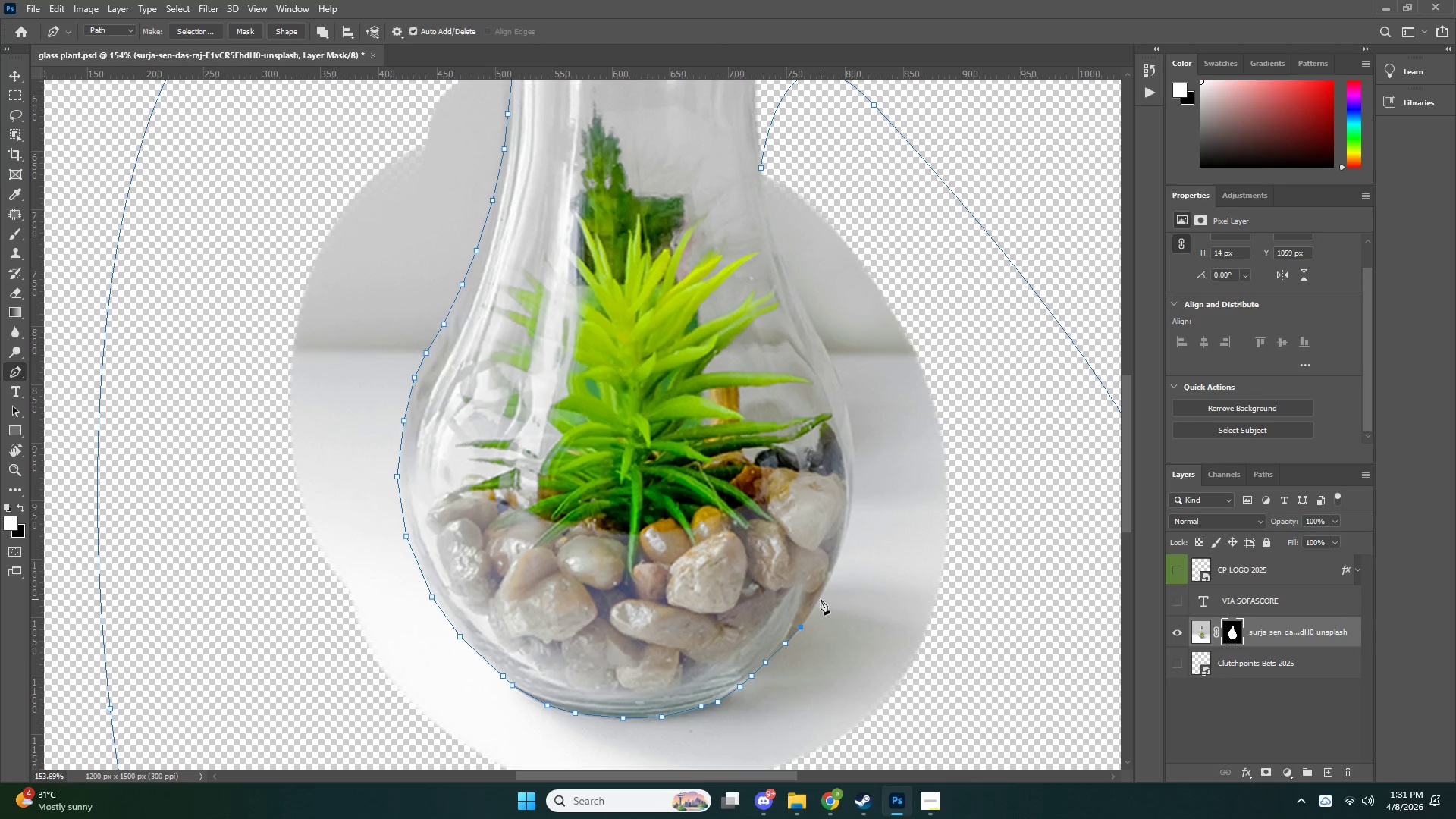 
left_click([819, 599])
 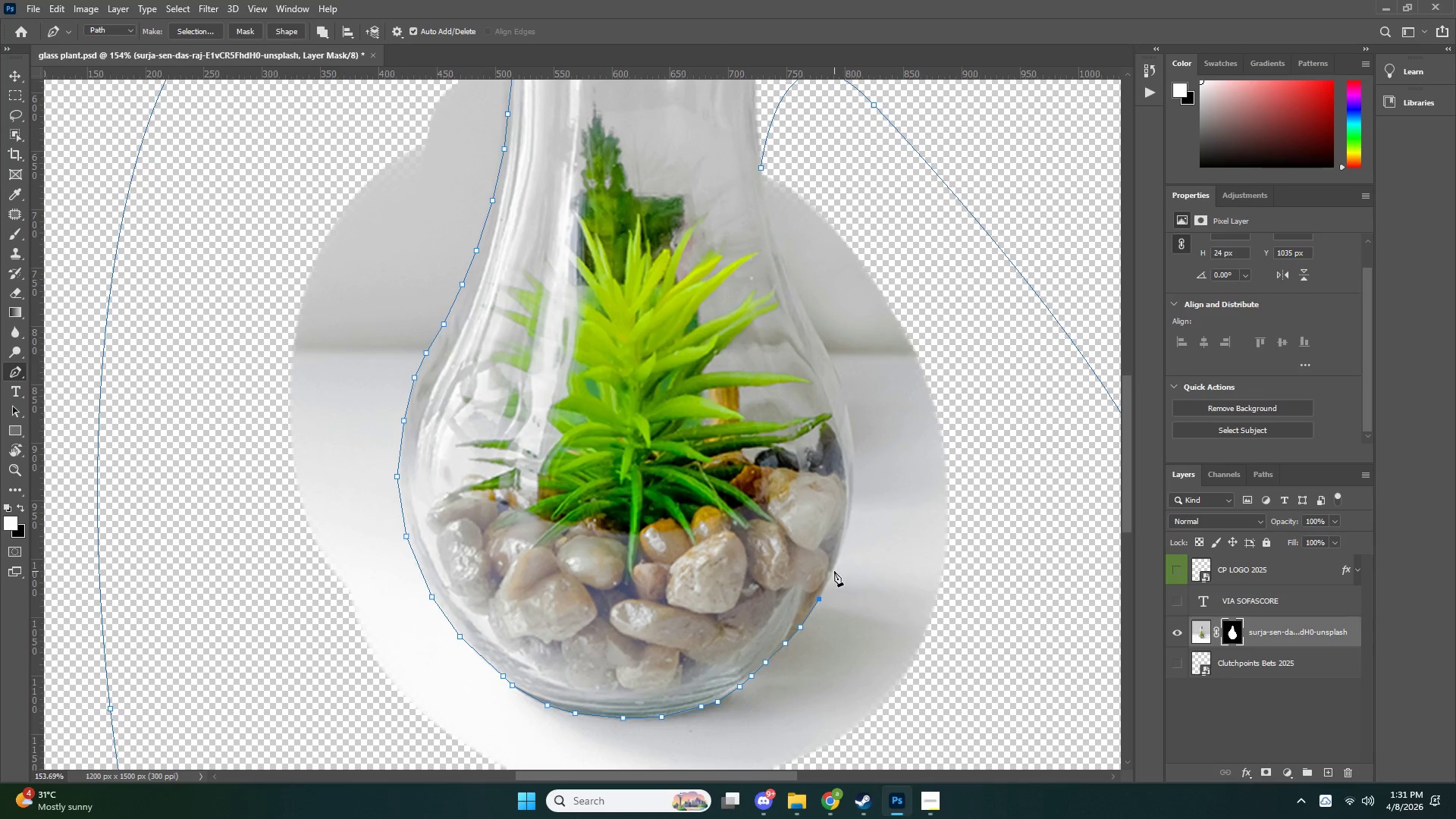 
left_click([834, 570])
 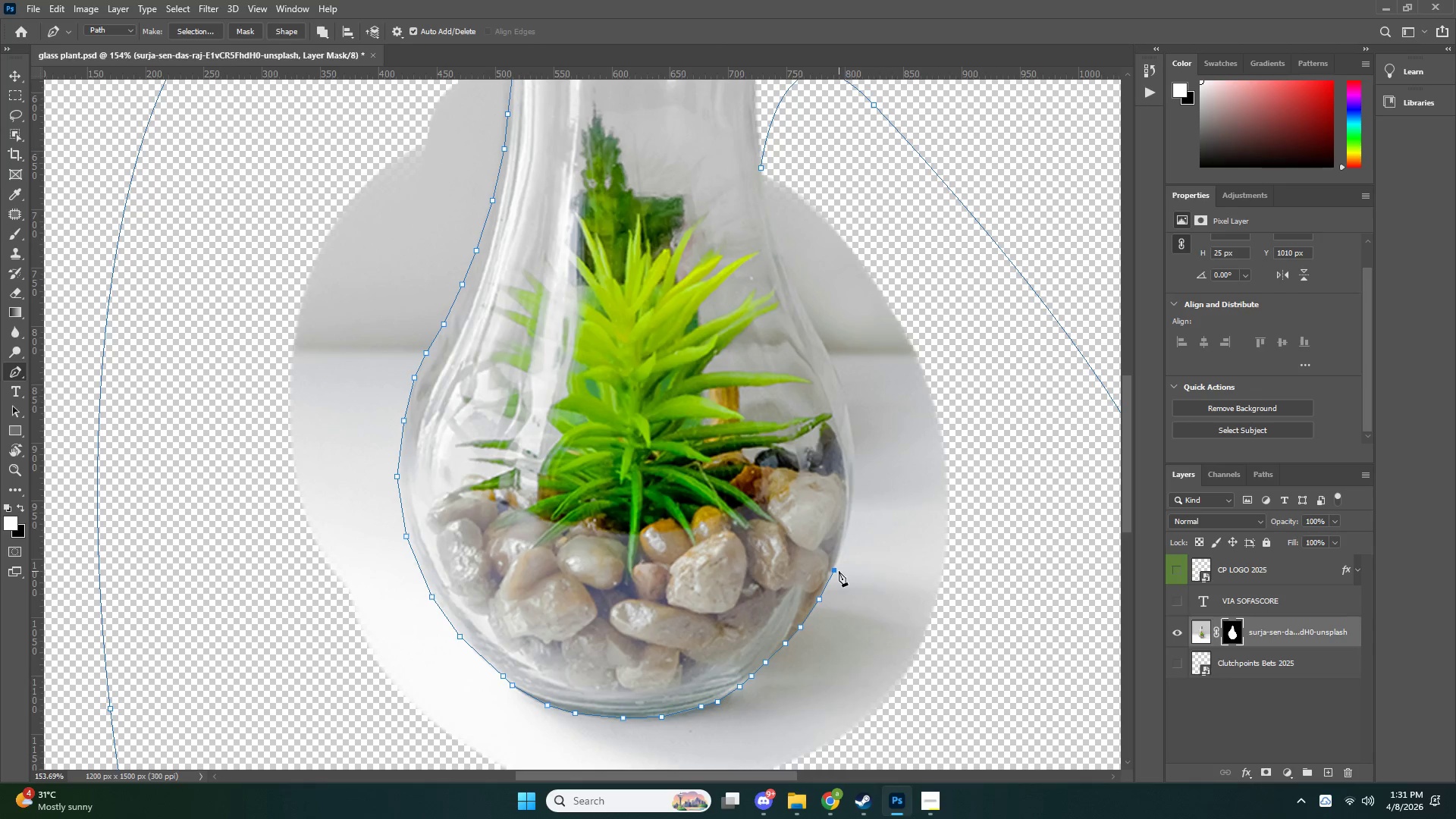 
scroll: coordinate [843, 589], scroll_direction: up, amount: 8.0
 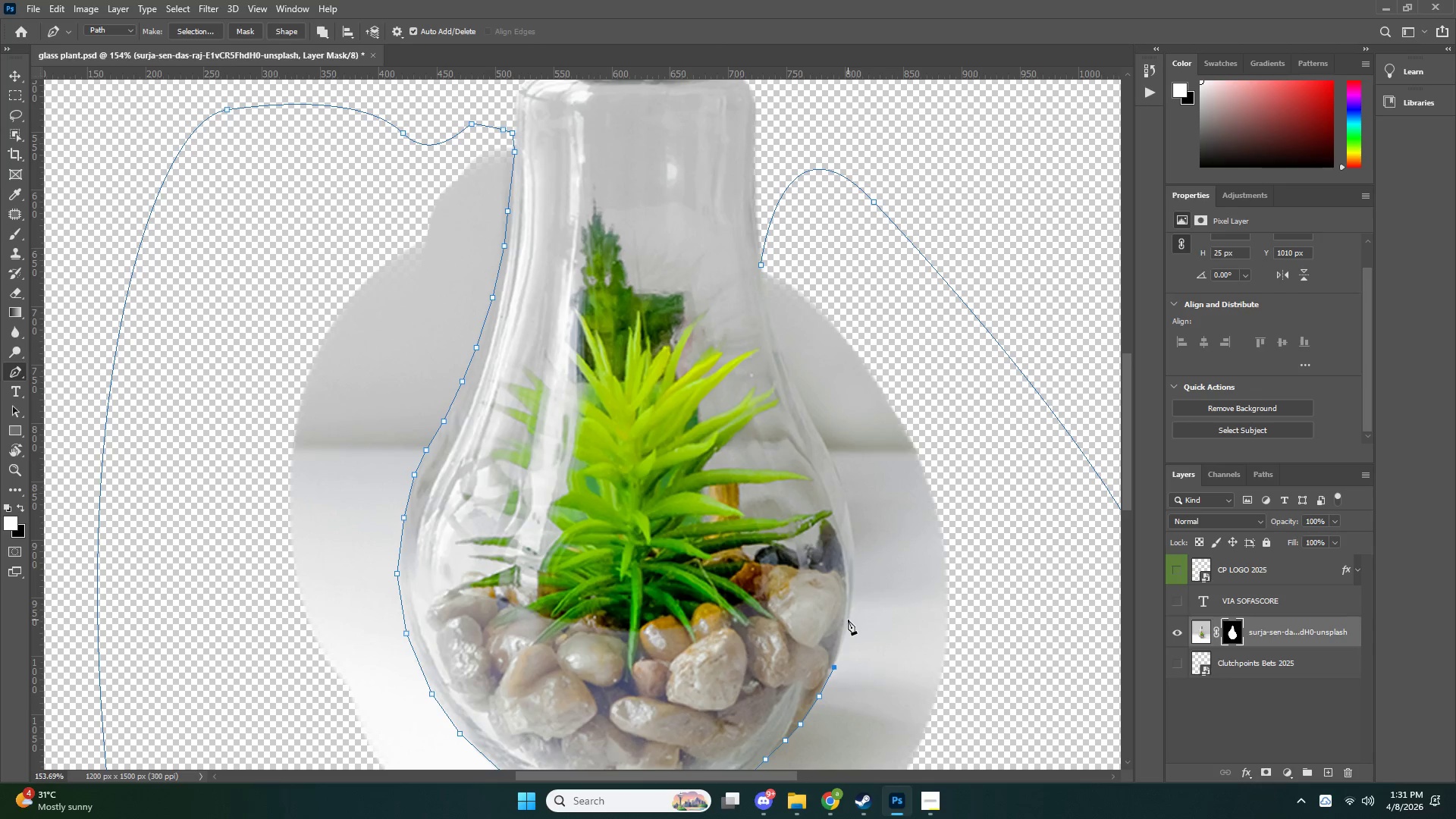 
left_click([848, 620])
 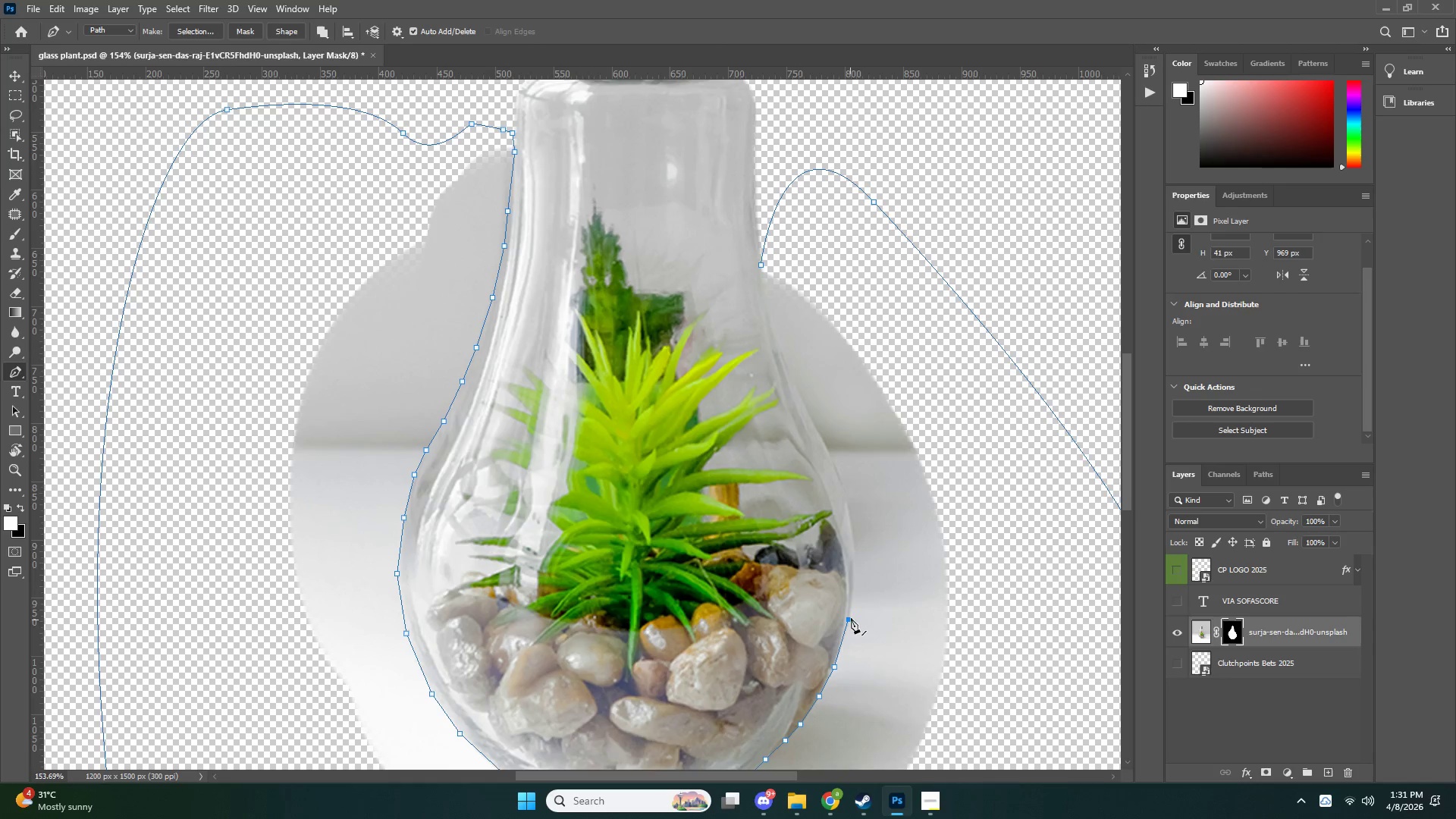 
scroll: coordinate [852, 615], scroll_direction: up, amount: 3.0
 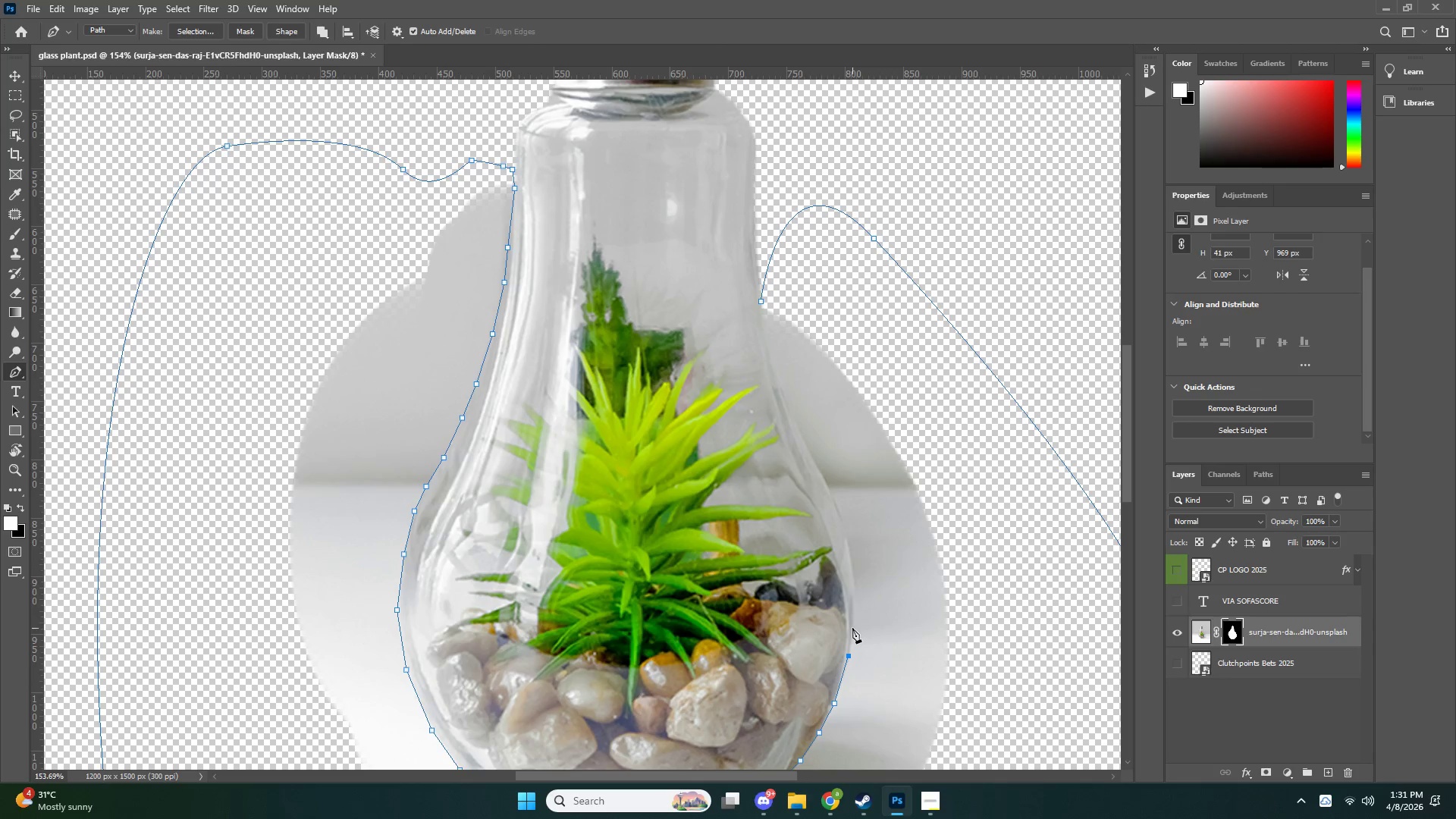 
left_click([853, 628])
 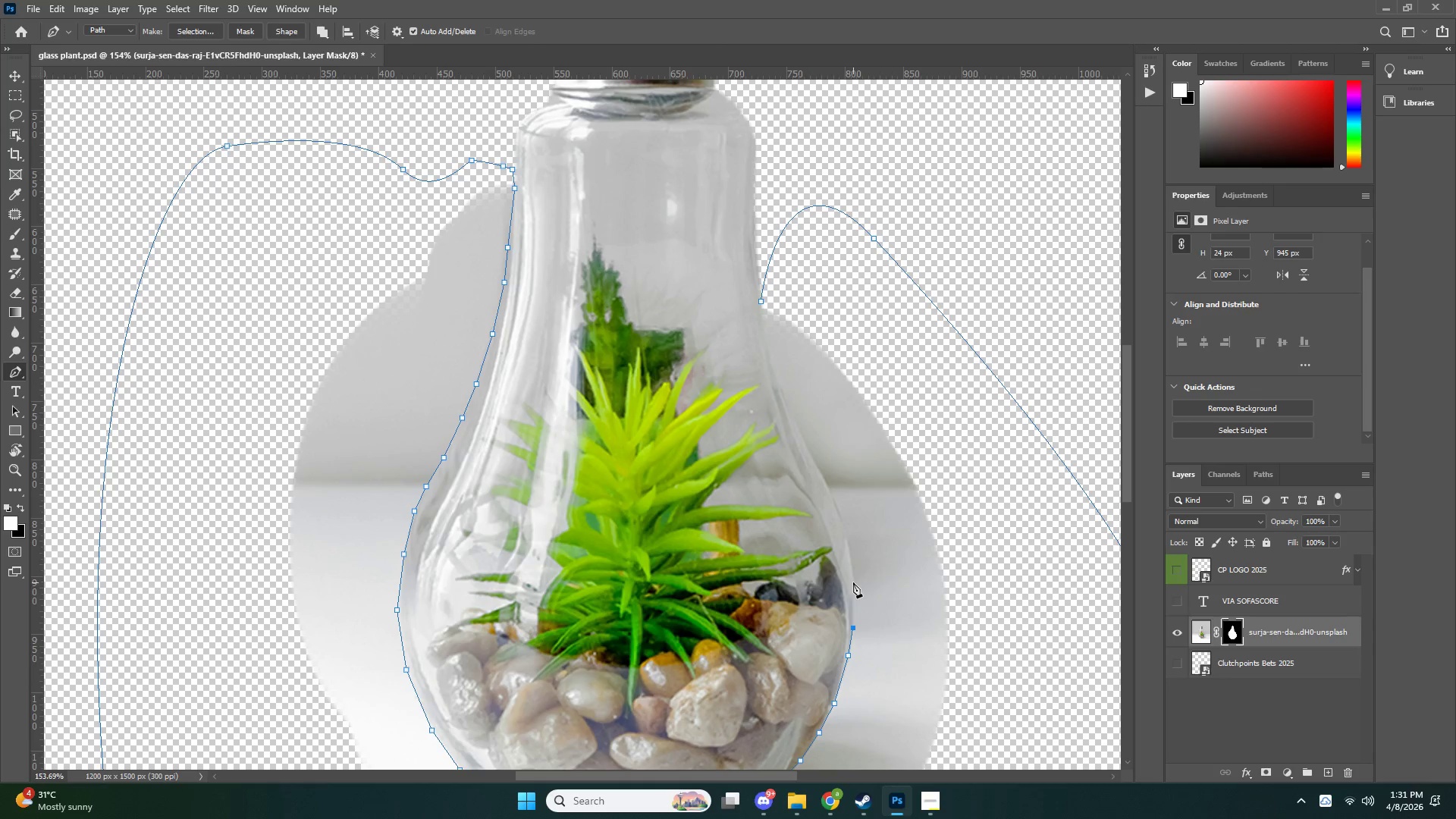 
left_click([853, 580])
 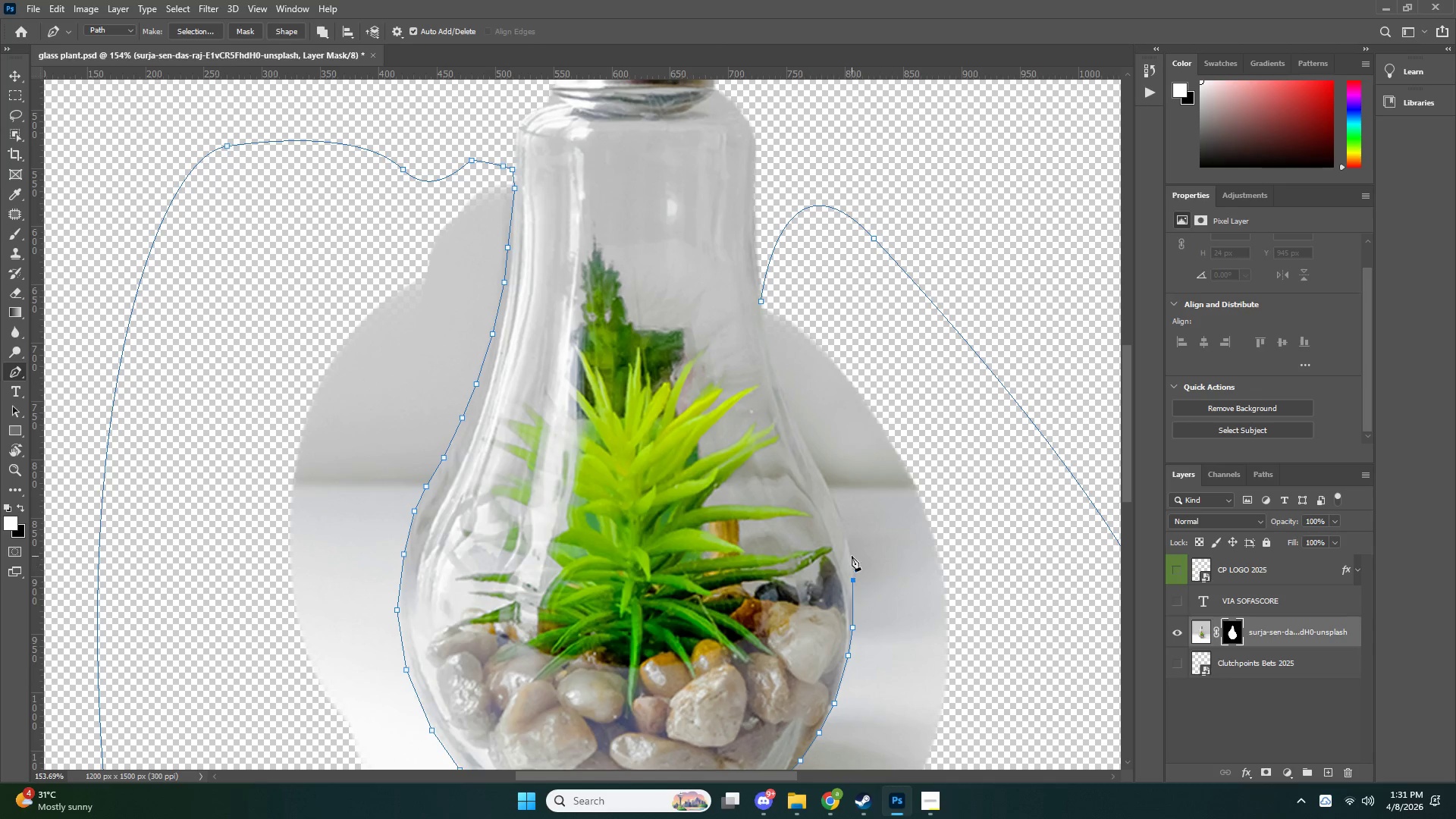 
scroll: coordinate [851, 551], scroll_direction: up, amount: 4.0
 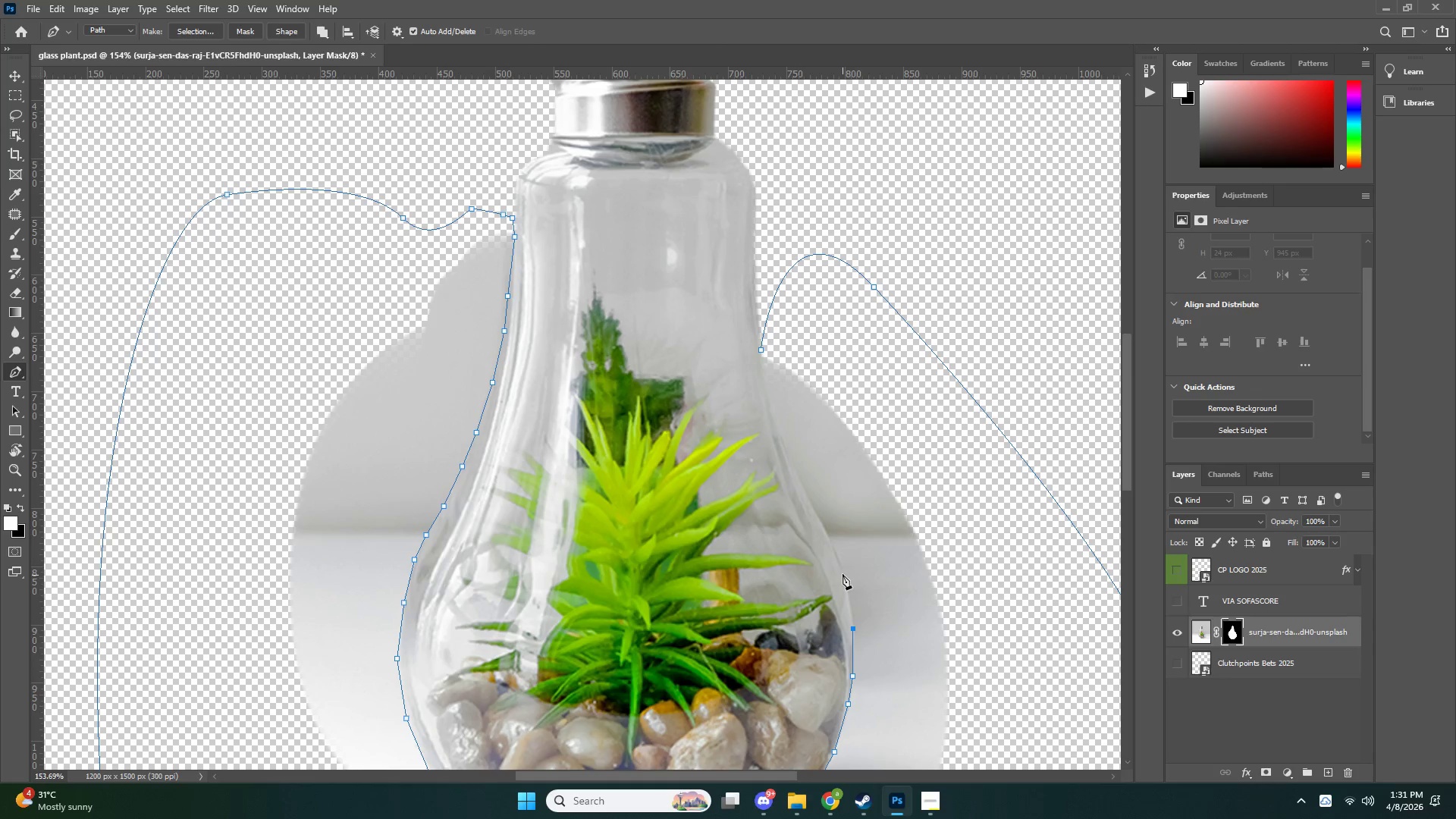 
left_click([843, 574])
 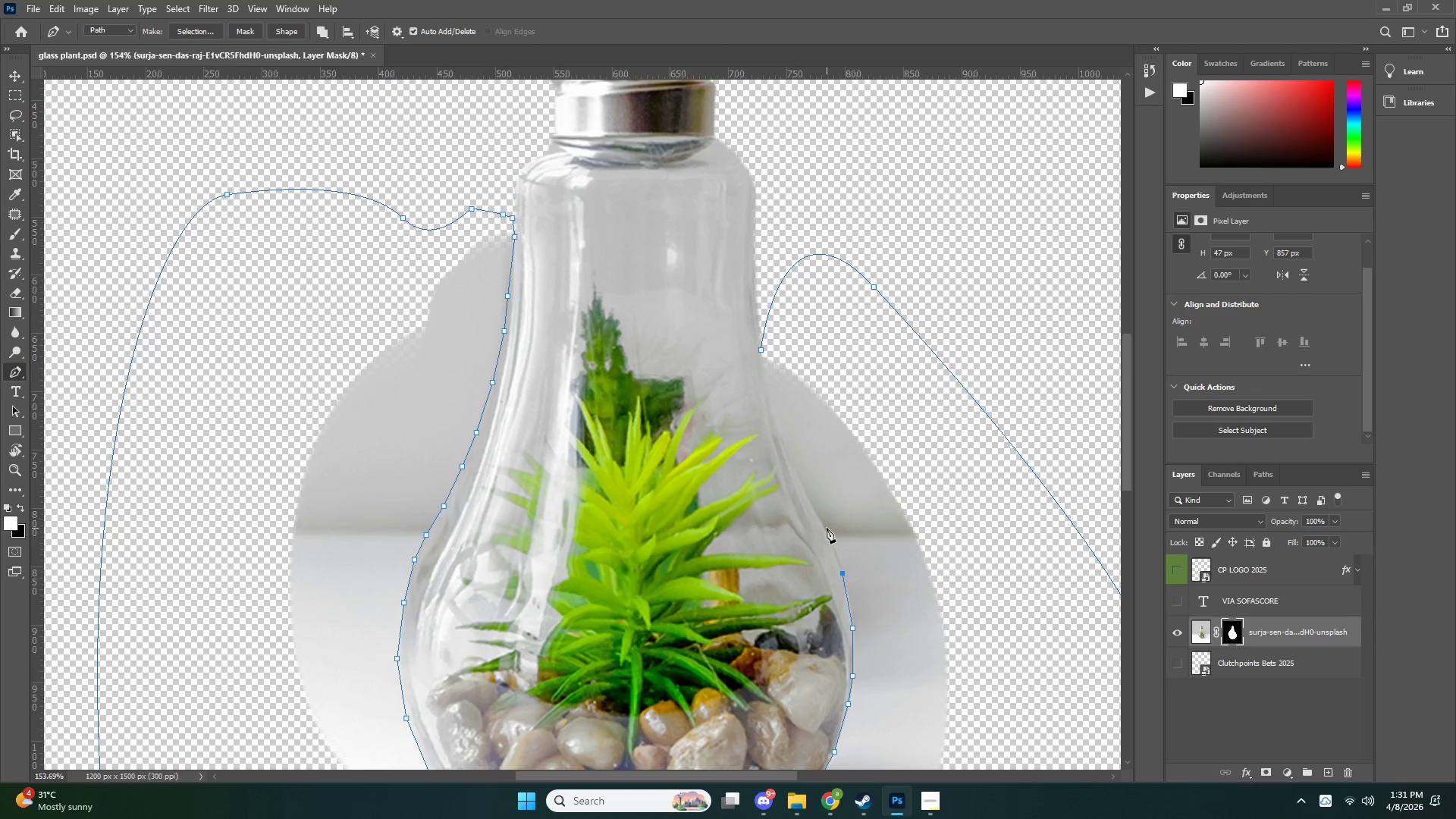 
left_click([824, 526])
 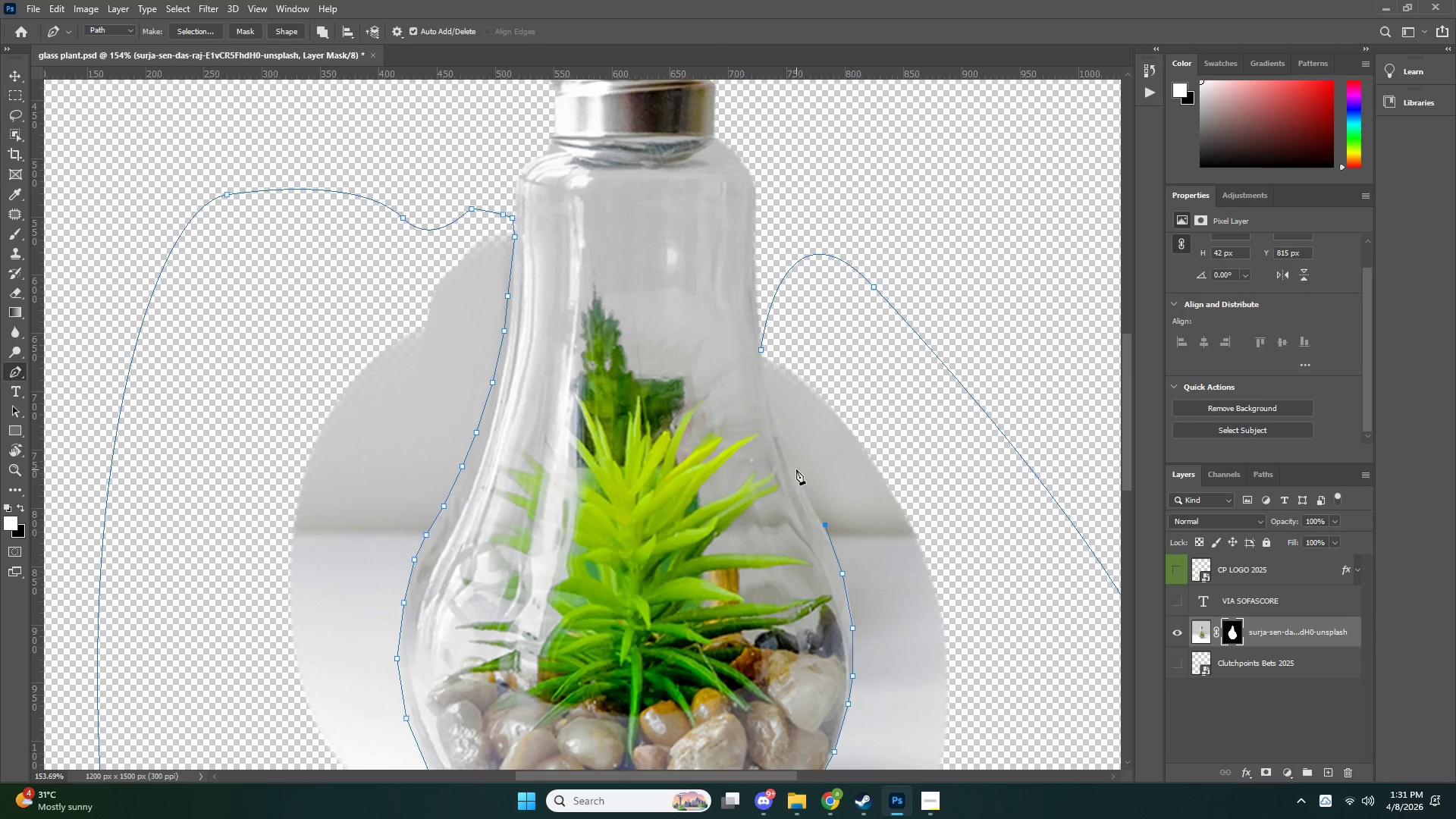 
left_click([794, 467])
 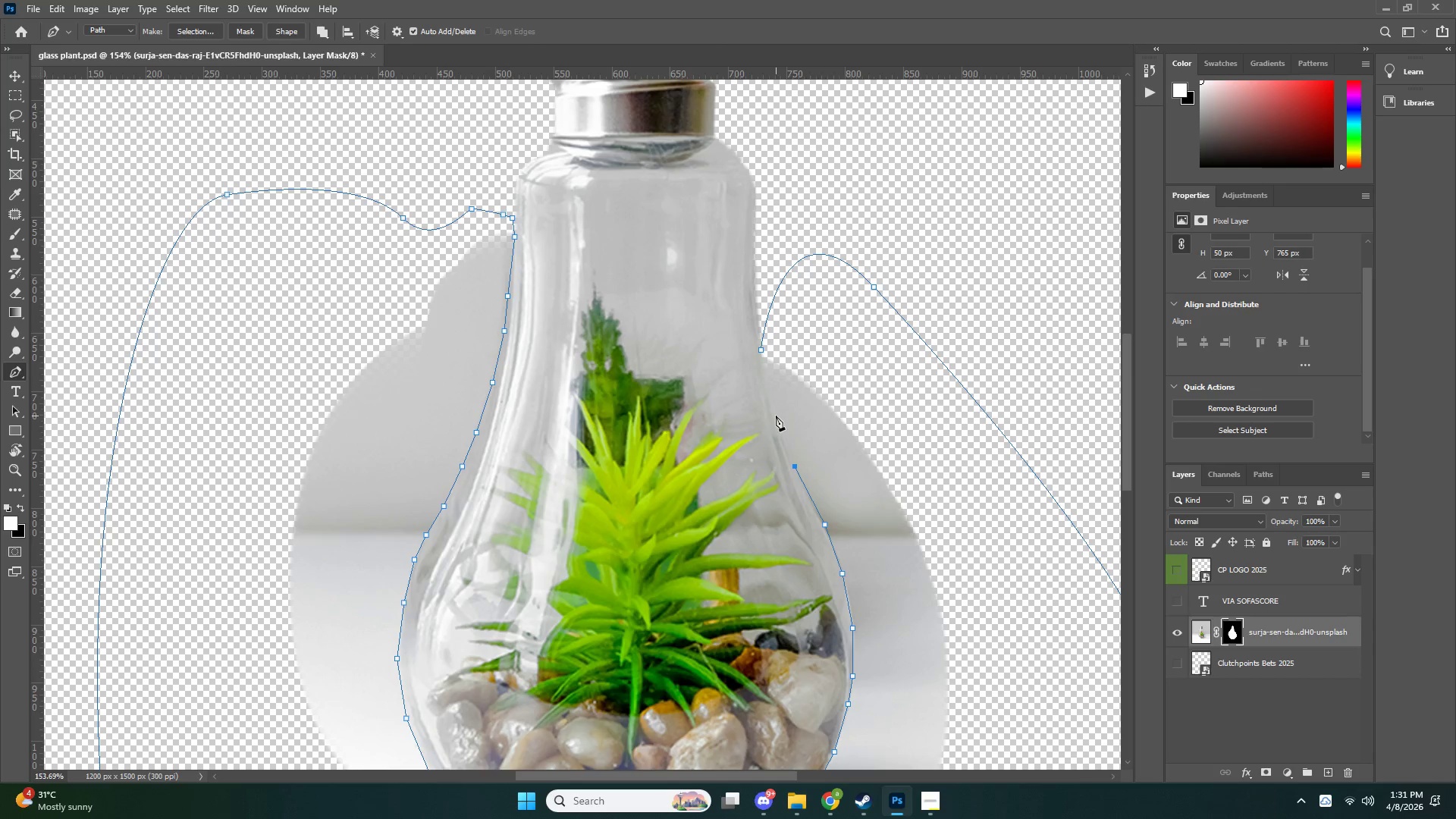 
left_click([771, 412])
 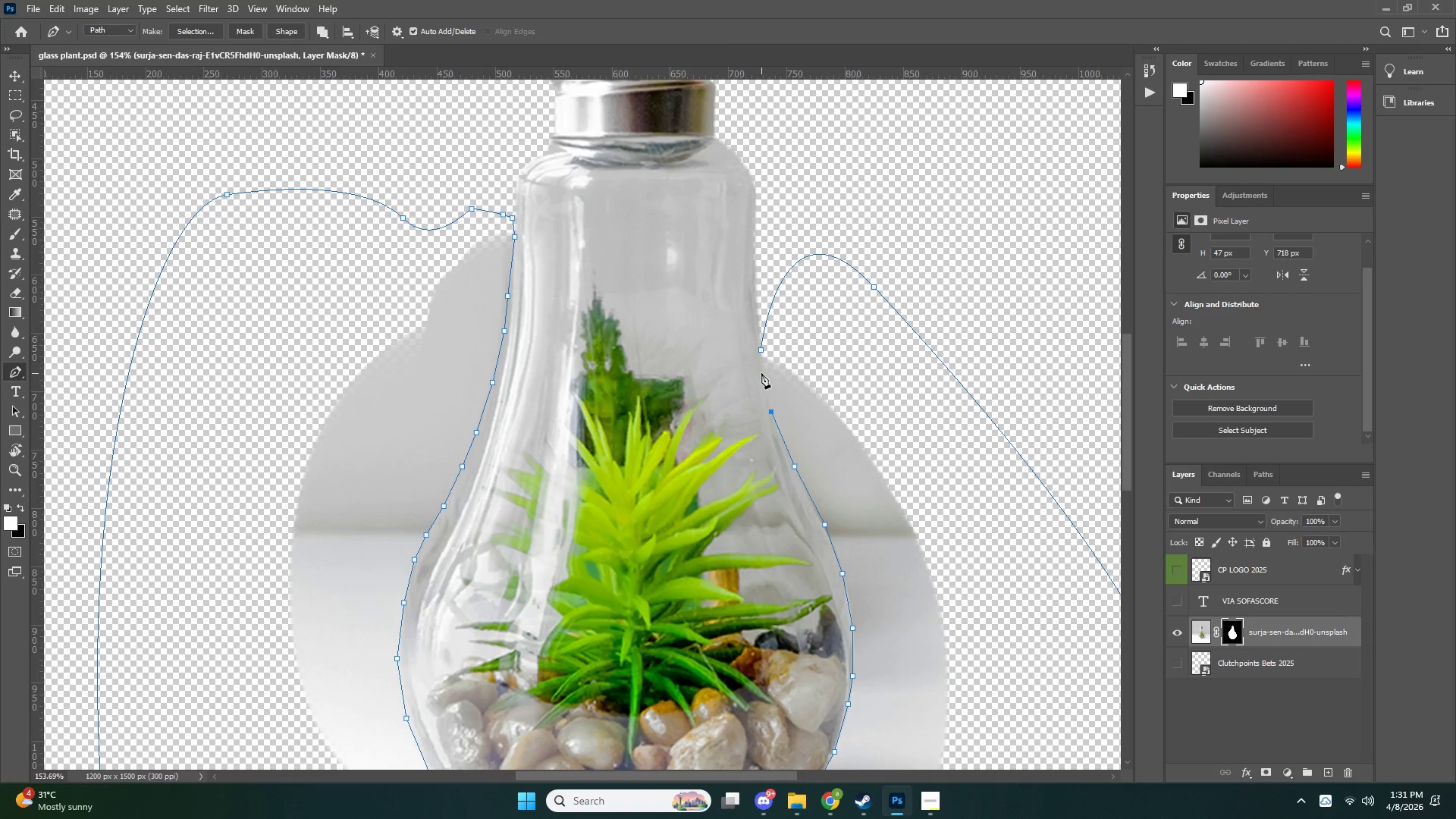 
left_click([761, 373])
 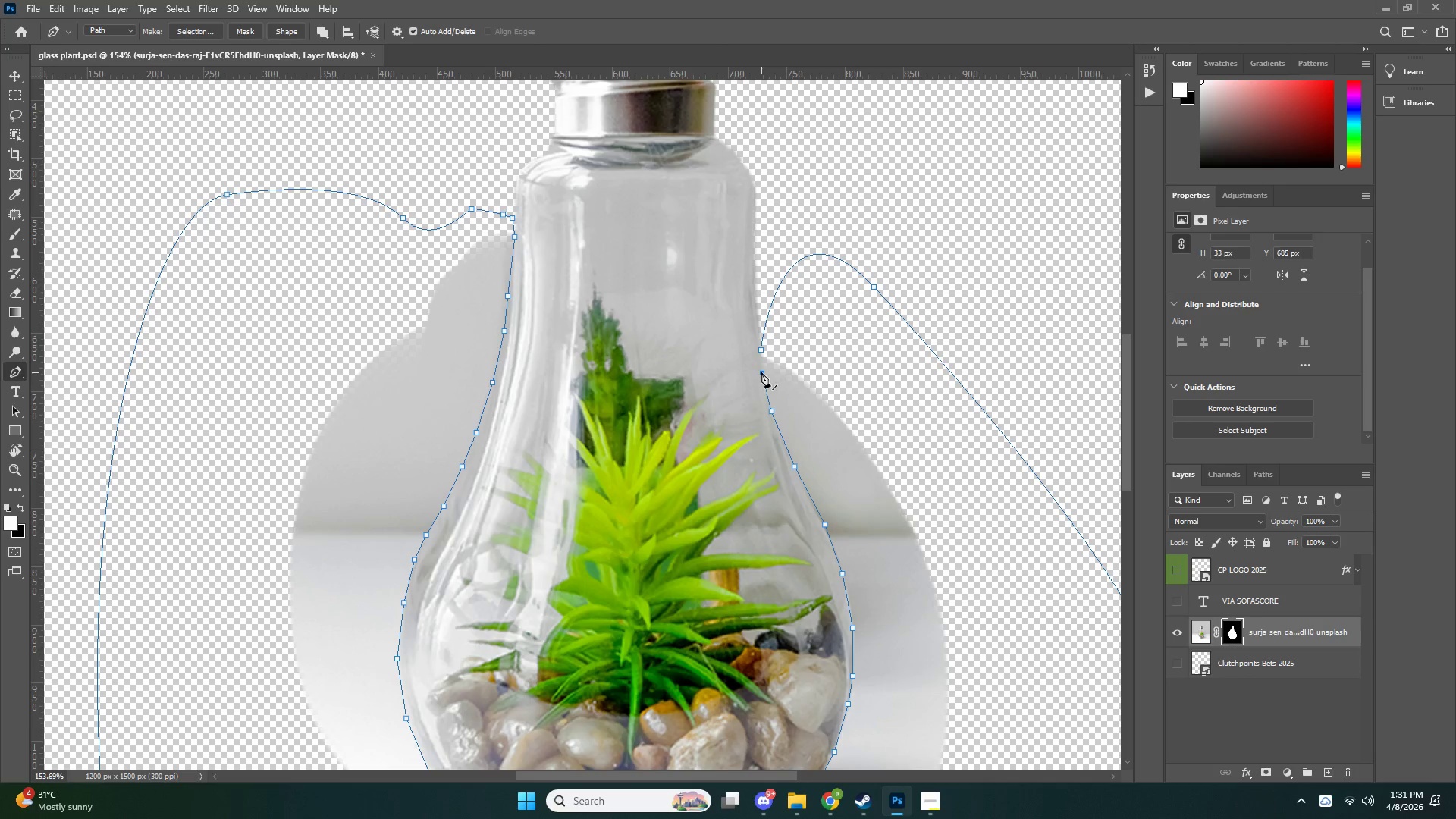 
key(Control+NumpadEnter)
 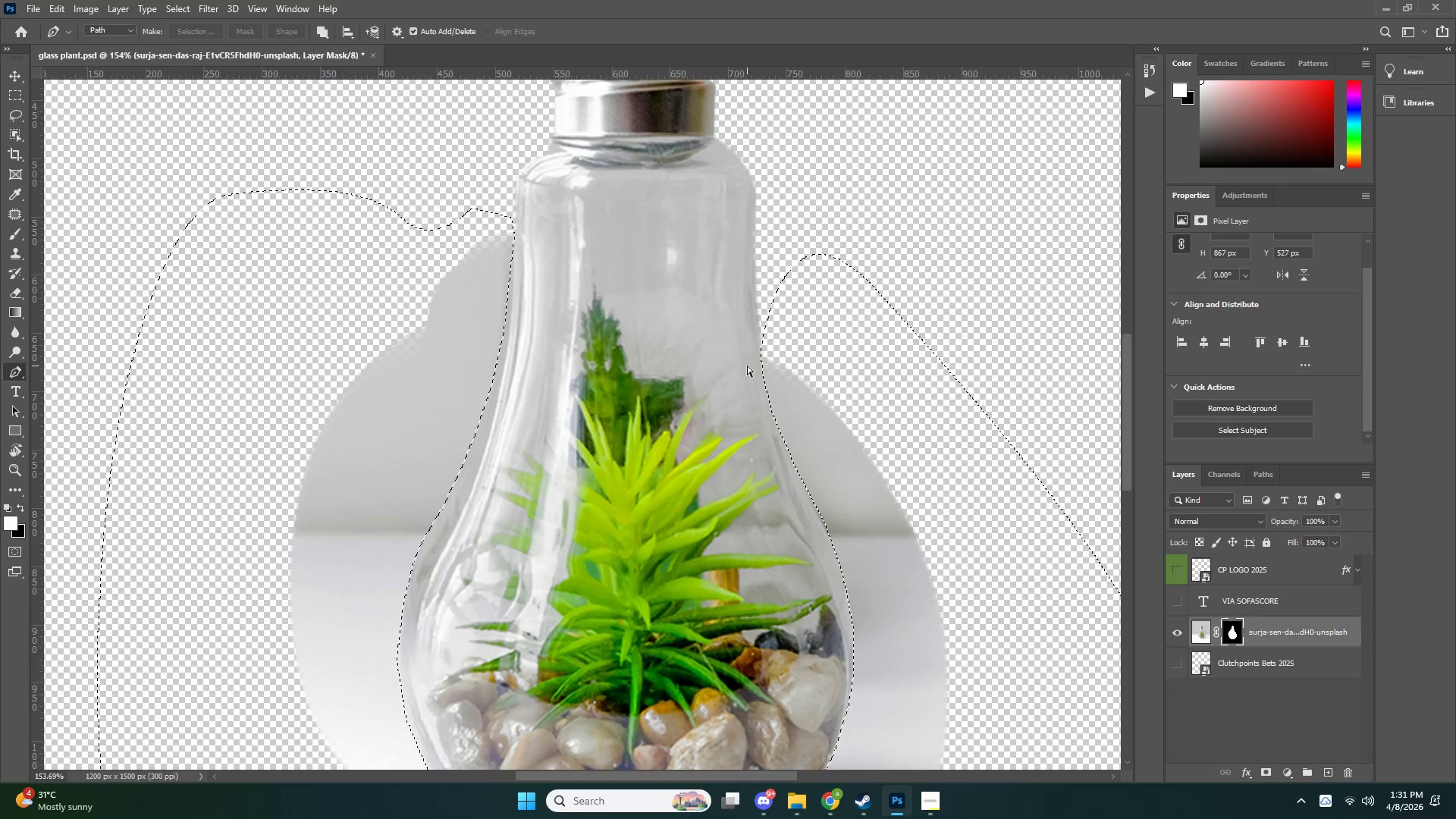 
key(Control+X)
 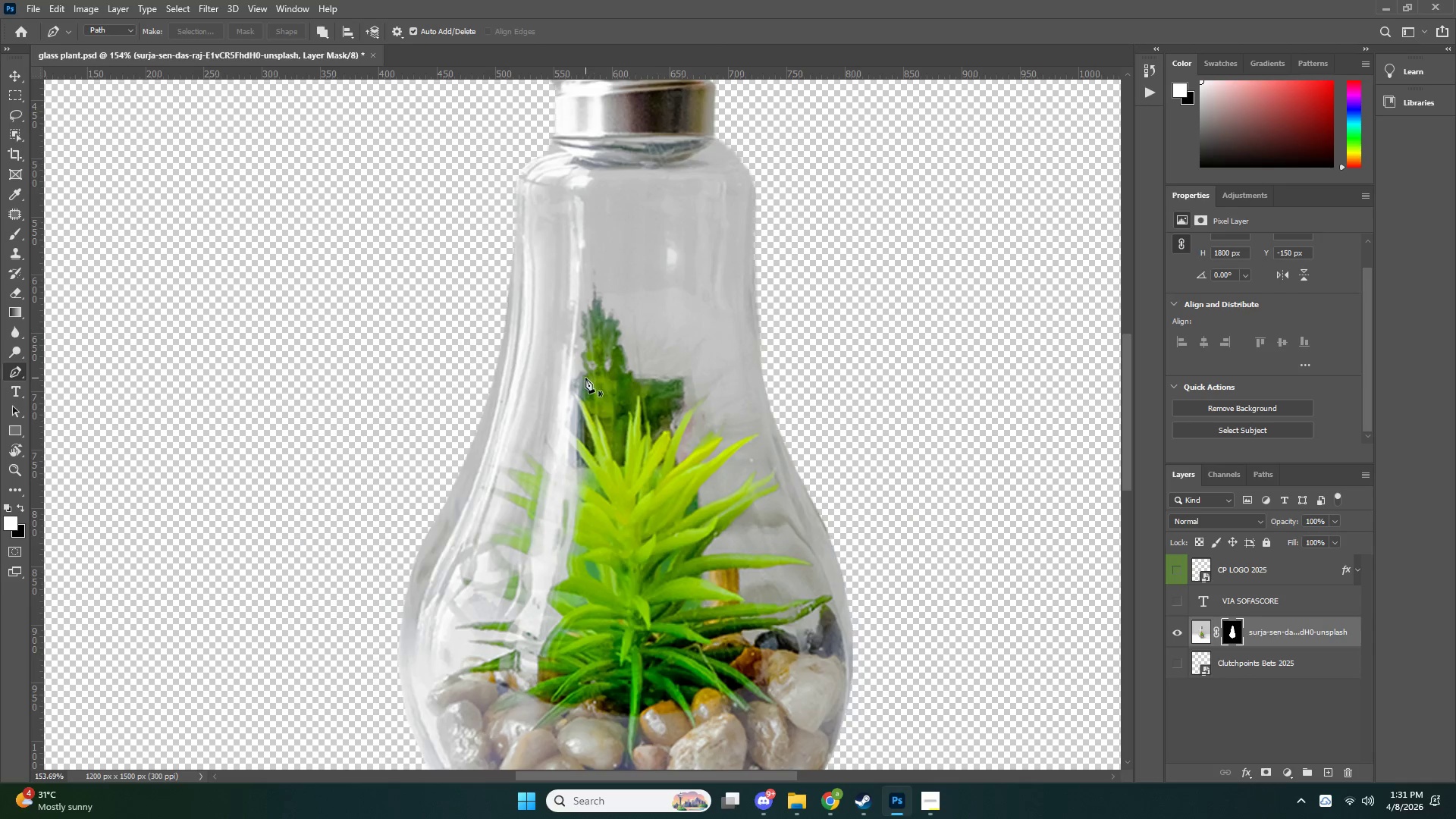 
type(zb)
 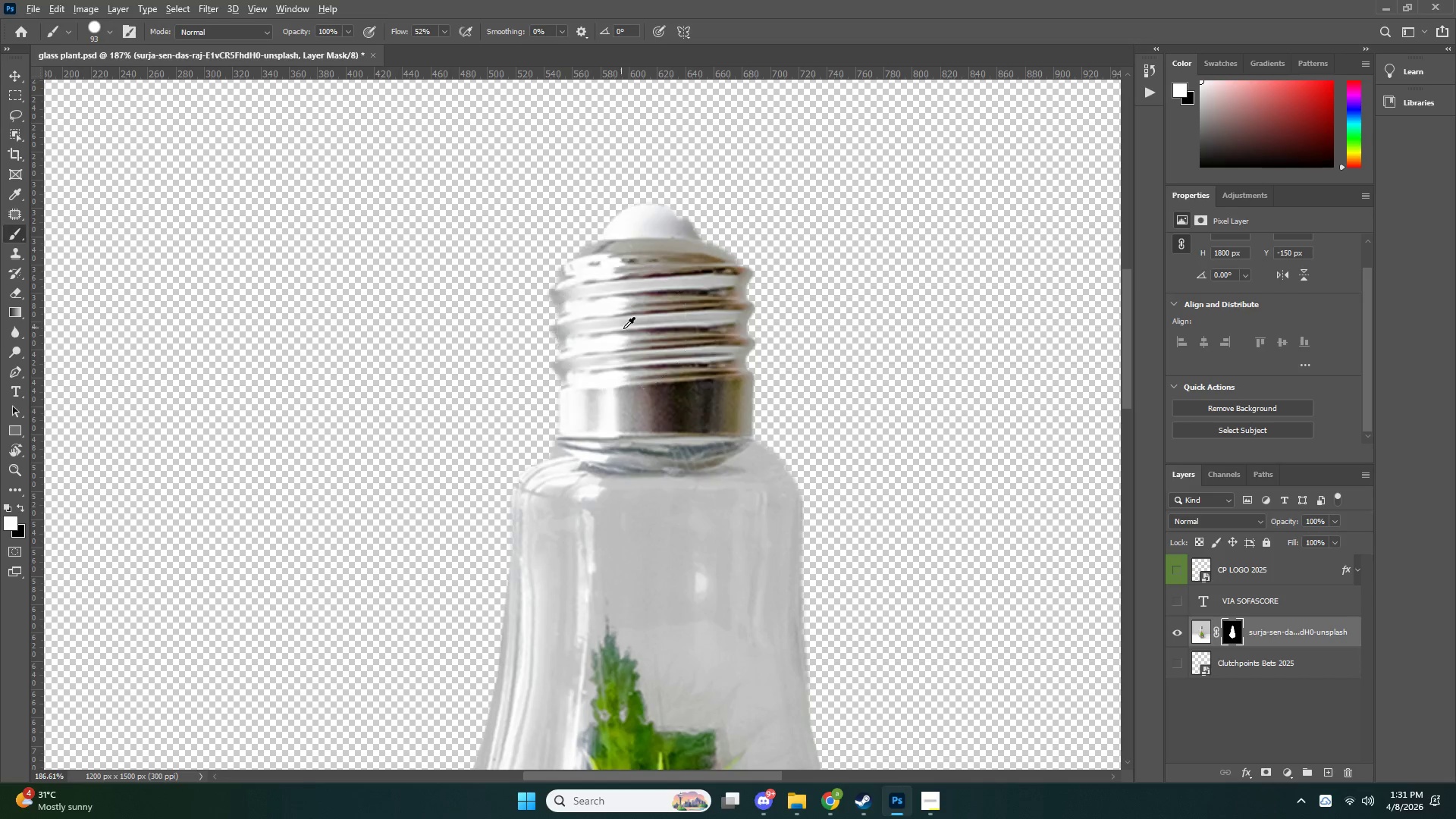 
left_click_drag(start_coordinate=[550, 356], to_coordinate=[477, 356])
 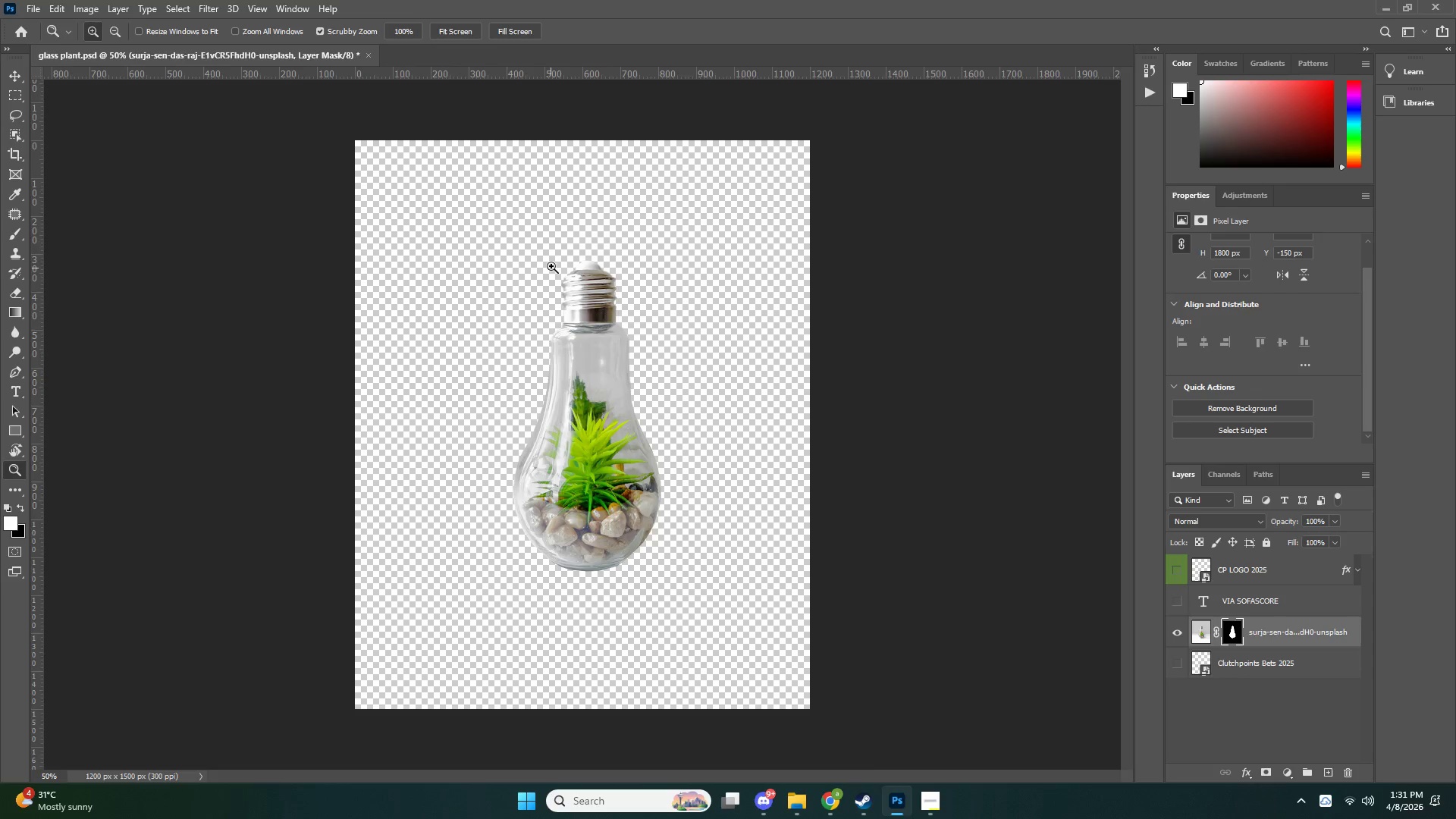 
left_click_drag(start_coordinate=[566, 281], to_coordinate=[649, 302])
 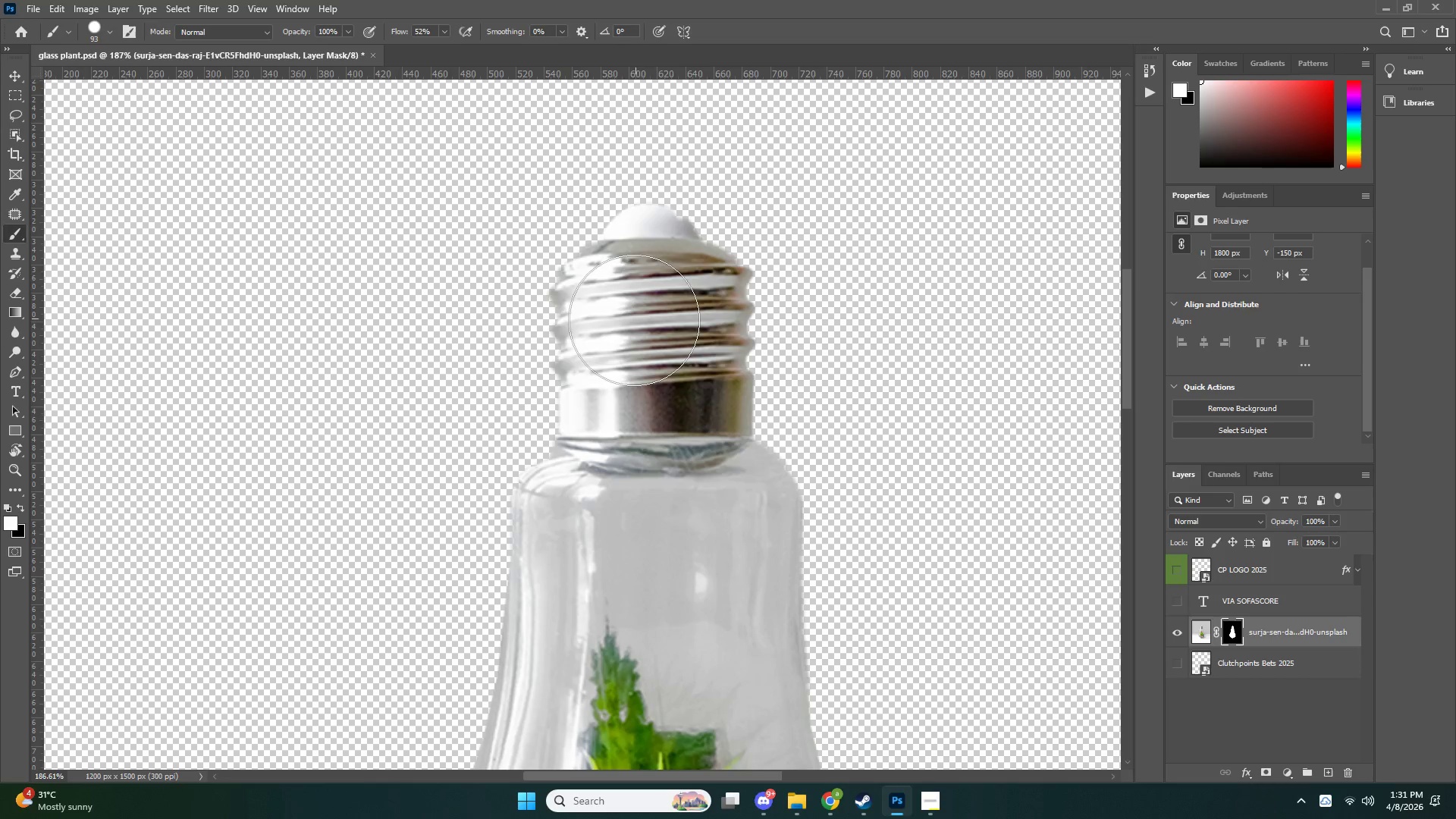 
hold_key(key=AltLeft, duration=0.36)
left_click_drag(start_coordinate=[655, 268], to_coordinate=[699, 356])
 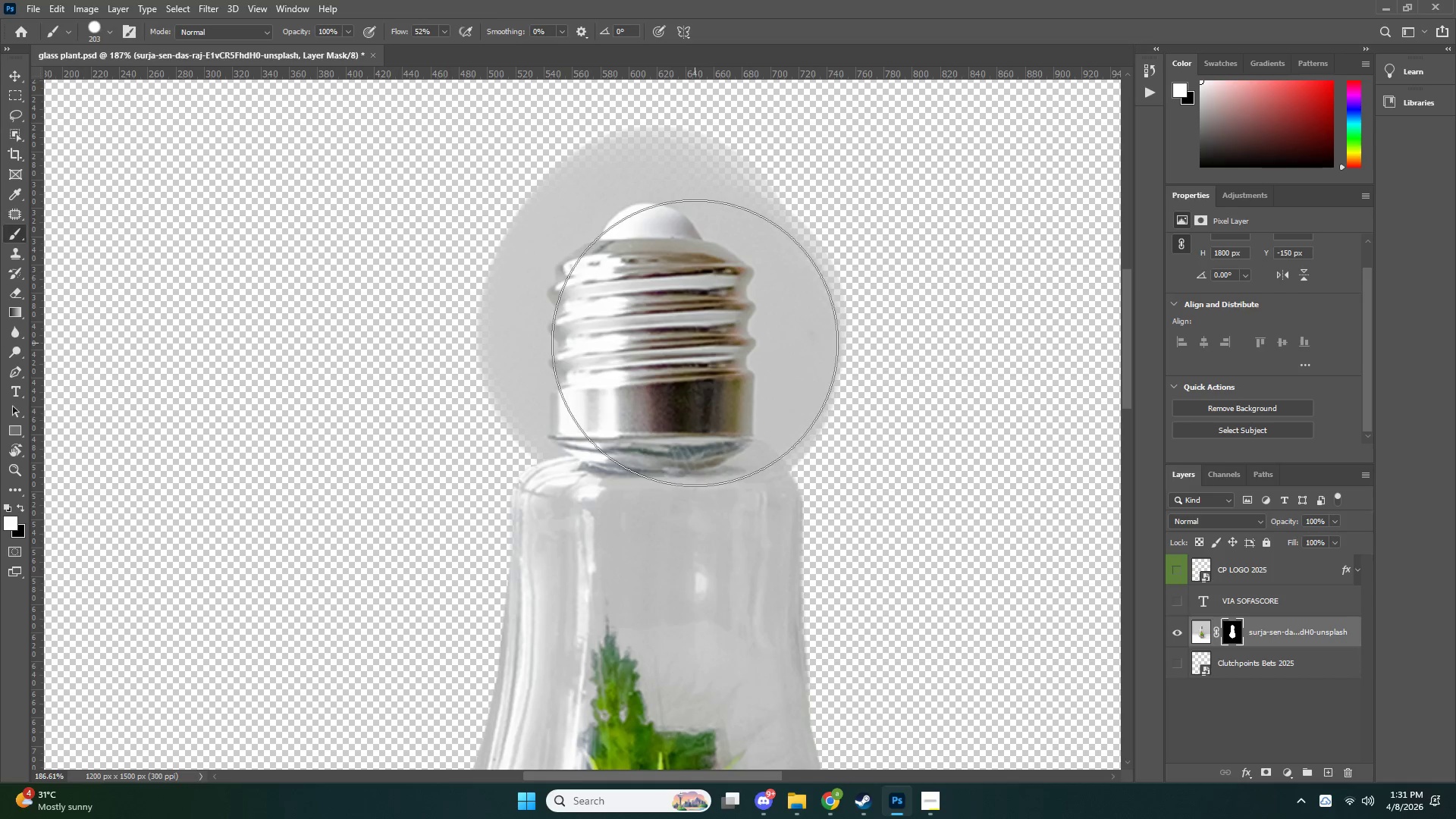 
key(Control+ControlLeft)
 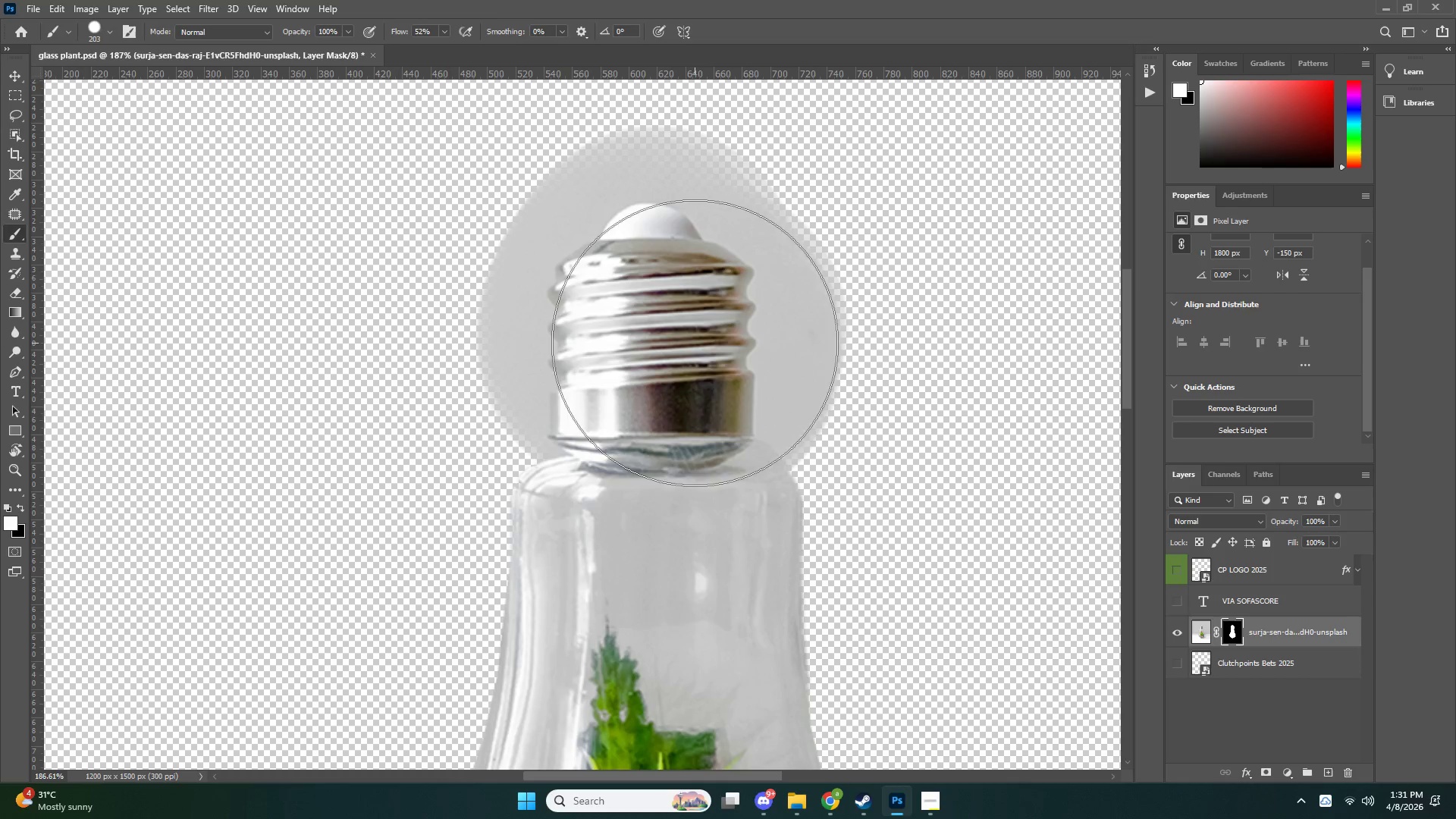 
key(Control+Z)
 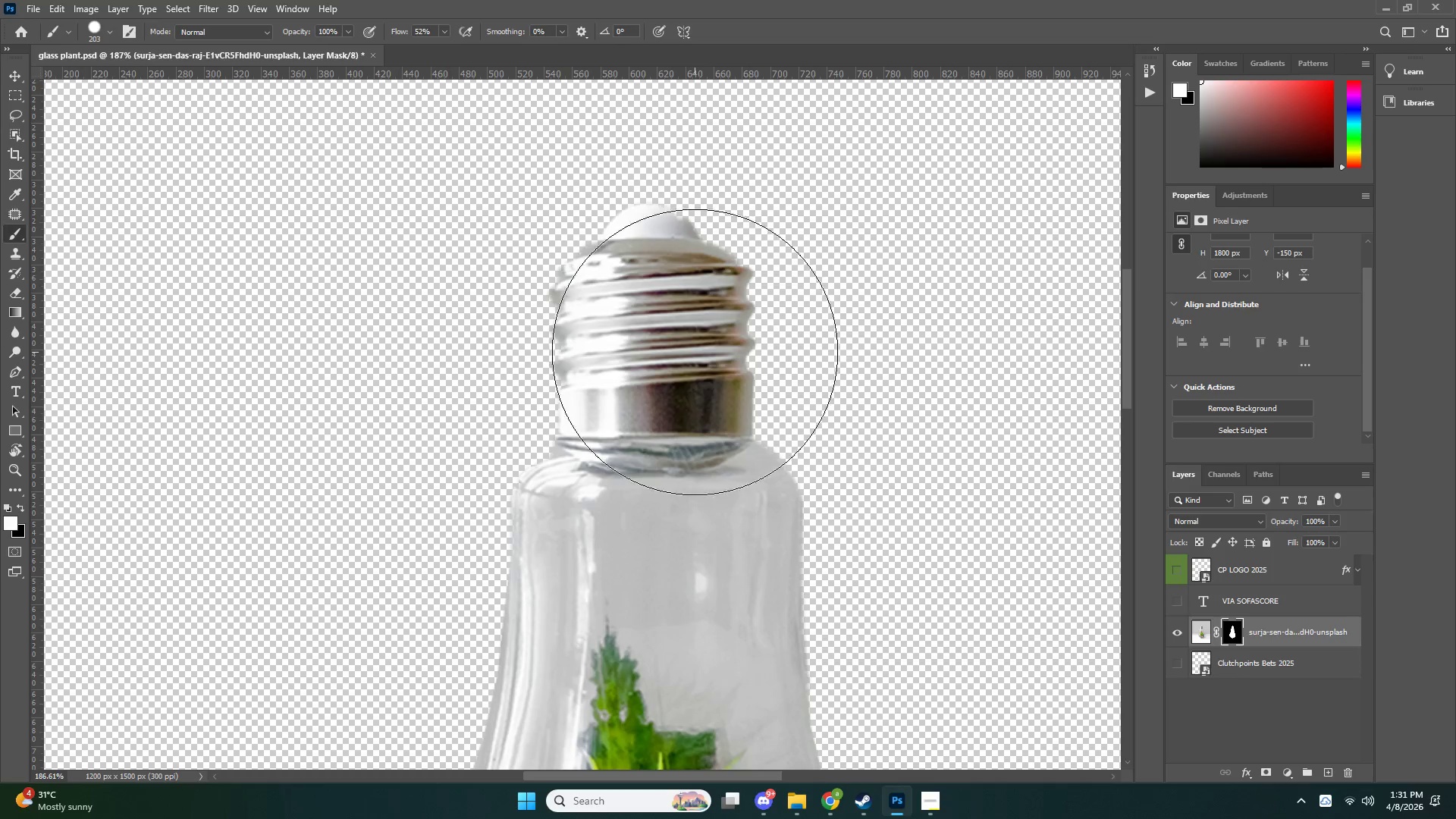 
key(Alt+AltLeft)
 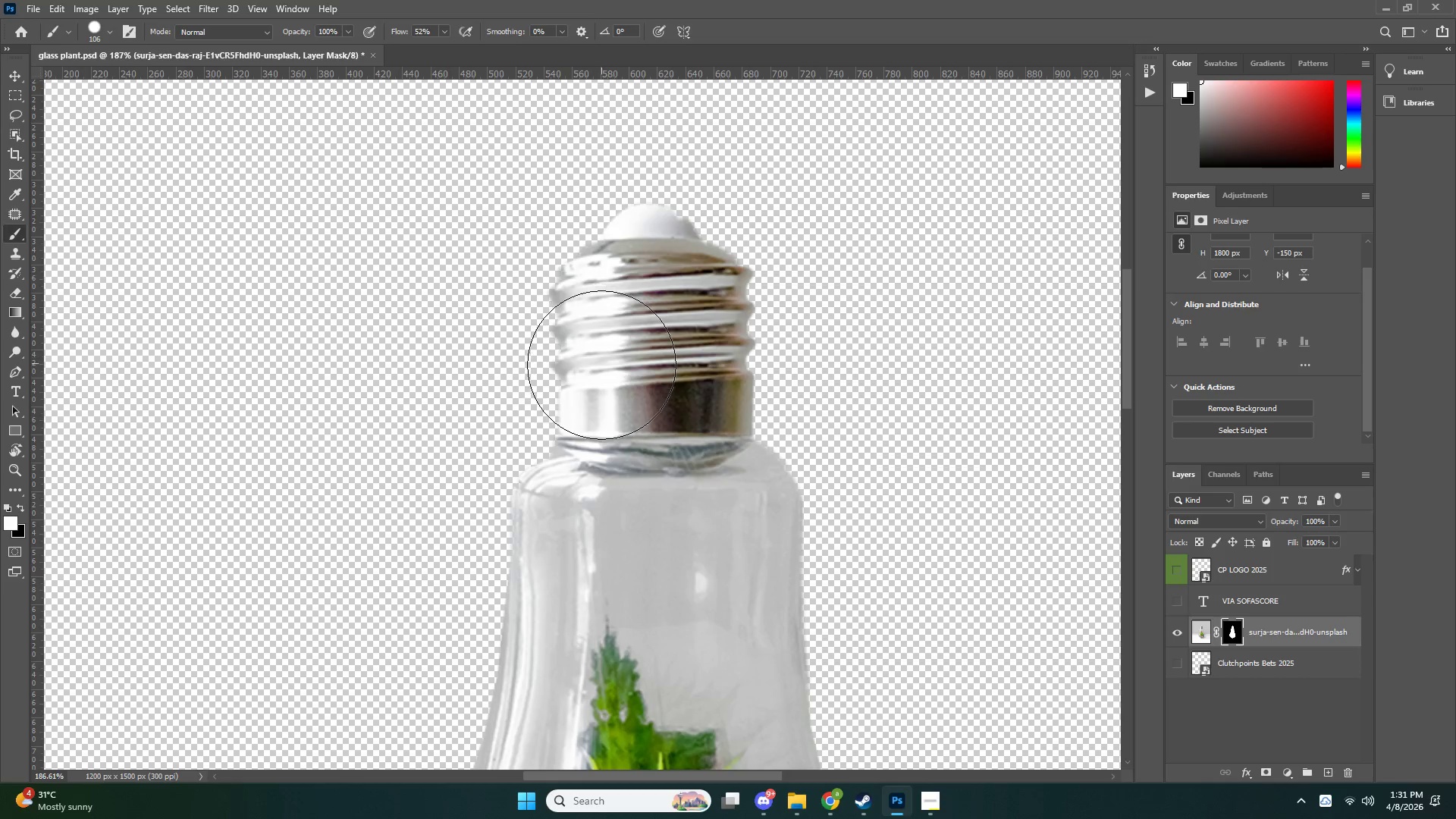 
left_click_drag(start_coordinate=[600, 381], to_coordinate=[556, 305])
 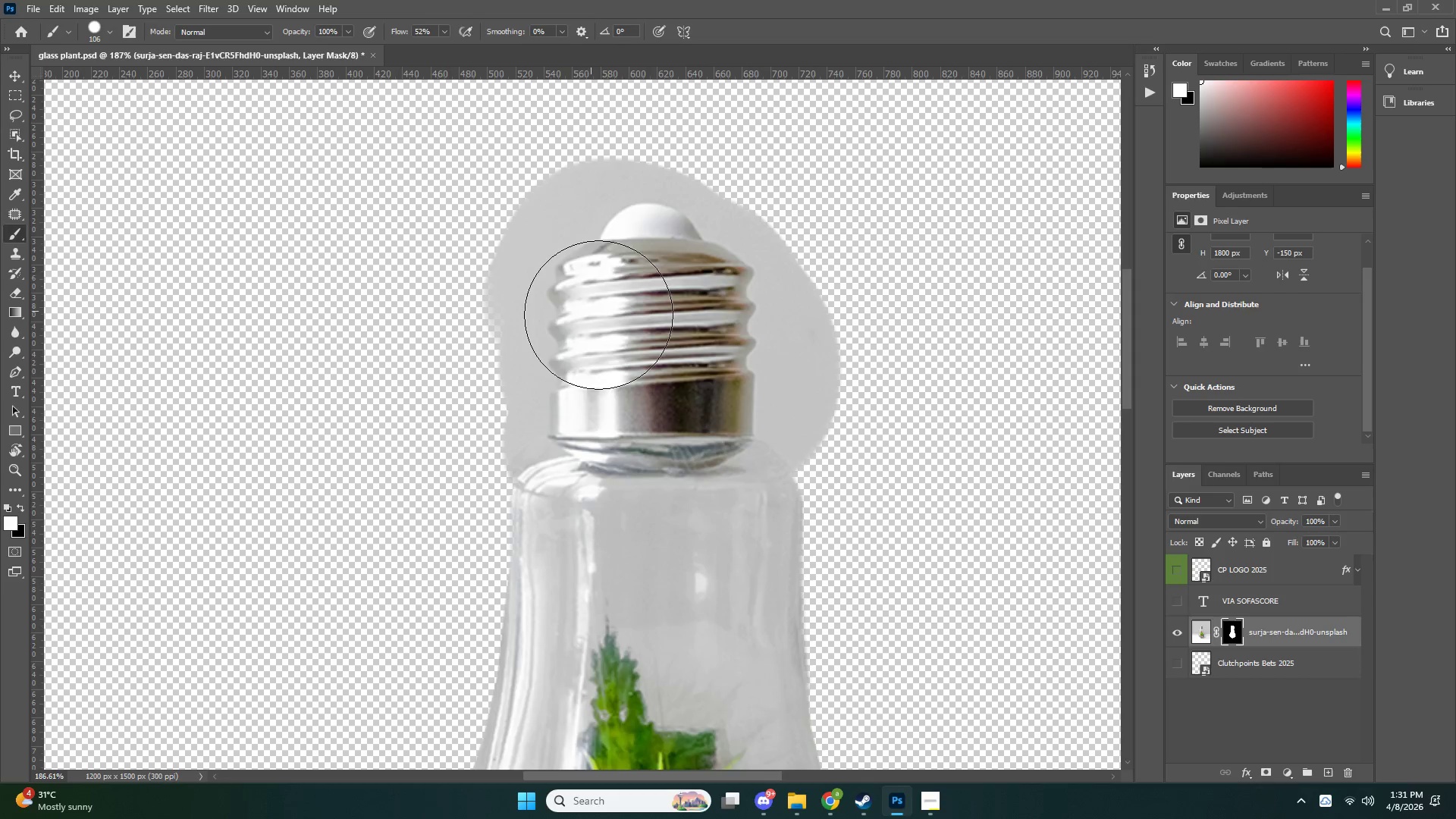 
left_click_drag(start_coordinate=[642, 187], to_coordinate=[671, 282])
 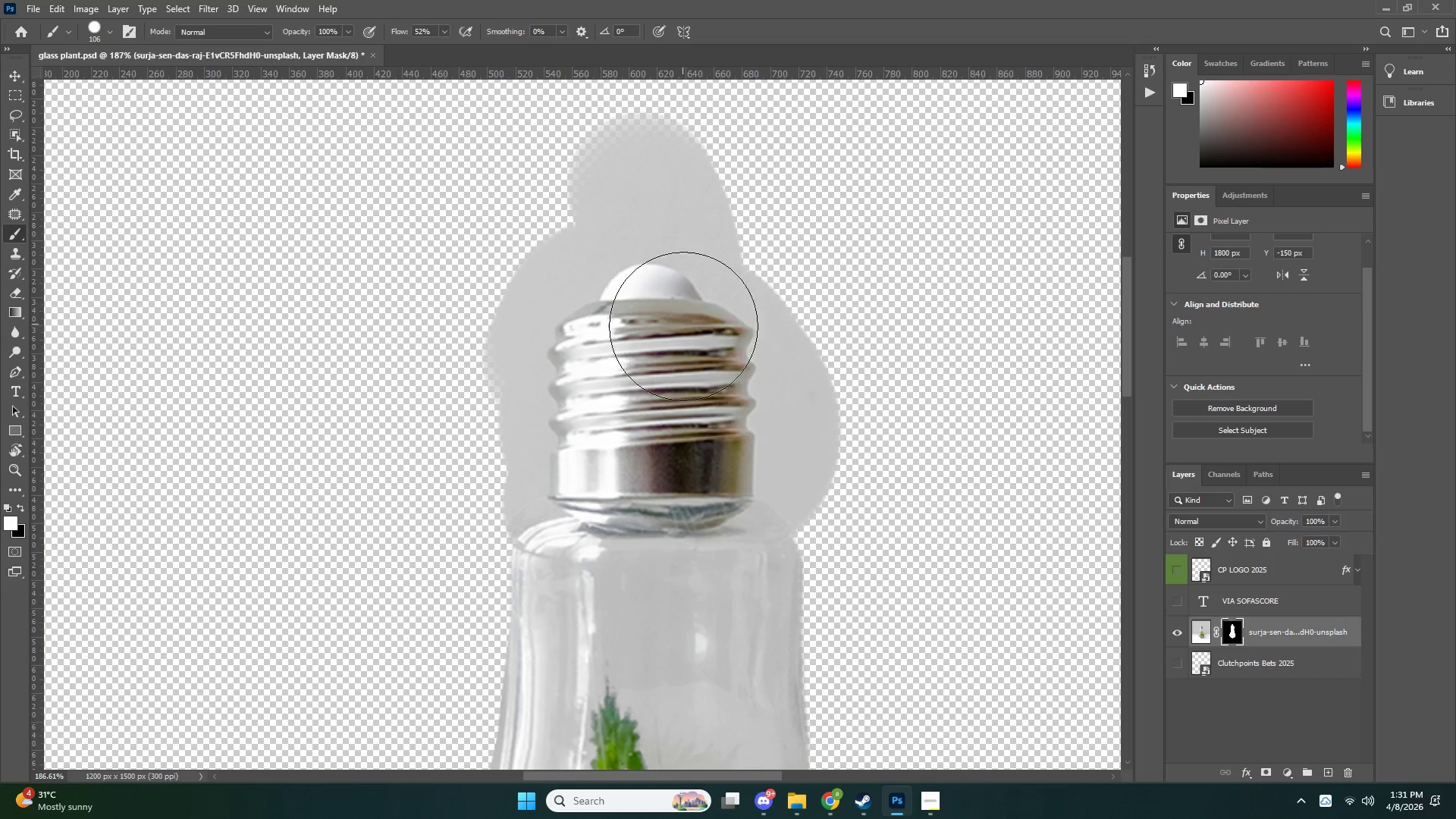 
scroll: coordinate [638, 344], scroll_direction: up, amount: 5.0
 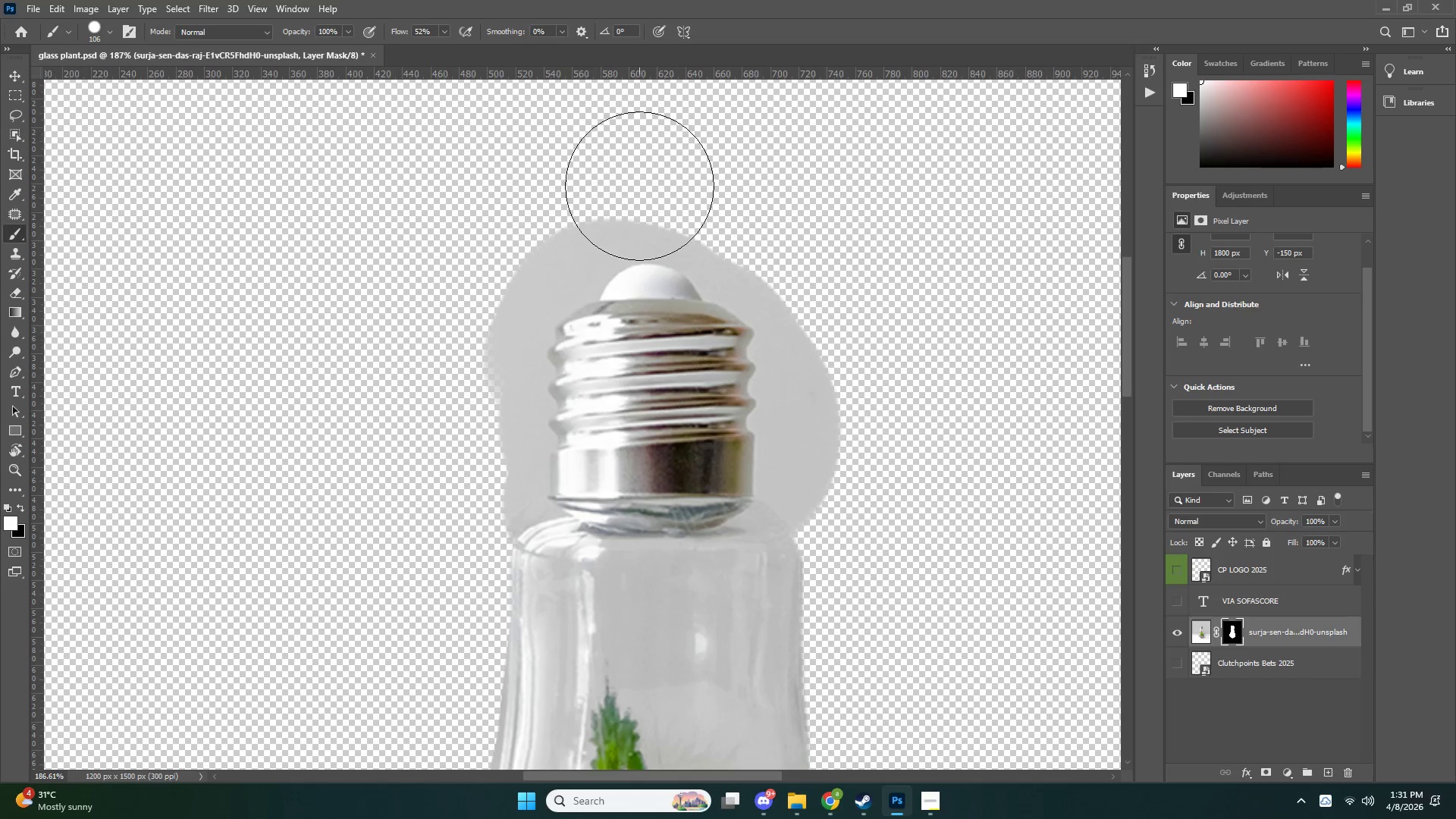 
type(zp)
 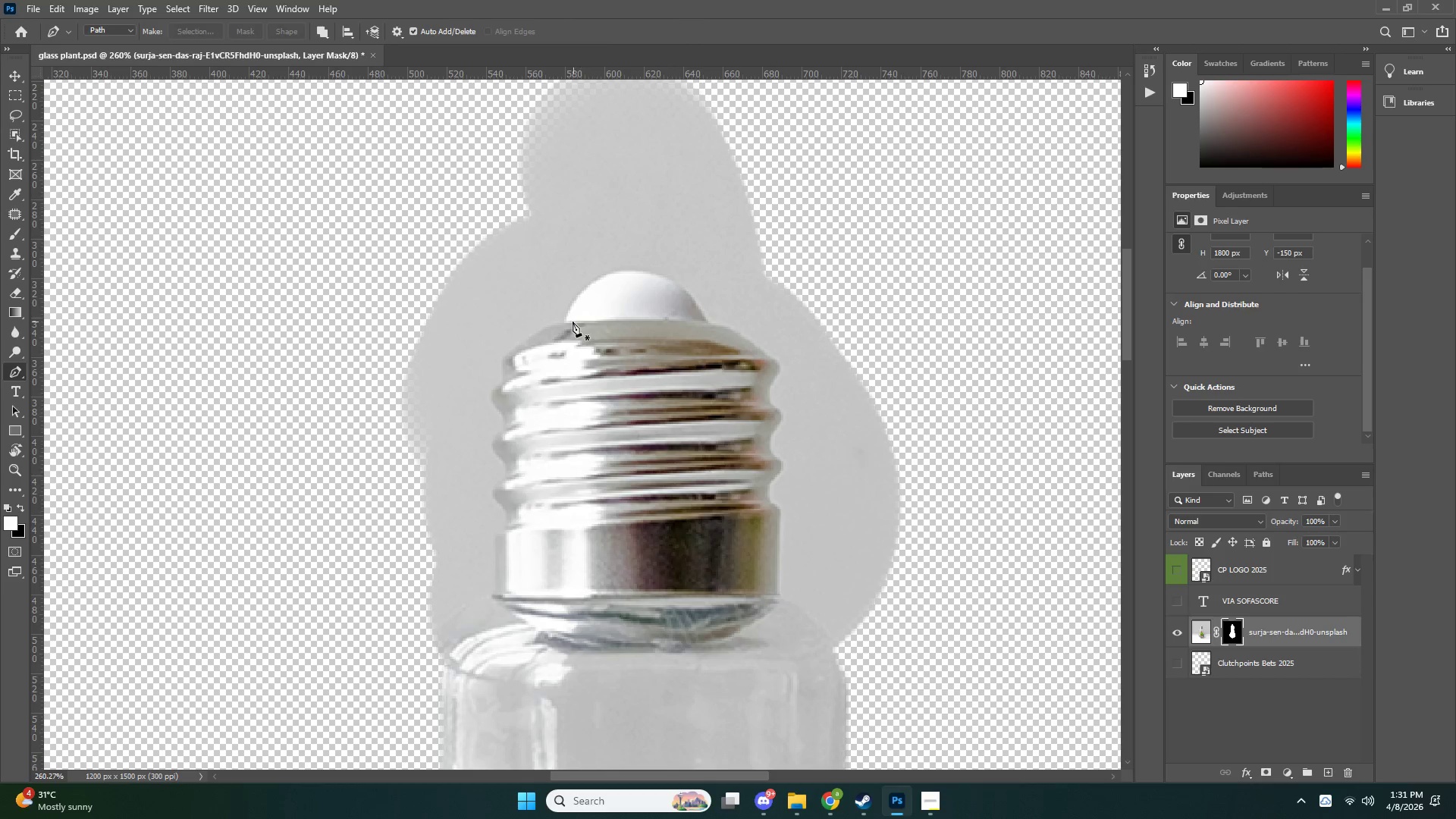 
left_click_drag(start_coordinate=[689, 337], to_coordinate=[717, 334])
 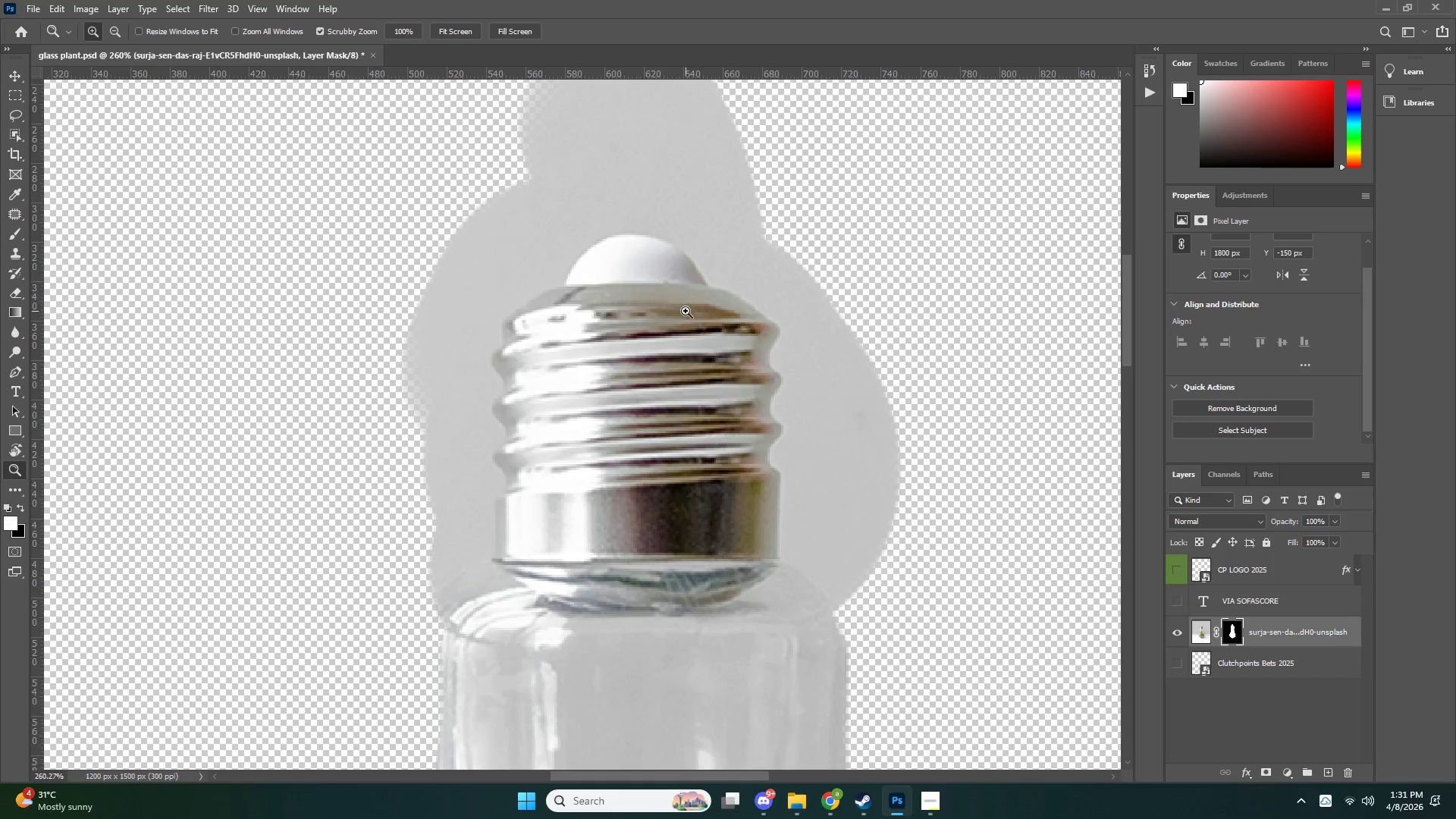 
scroll: coordinate [690, 311], scroll_direction: up, amount: 3.0
 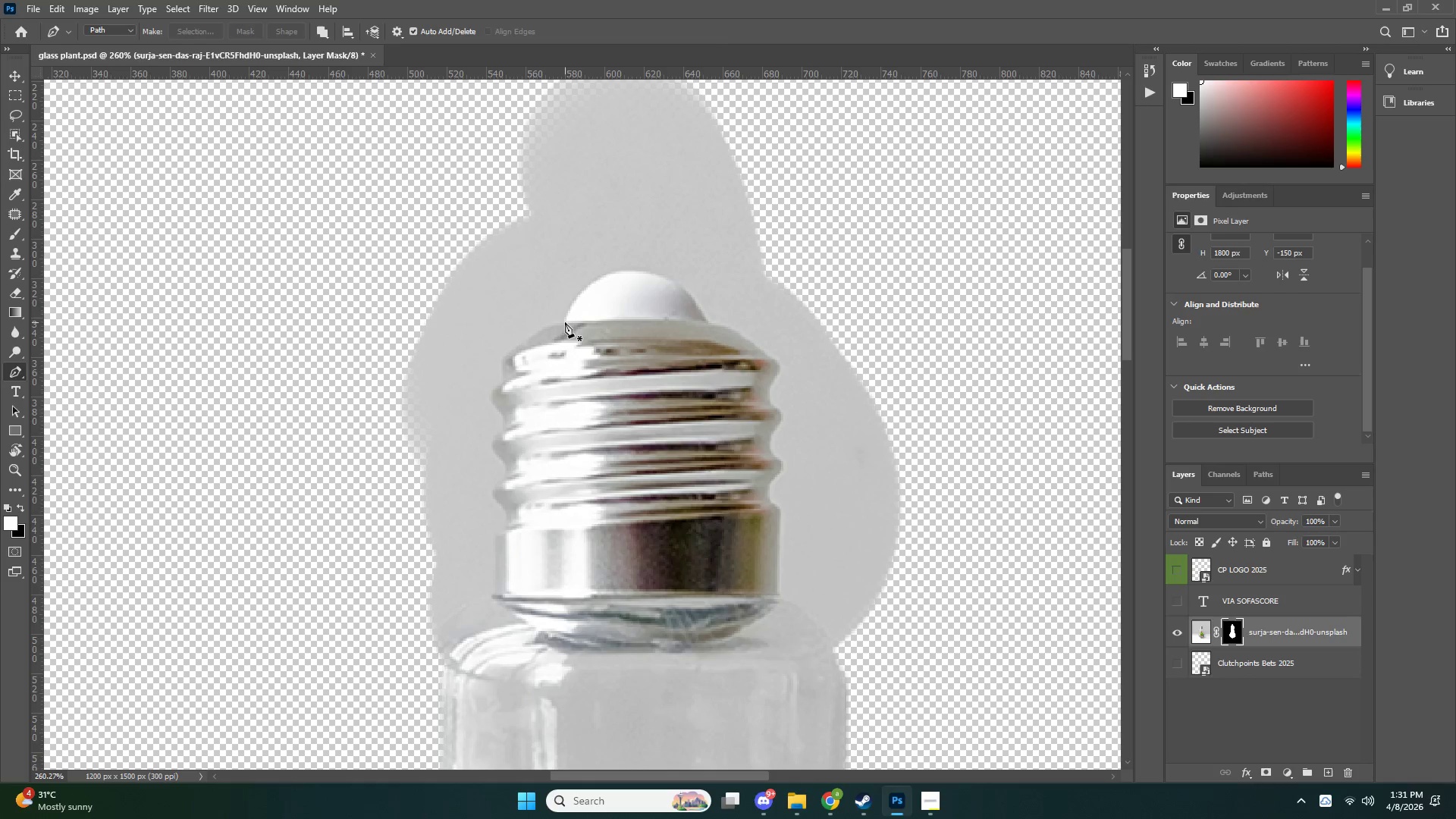 
key(Control+Z)
 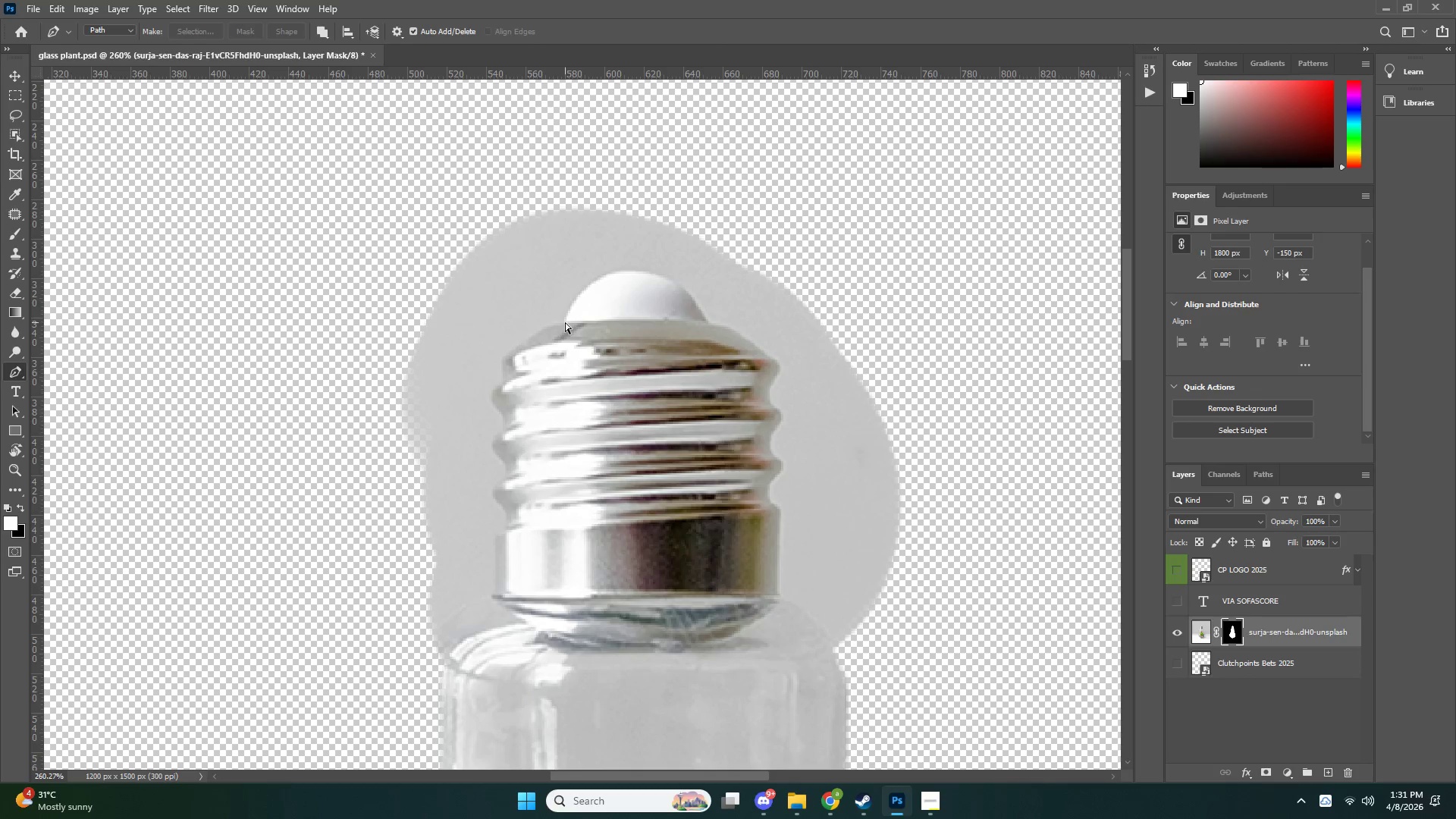 
key(Control+Z)
 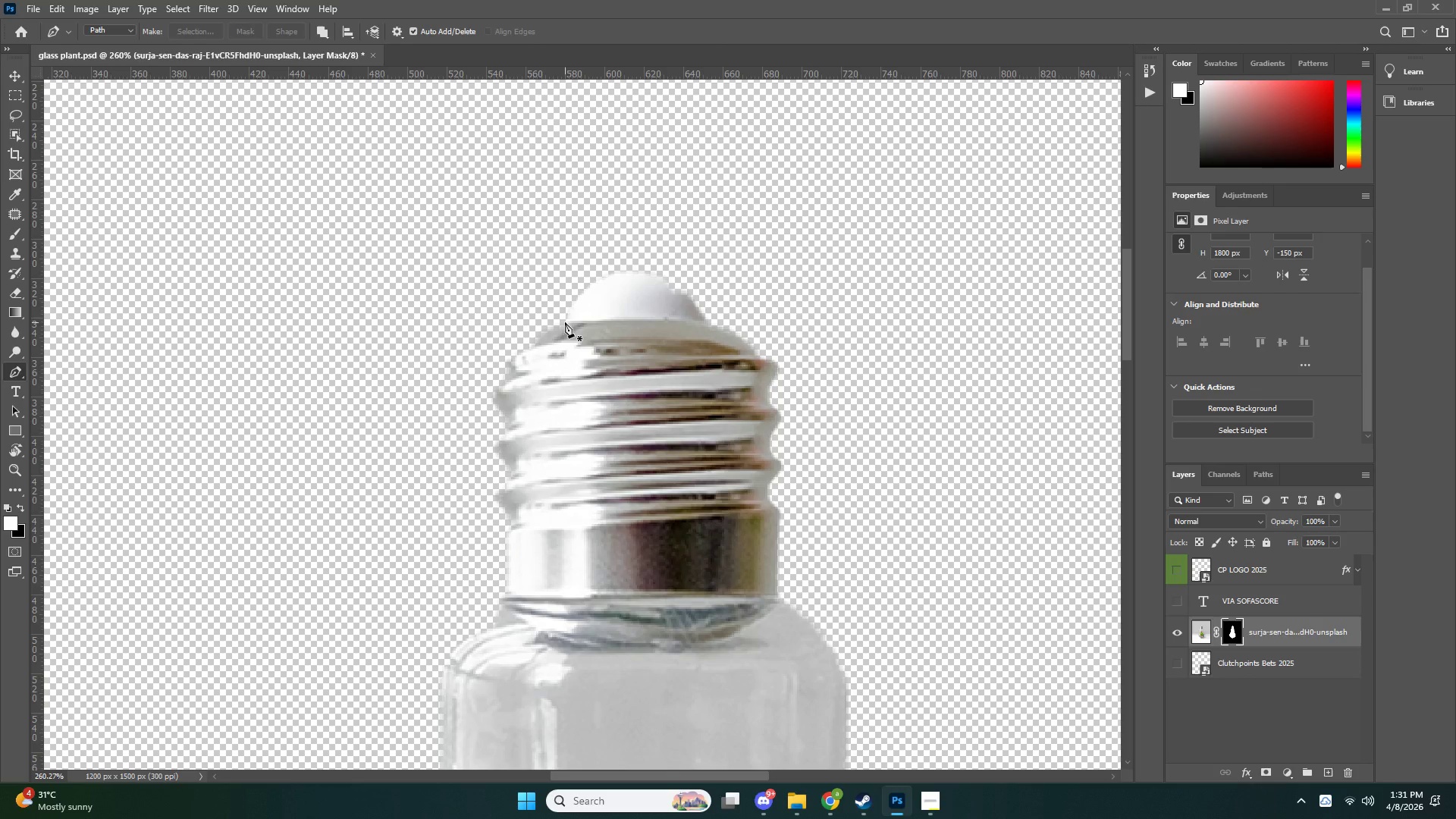 
key(B)
 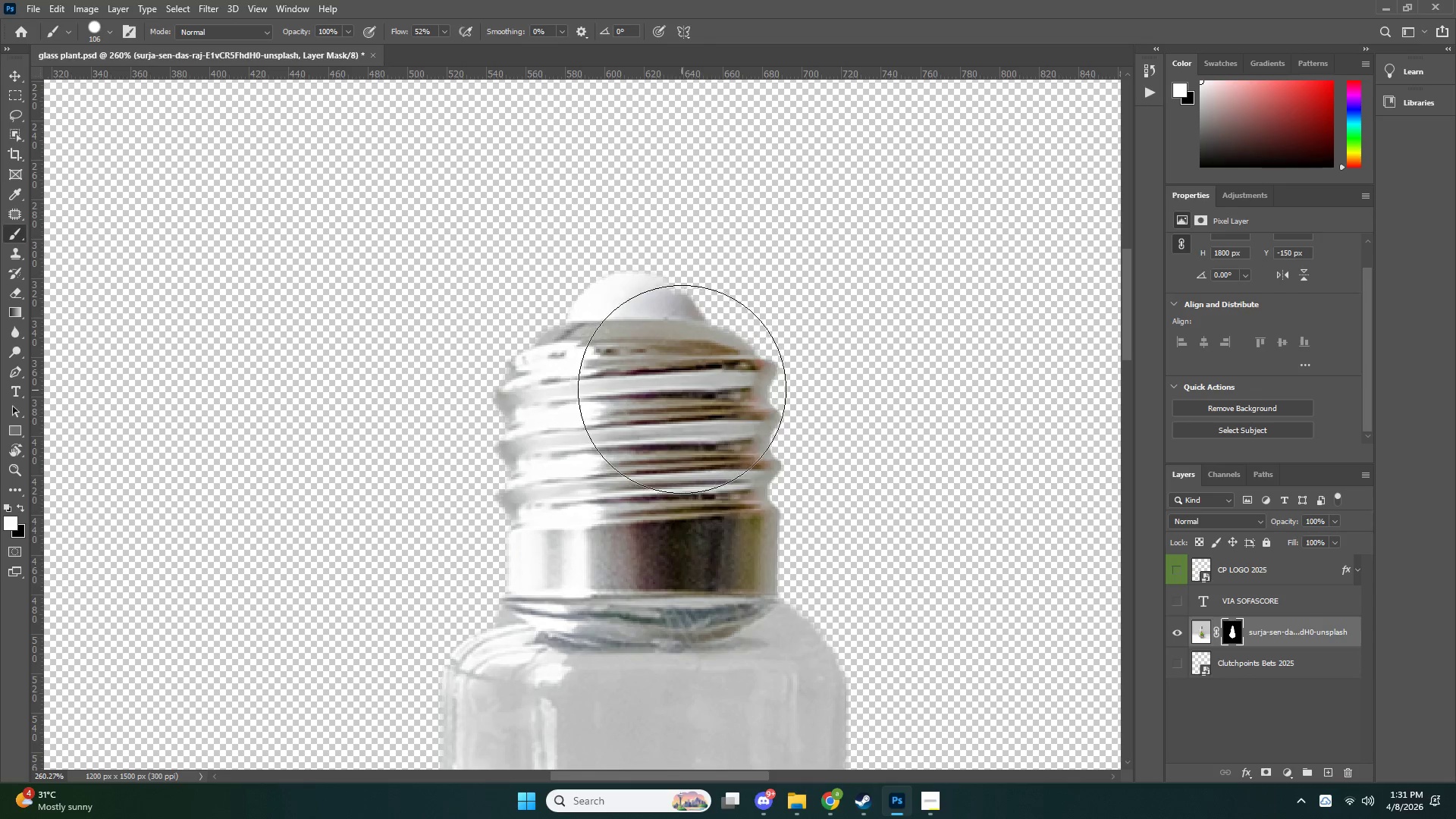 
key(Alt+AltLeft)
 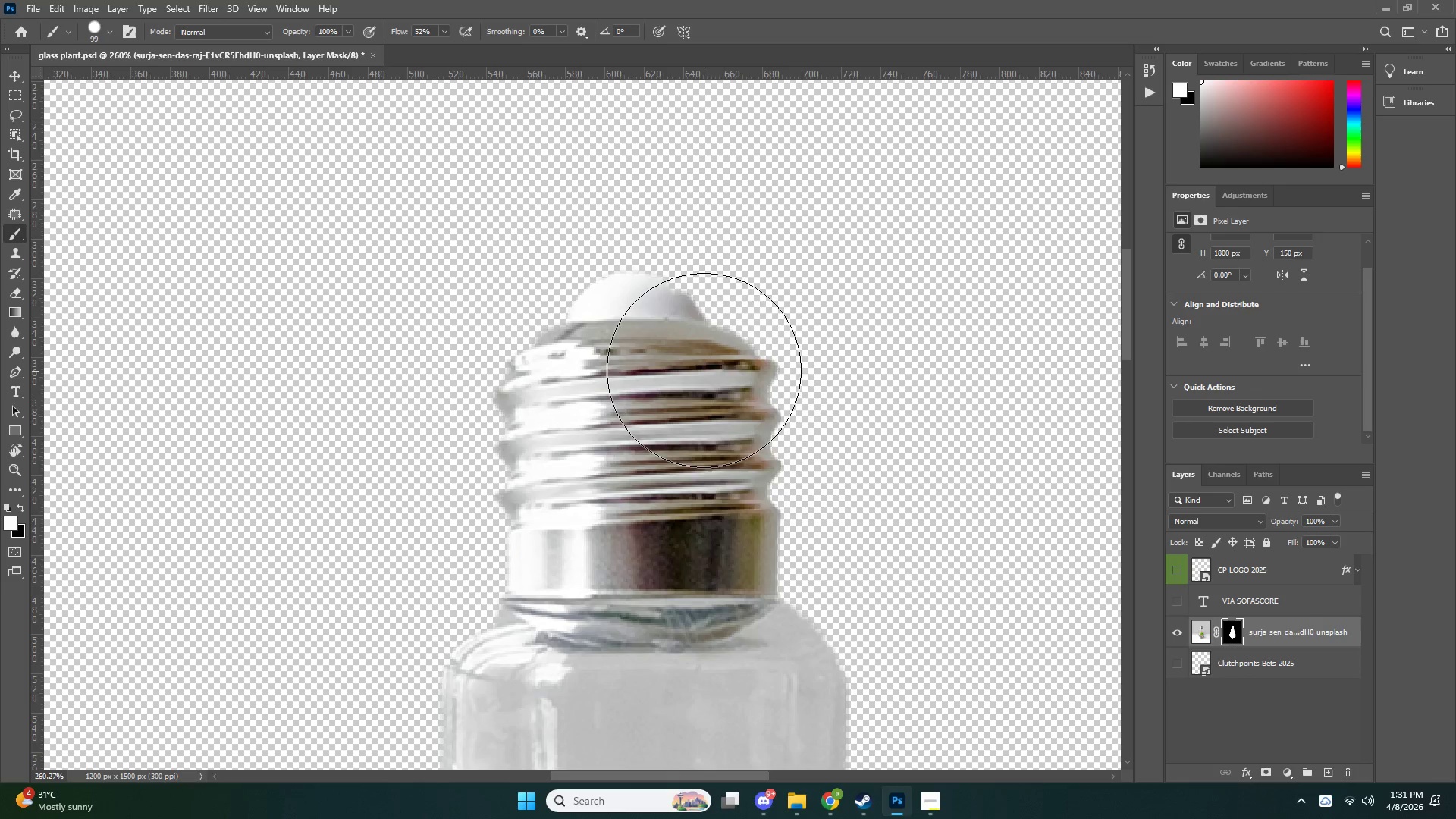 
left_click_drag(start_coordinate=[711, 378], to_coordinate=[551, 566])
 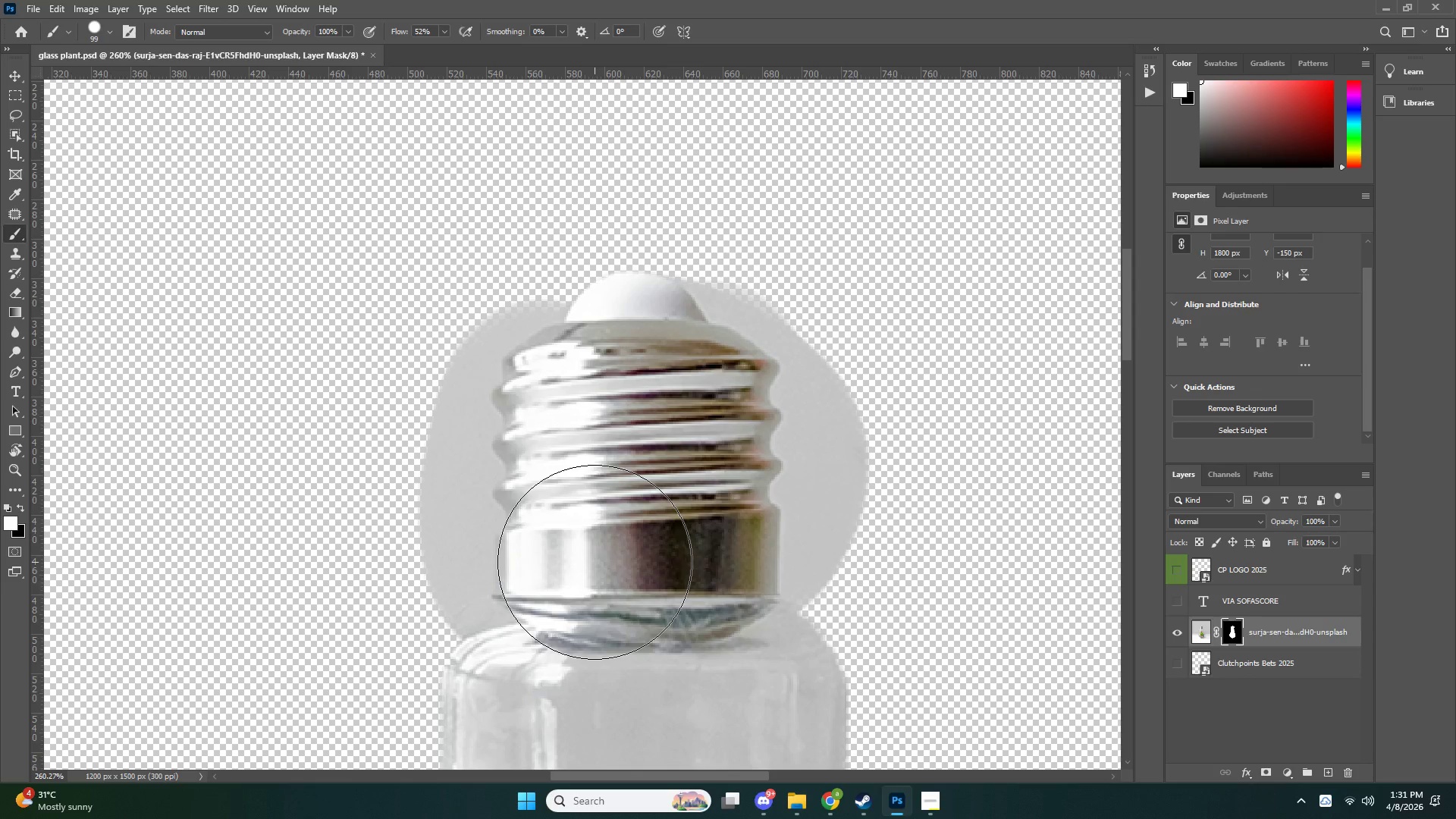 
key(P)
 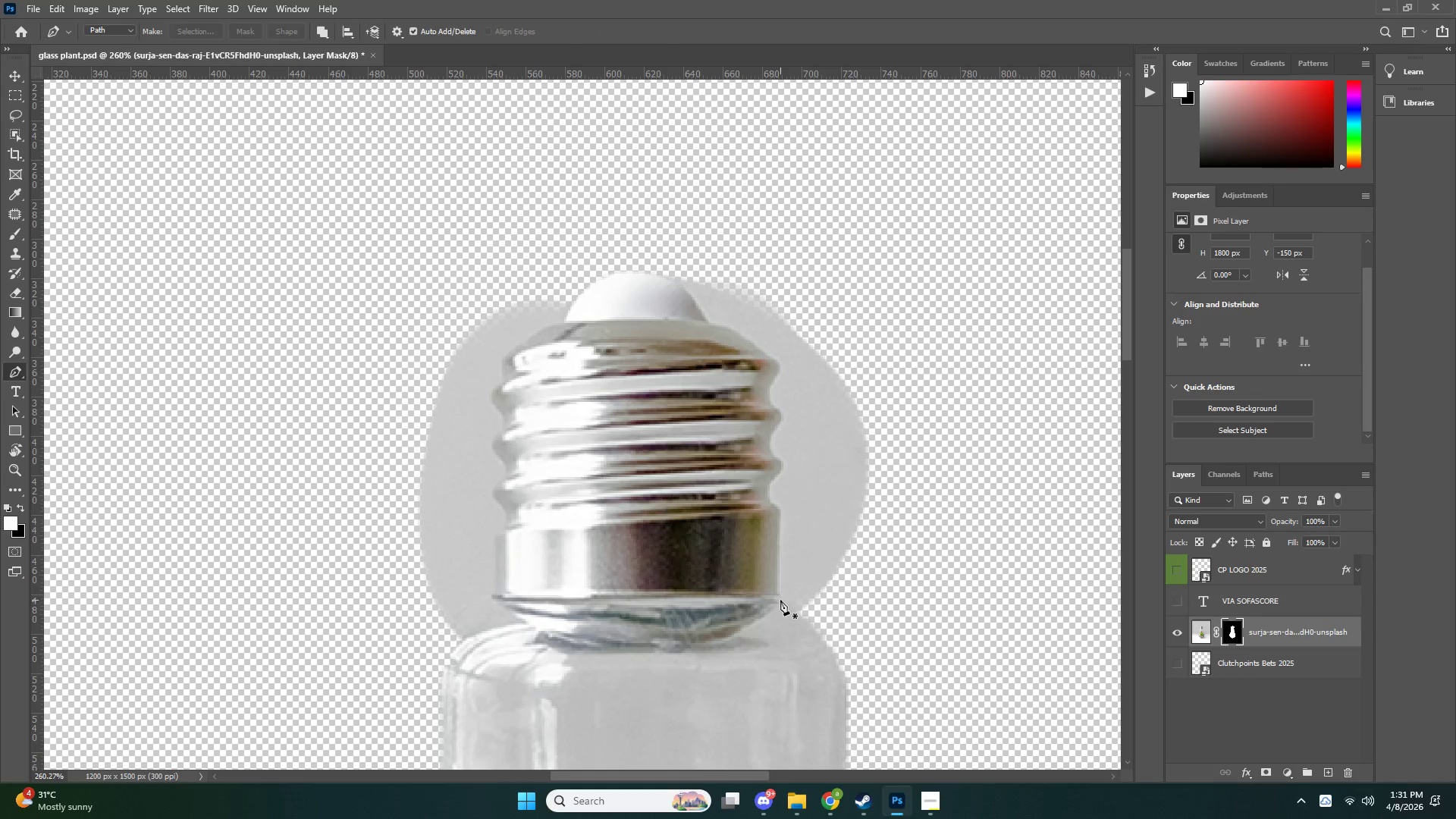 
left_click([780, 599])
 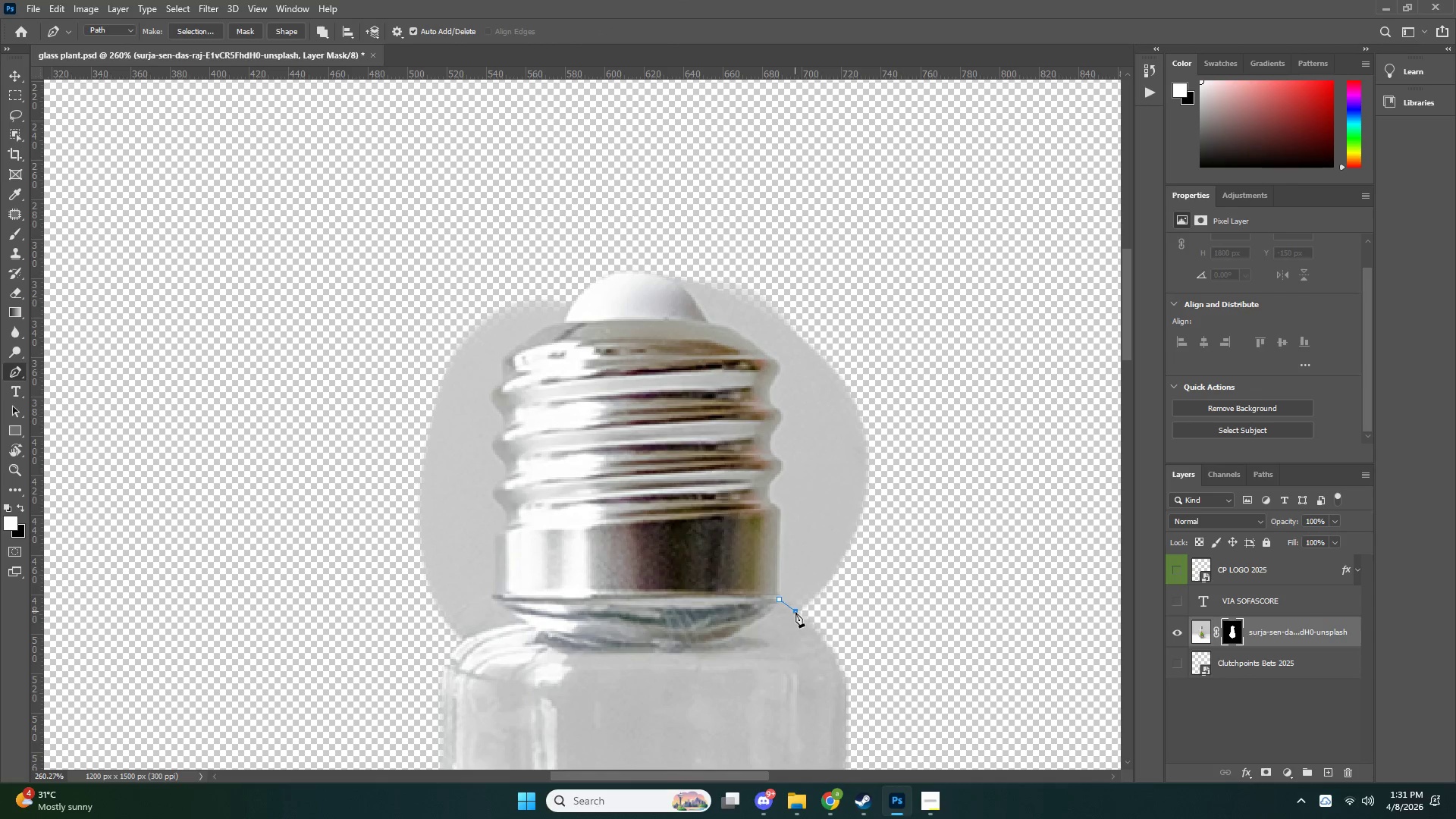 
left_click_drag(start_coordinate=[891, 625], to_coordinate=[908, 603])
 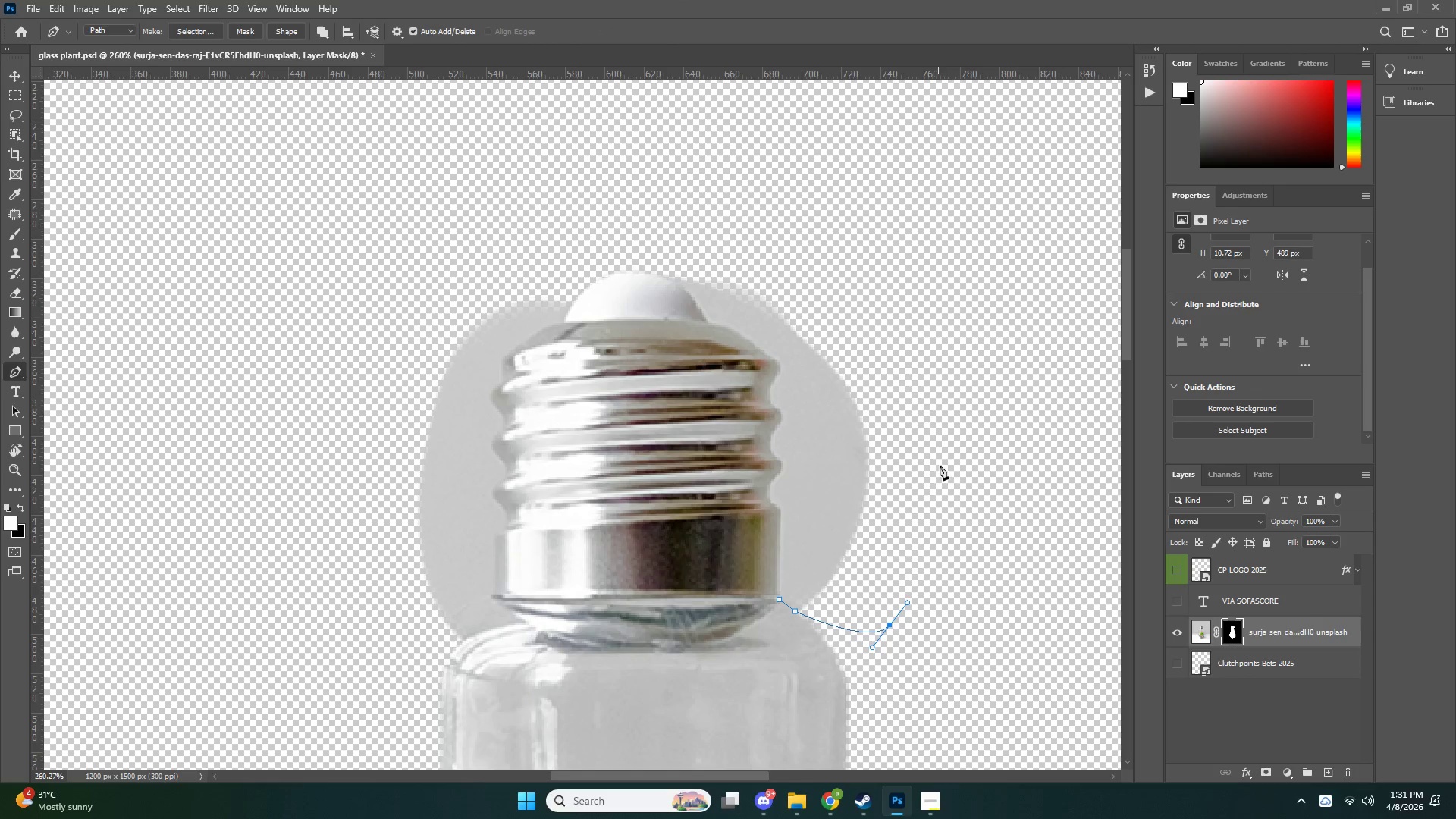 
left_click_drag(start_coordinate=[926, 412], to_coordinate=[902, 363])
 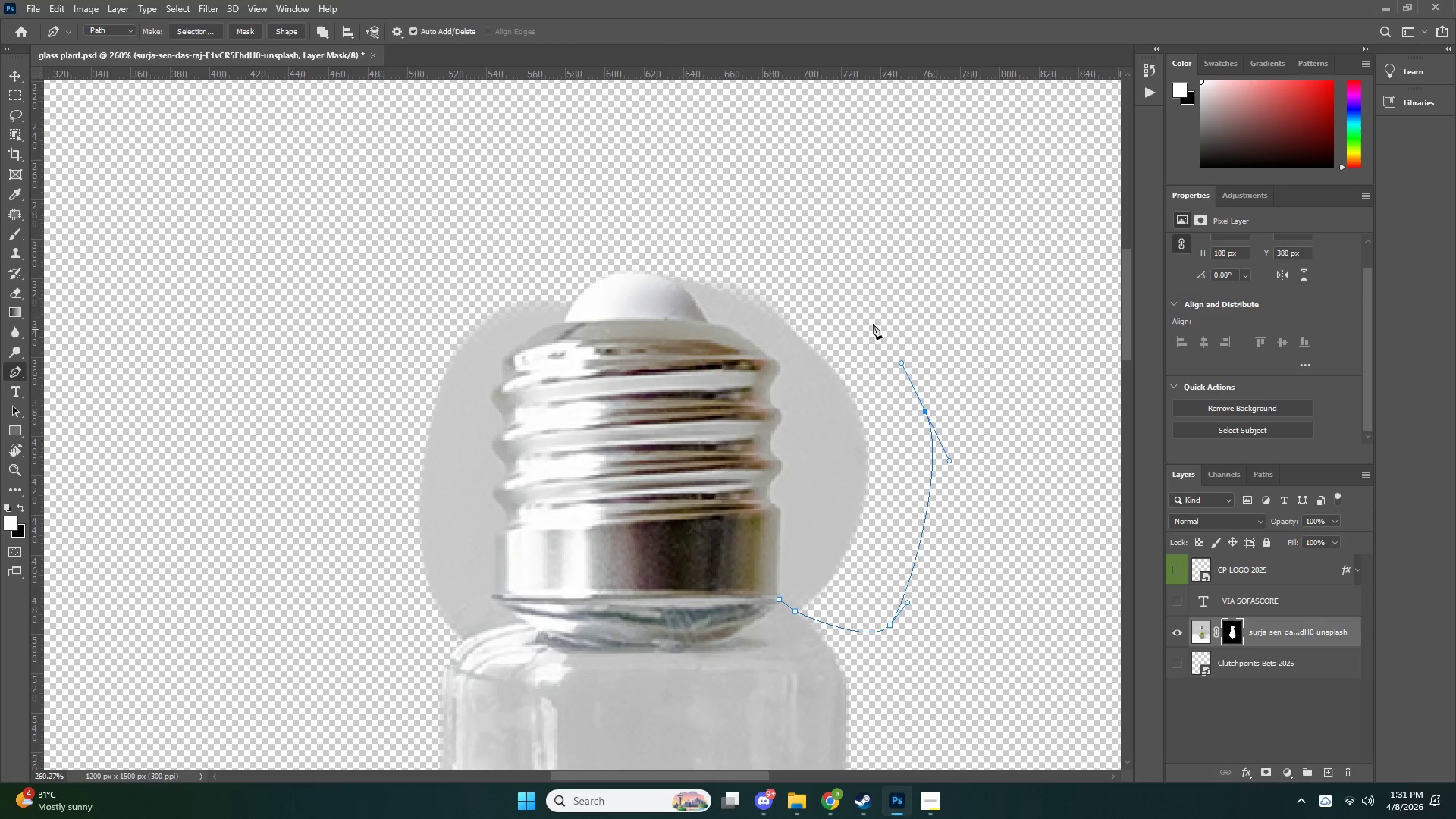 
left_click_drag(start_coordinate=[858, 306], to_coordinate=[821, 265])
 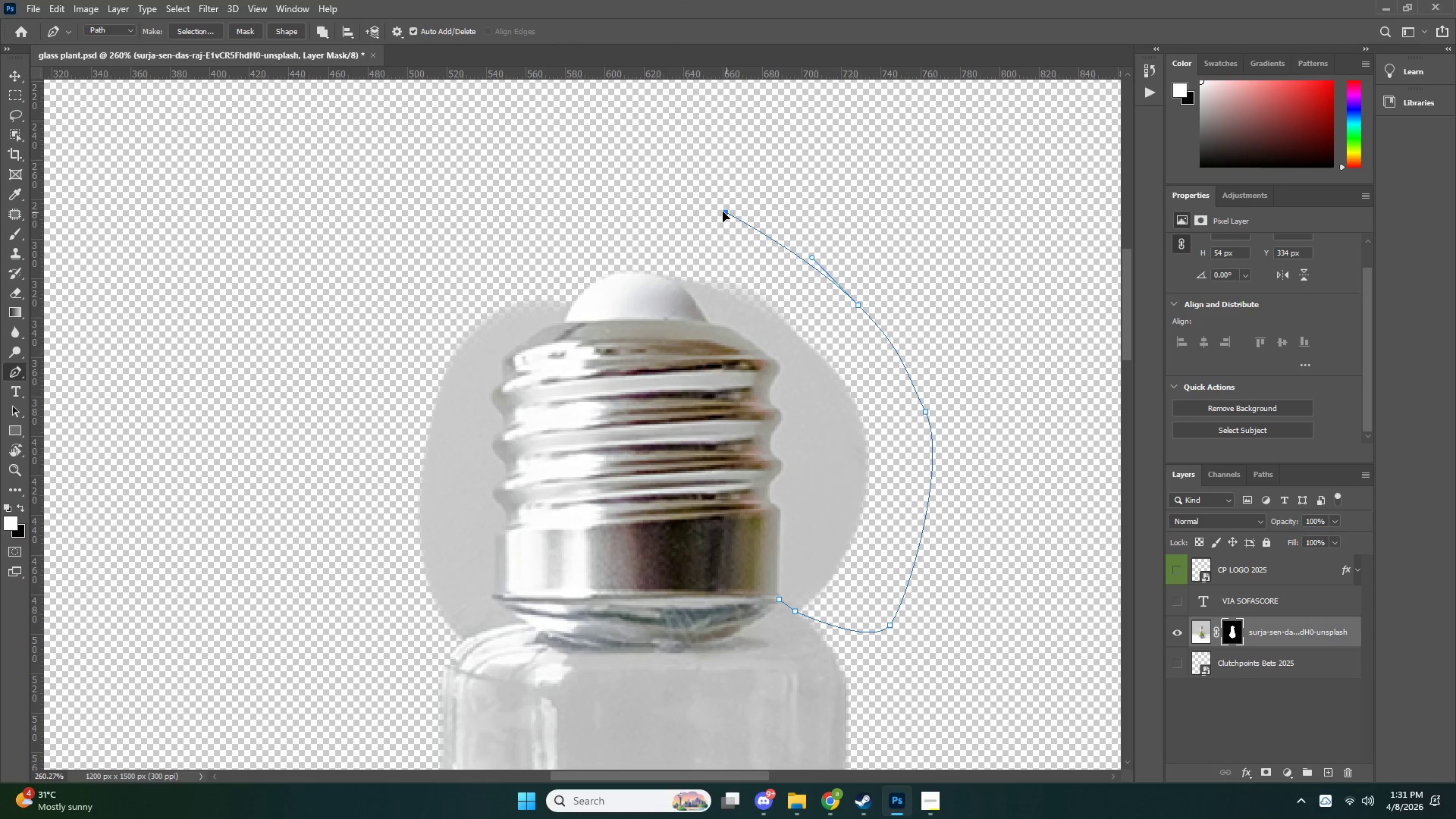 
left_click_drag(start_coordinate=[726, 212], to_coordinate=[711, 216])
 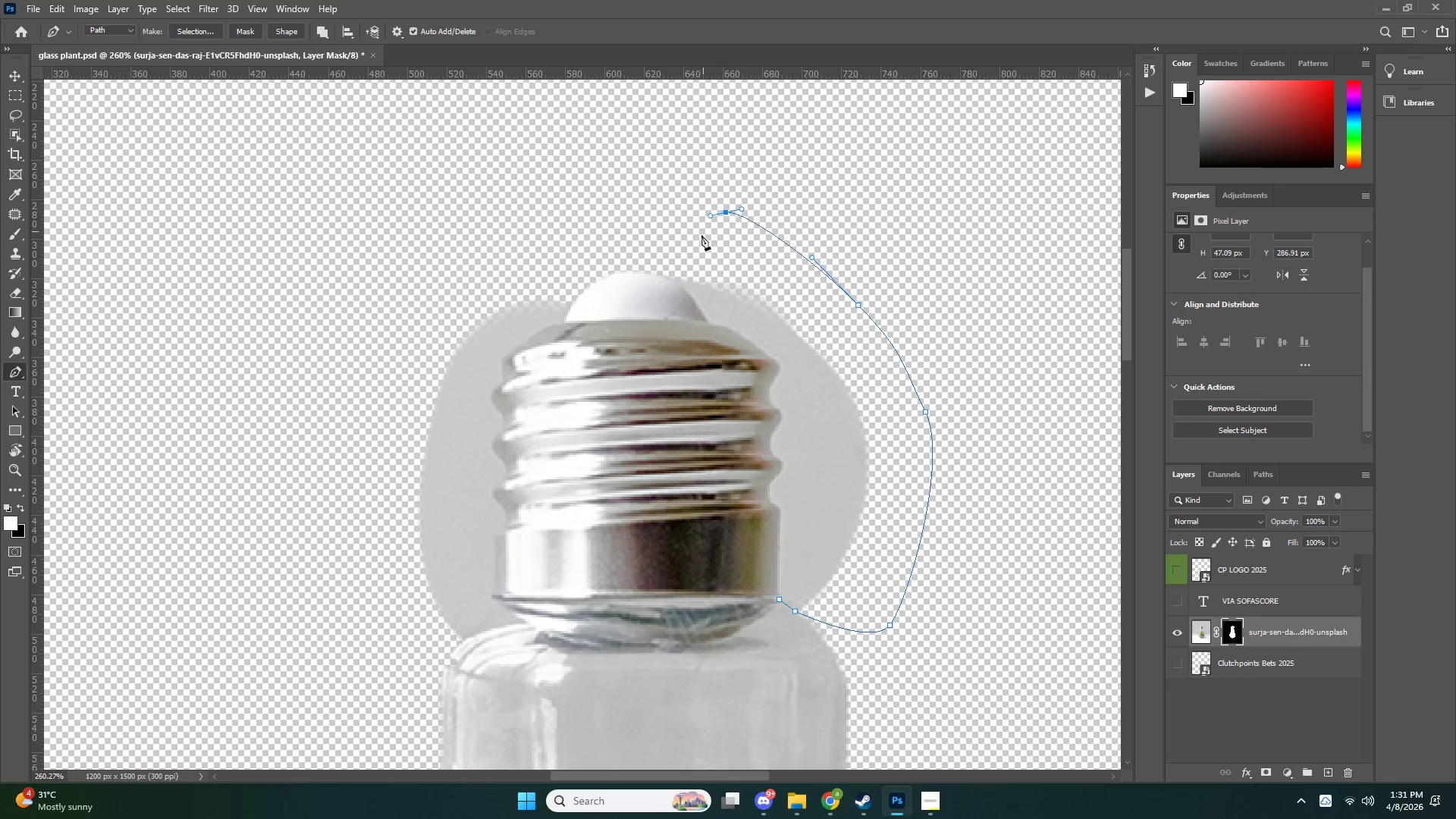 
left_click_drag(start_coordinate=[695, 249], to_coordinate=[692, 253])
 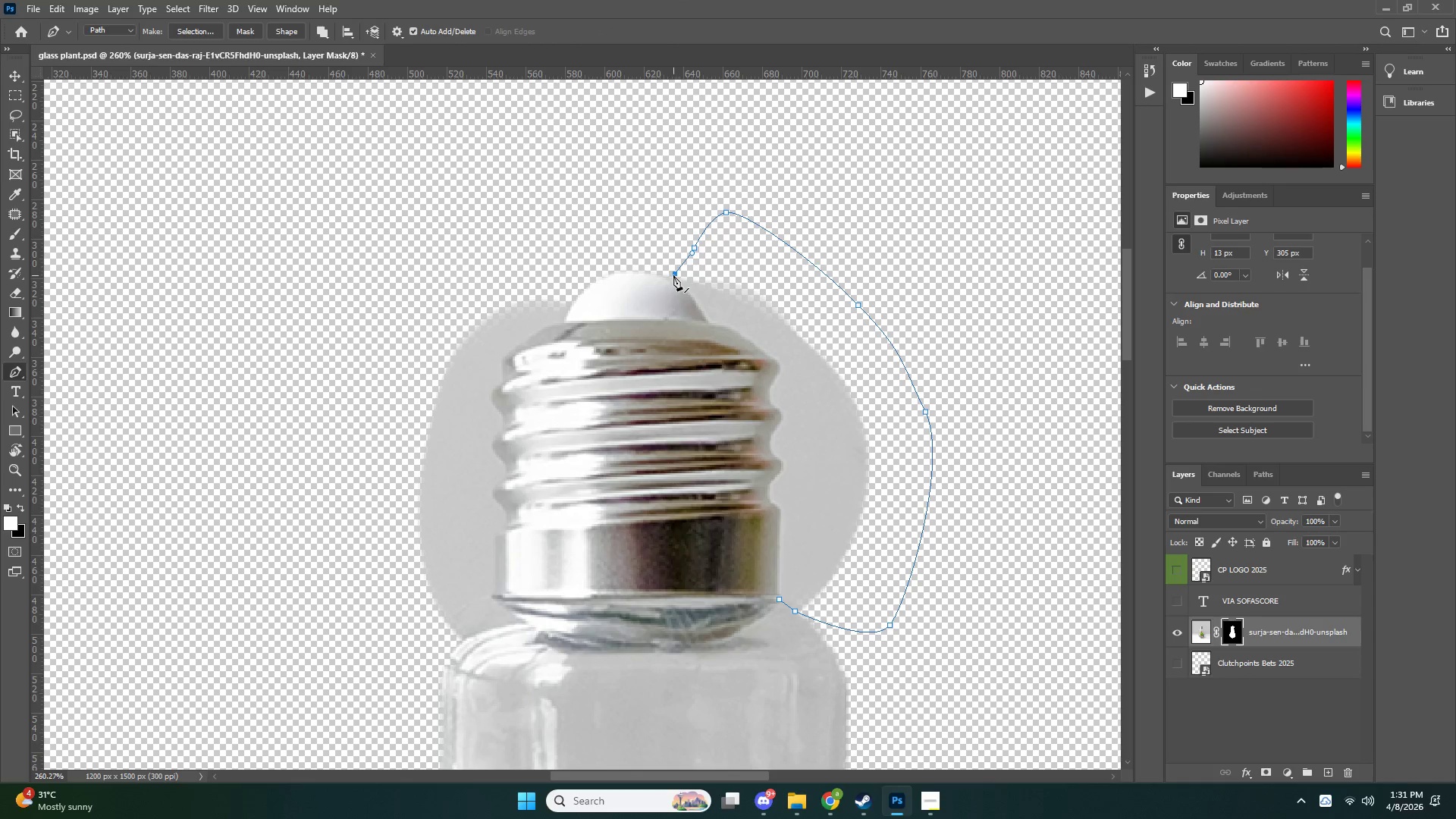 
double_click([670, 276])
 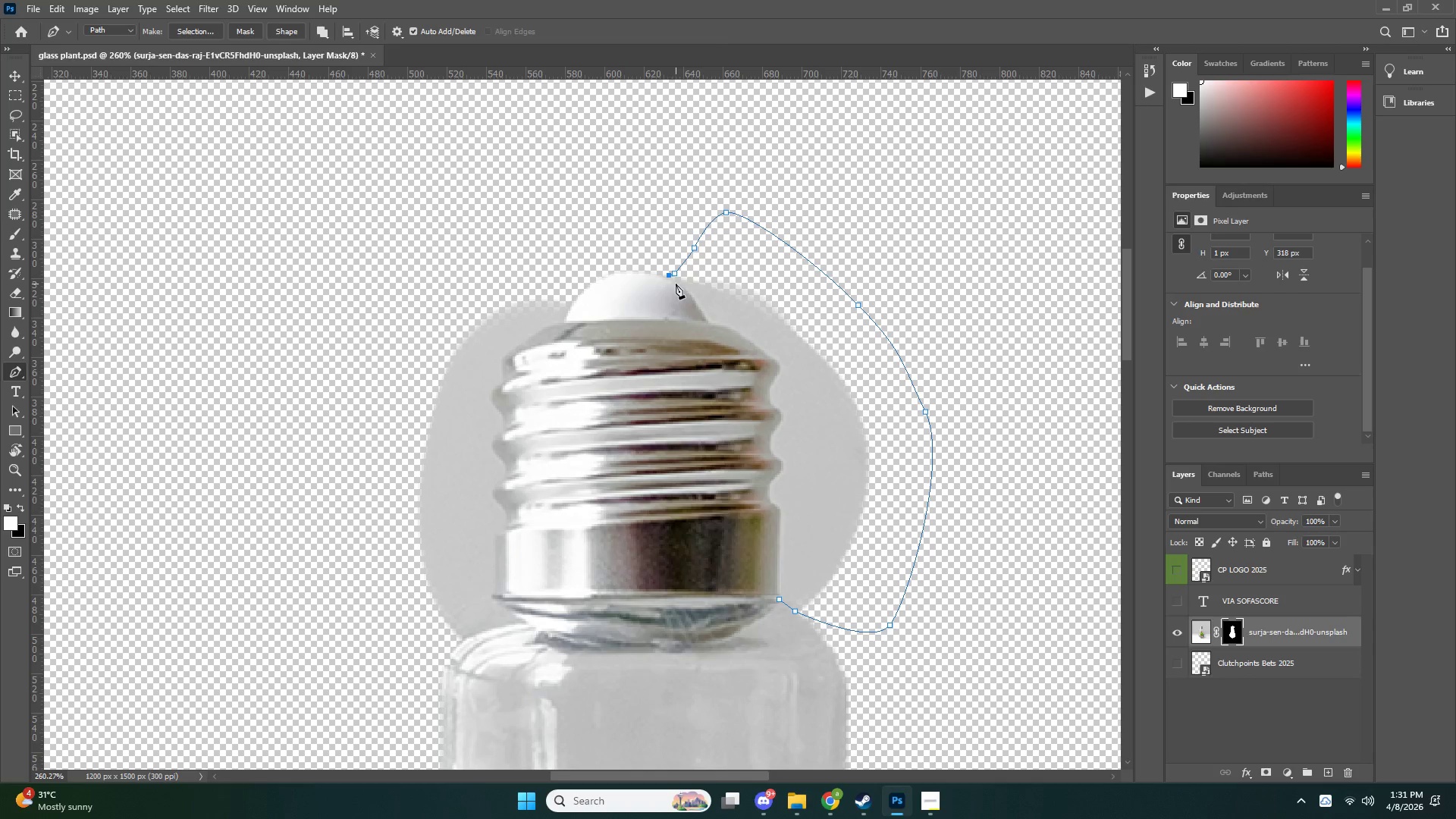 
left_click([677, 284])
 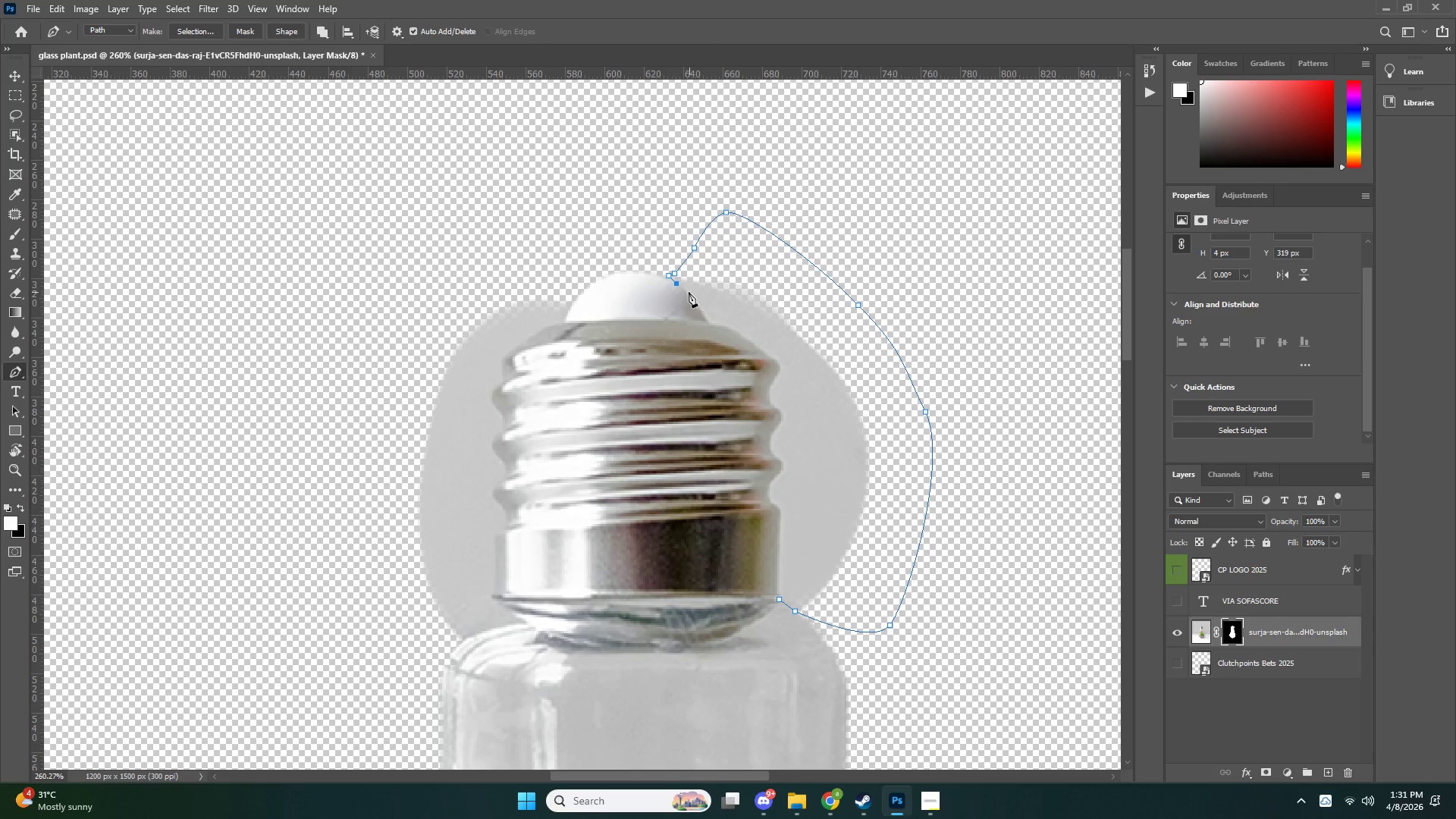 
key(Control+ControlLeft)
 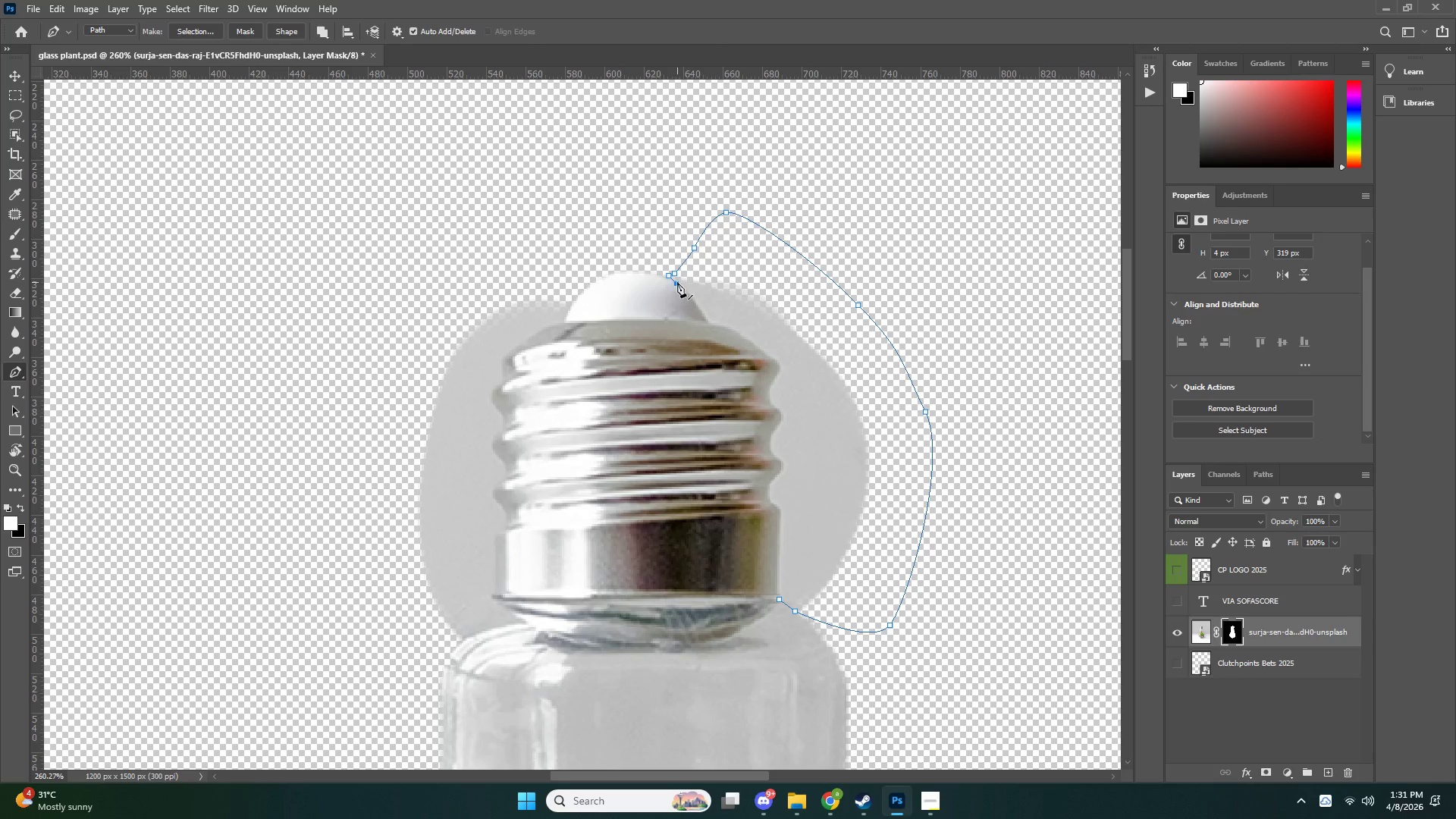 
key(Control+Z)
 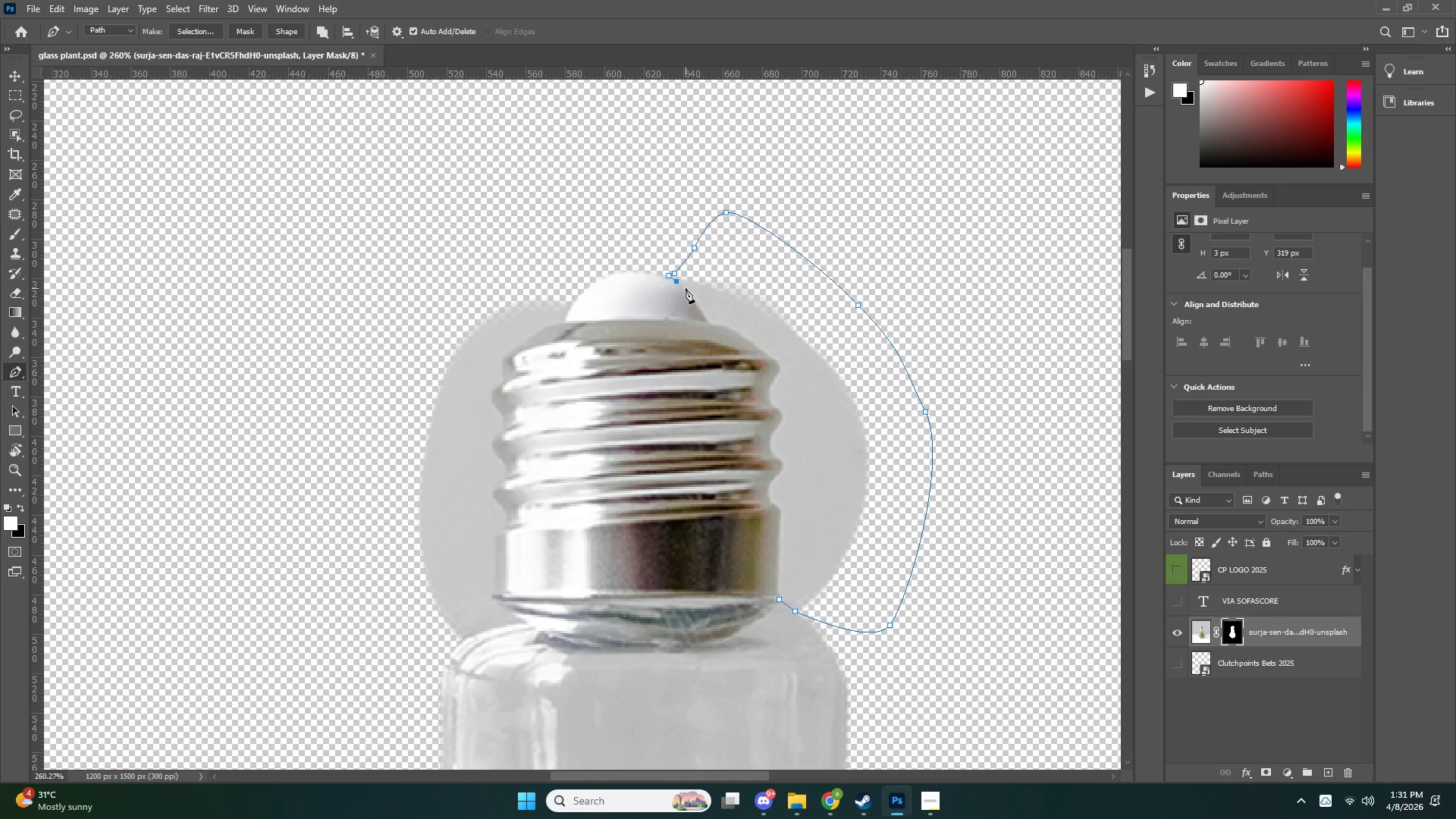 
left_click([686, 289])
 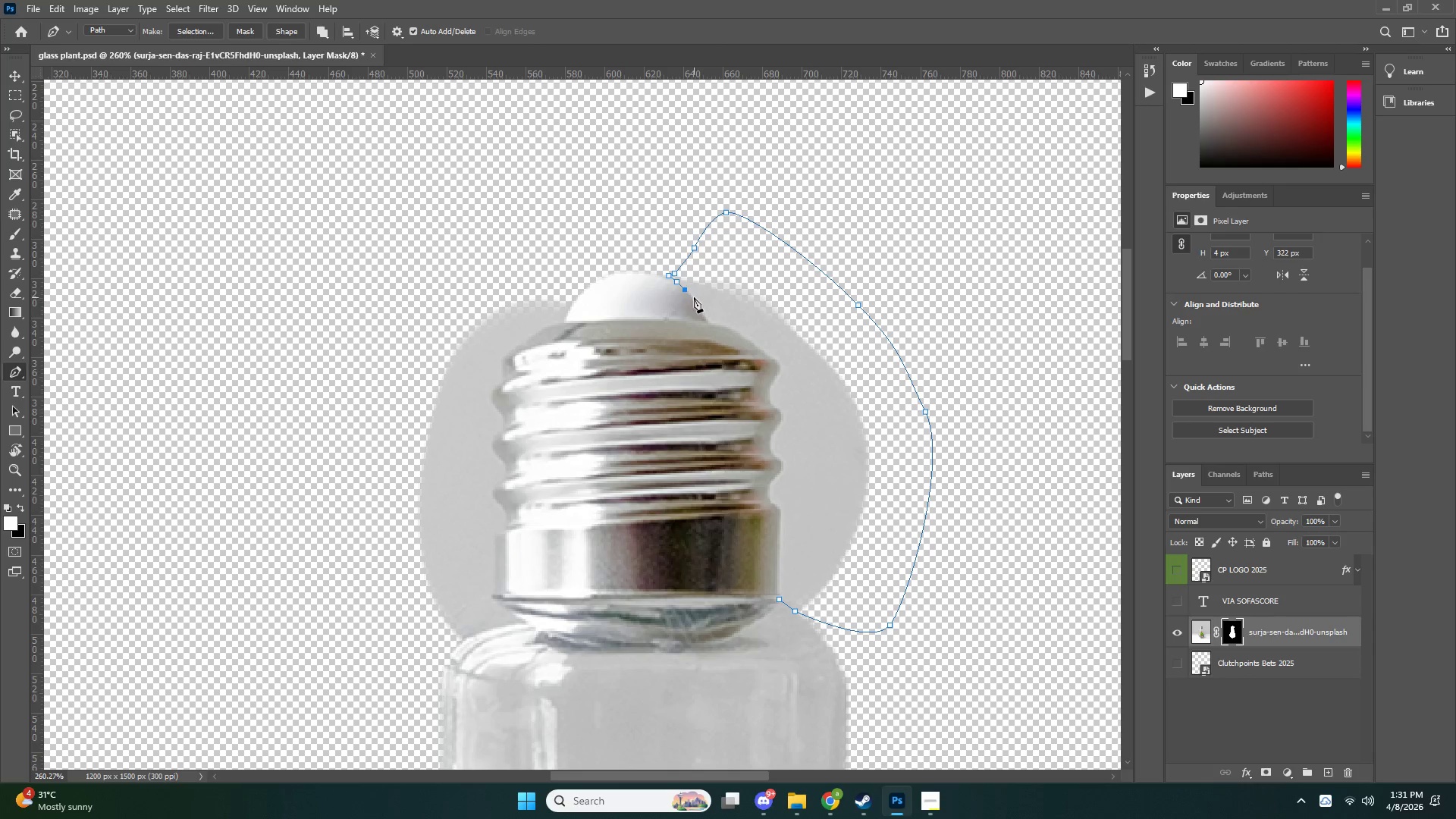 
left_click([694, 299])
 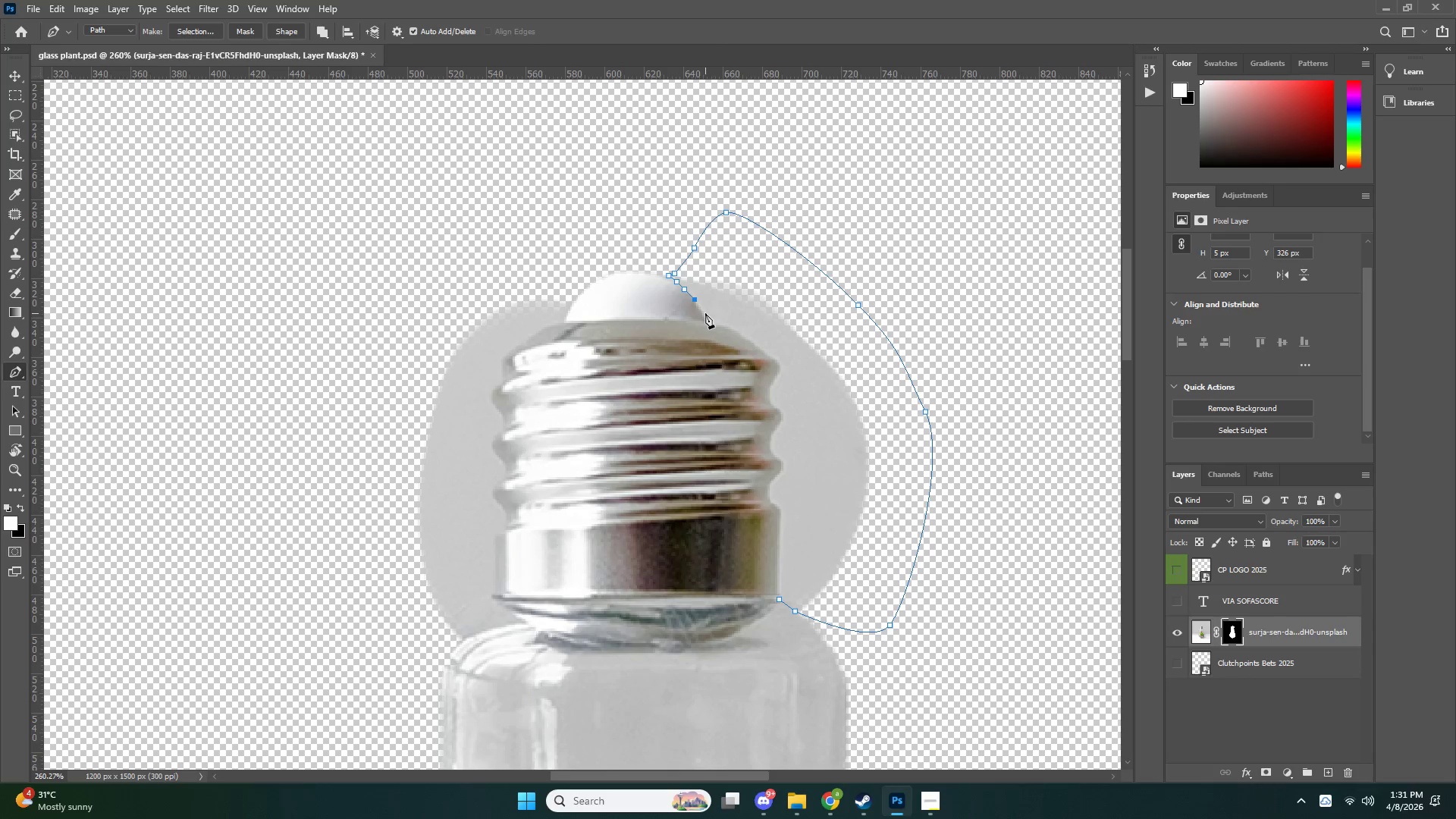 
left_click([705, 313])
 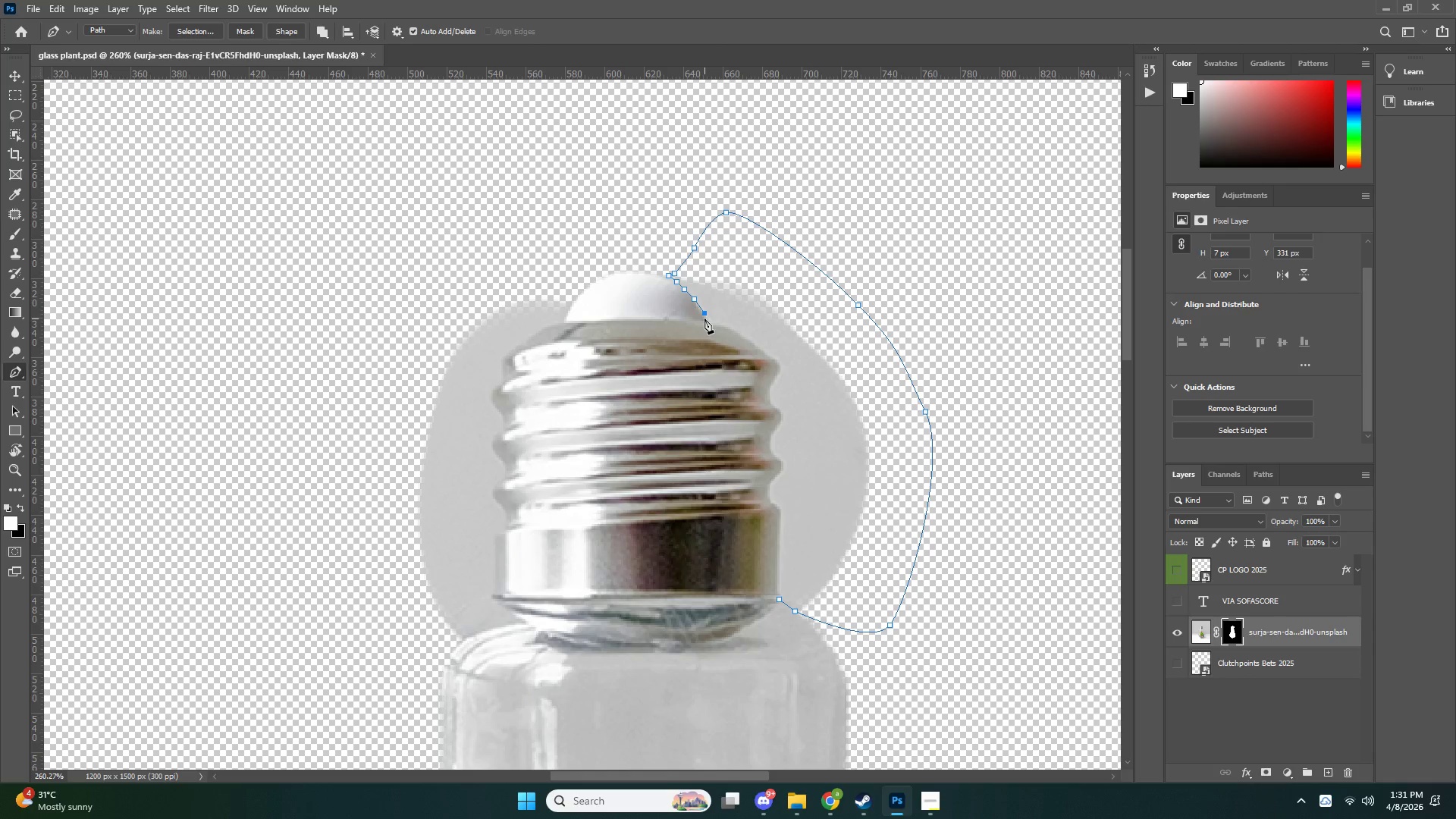 
key(Control+ControlLeft)
 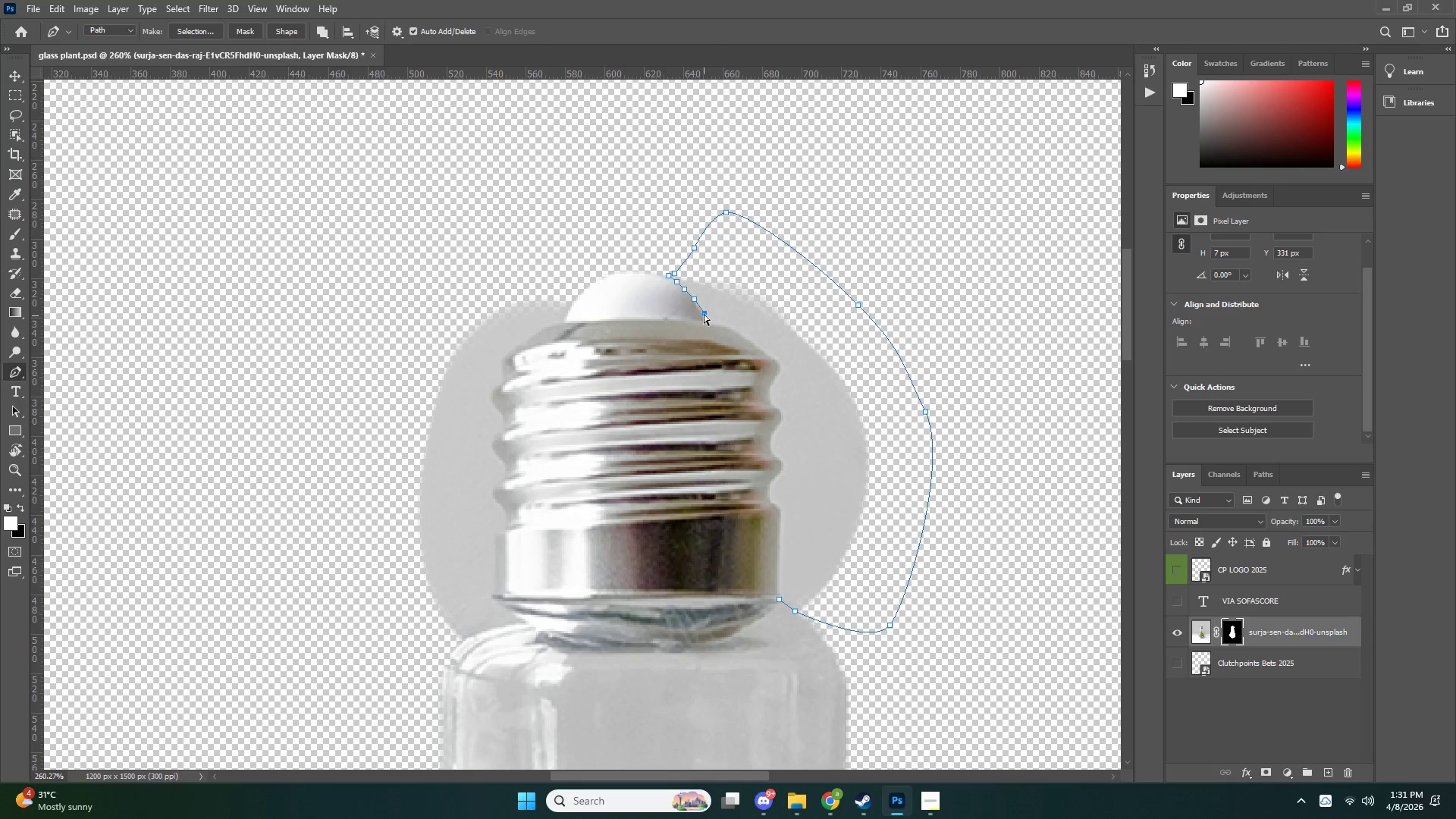 
key(Control+Z)
 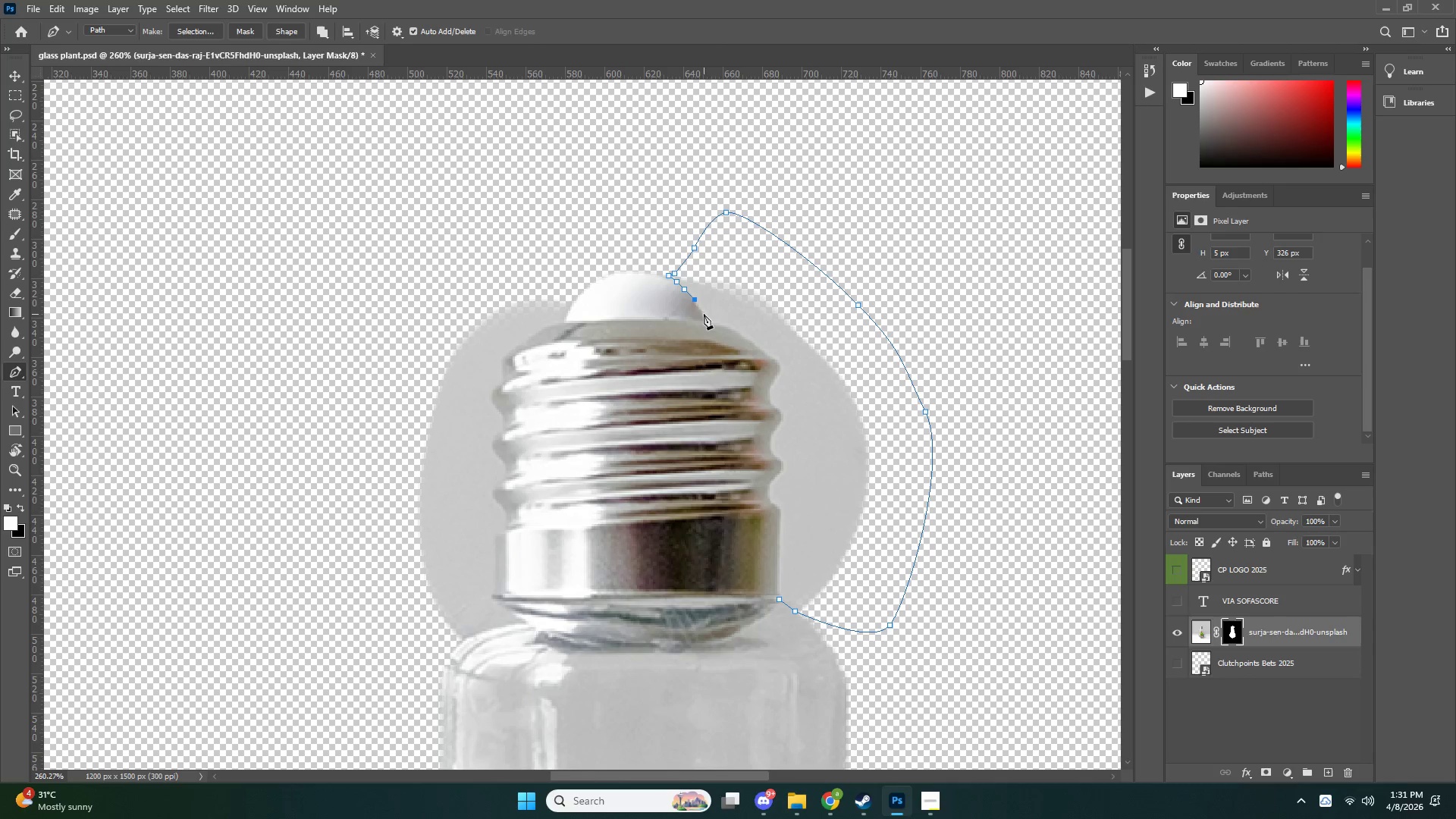 
left_click([704, 314])
 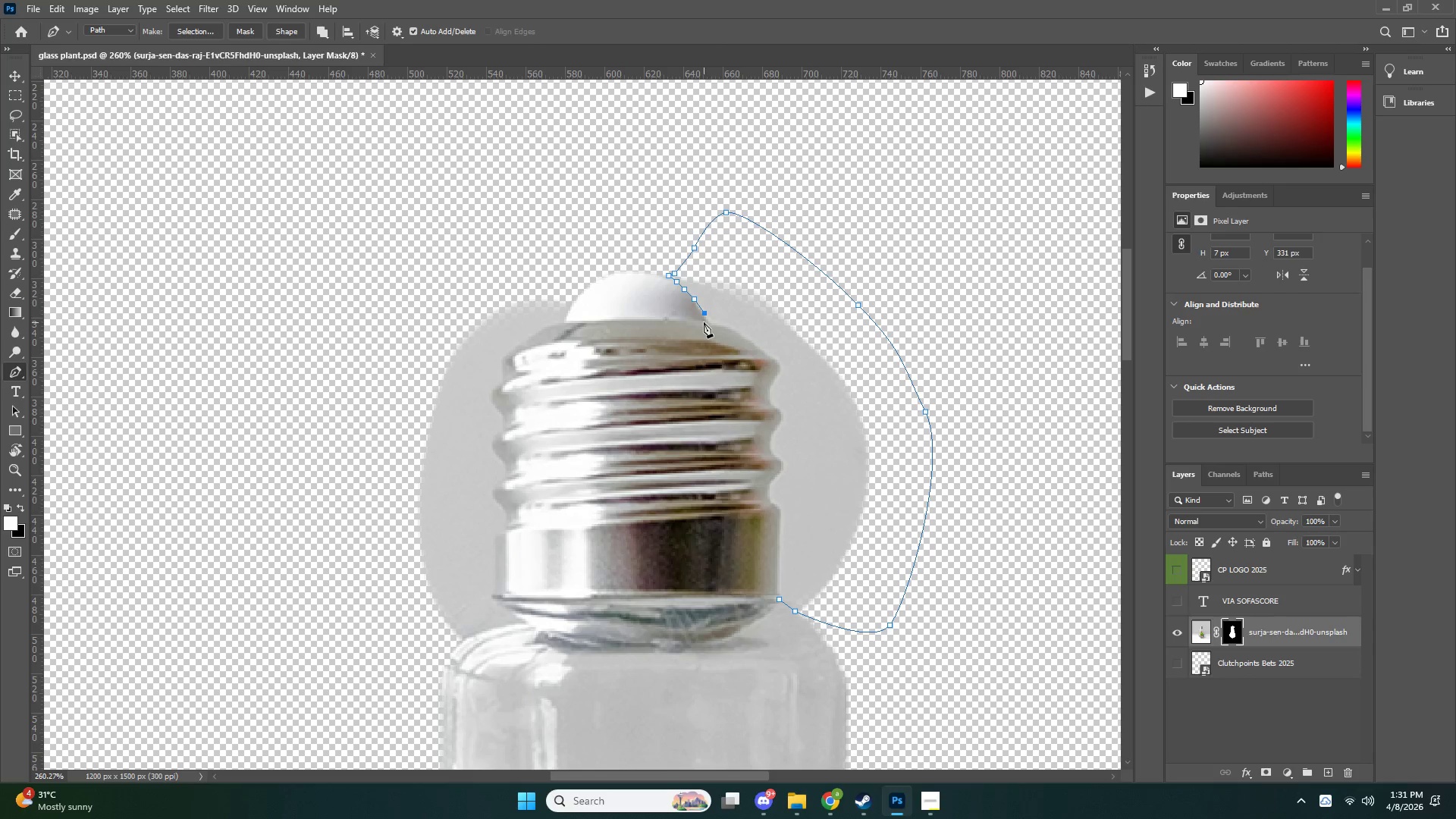 
key(Control+ControlLeft)
 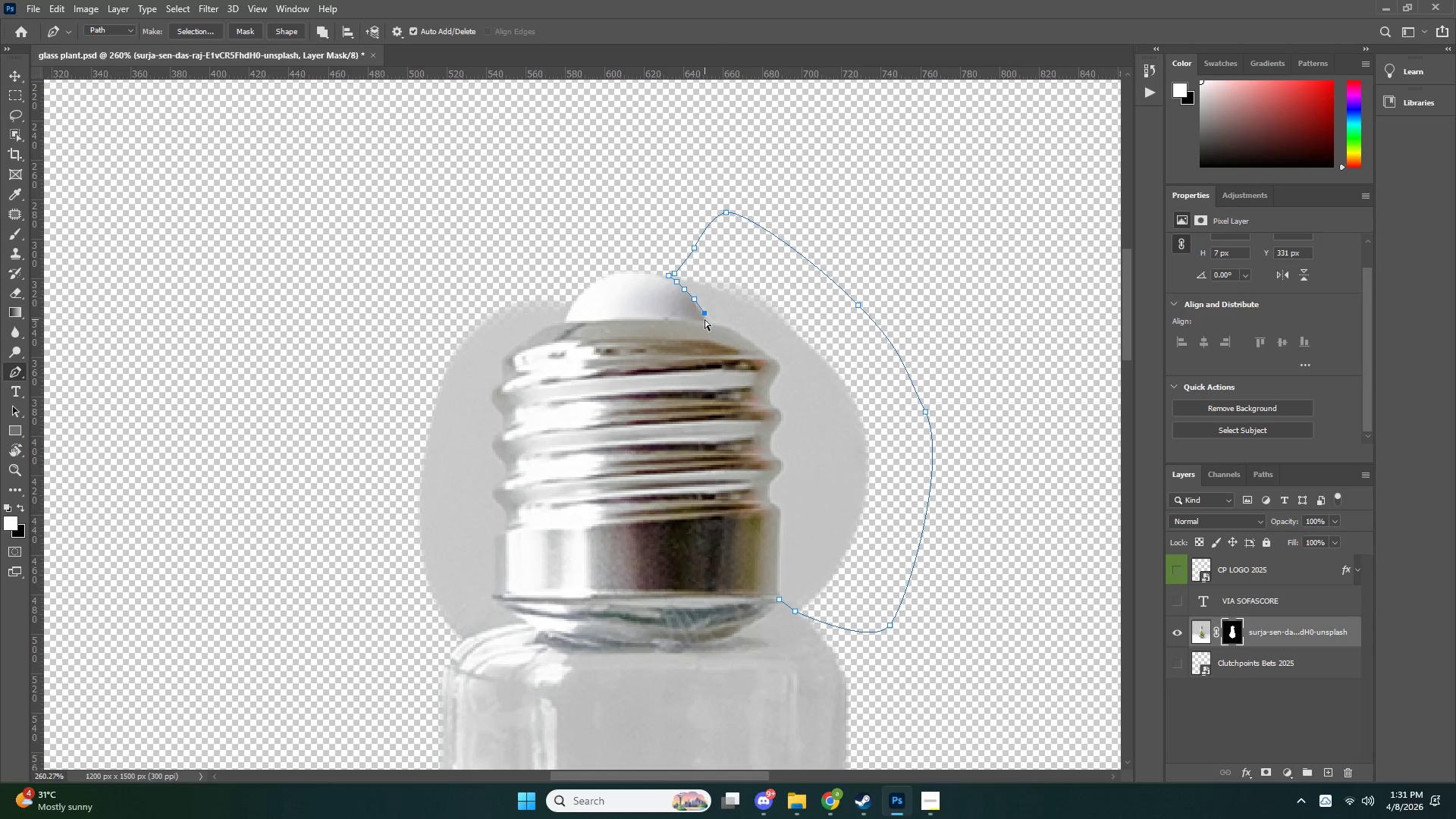 
key(Control+Z)
 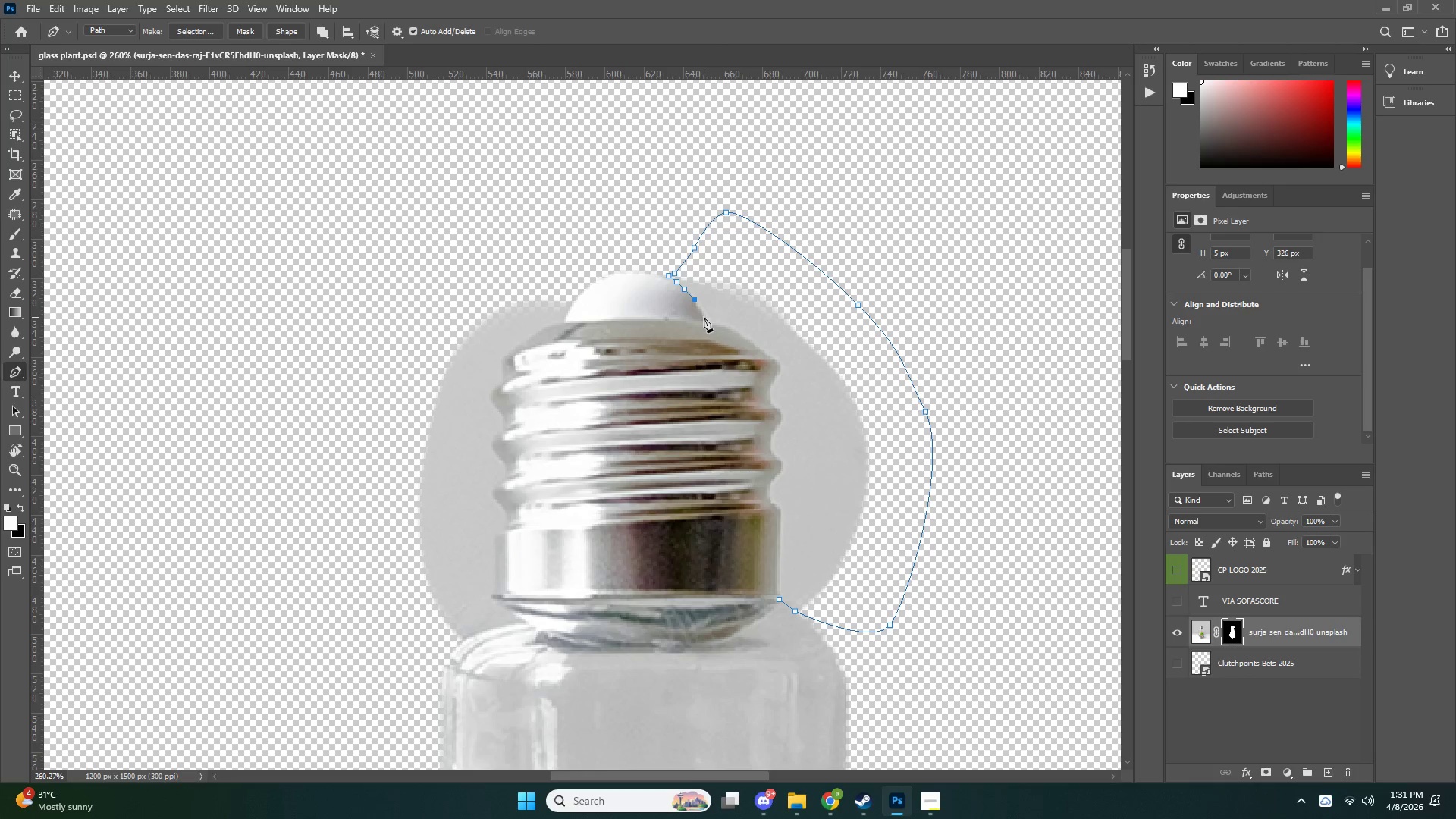 
left_click([704, 317])
 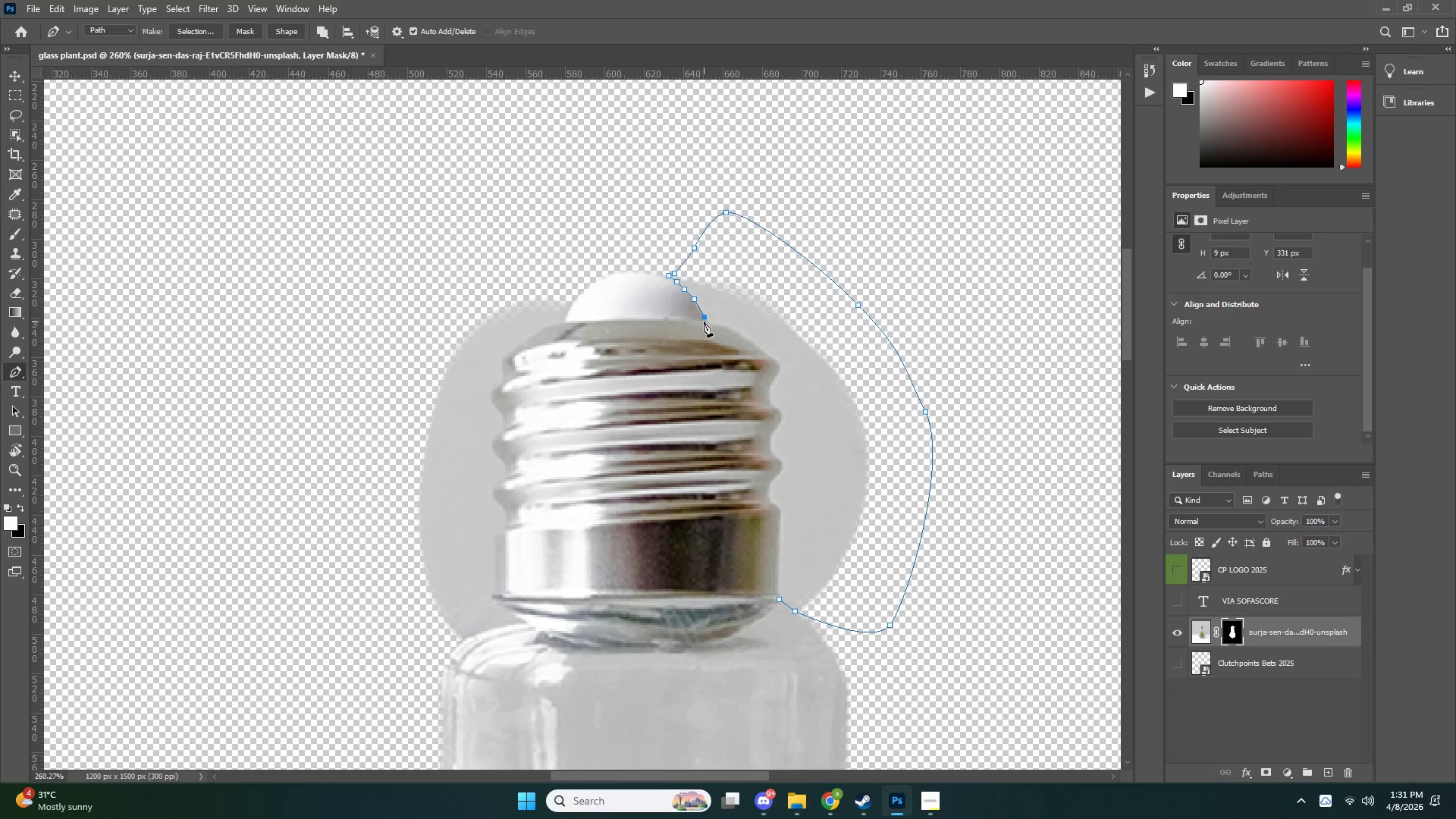 
left_click([704, 322])
 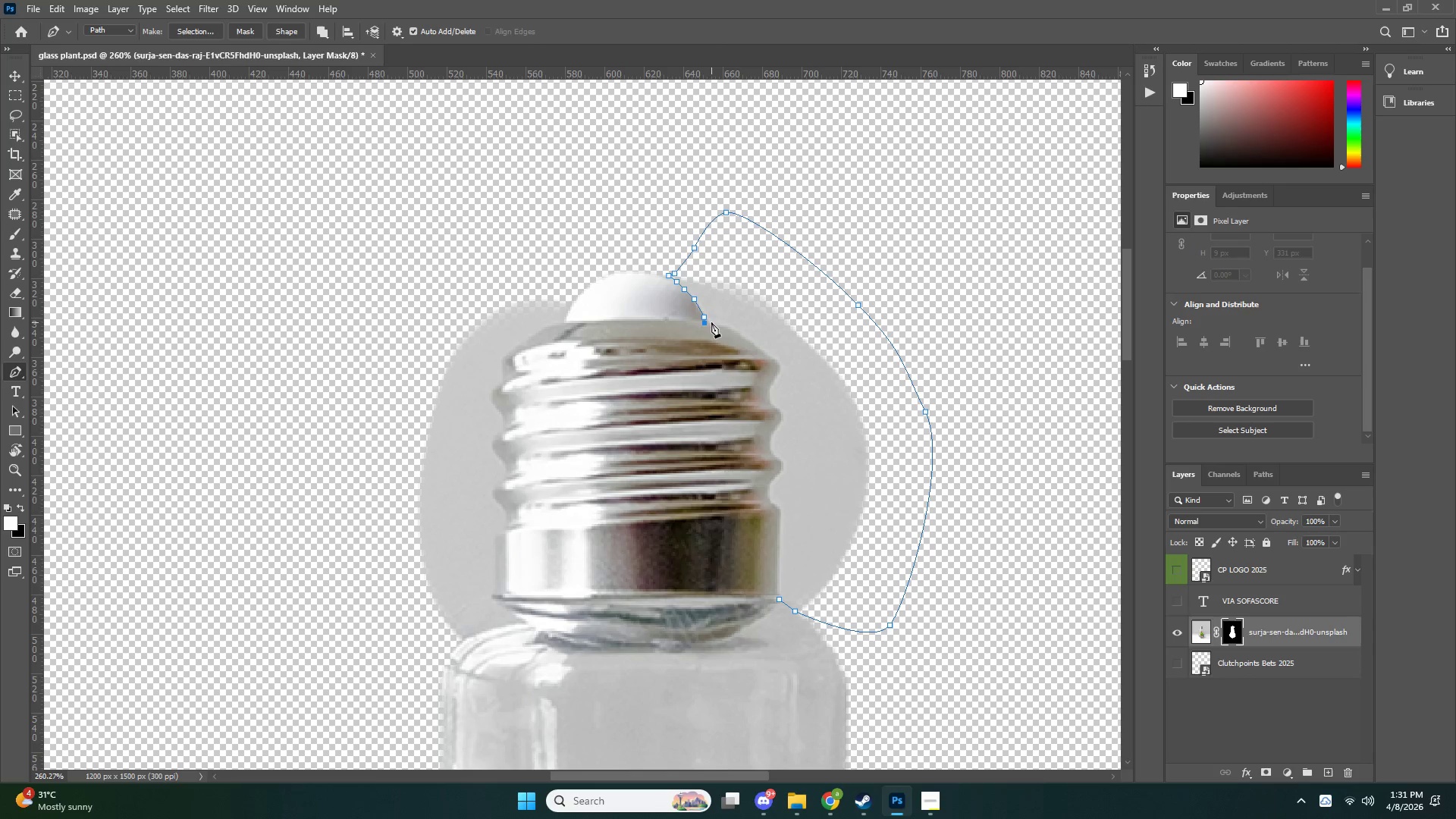 
left_click([712, 322])
 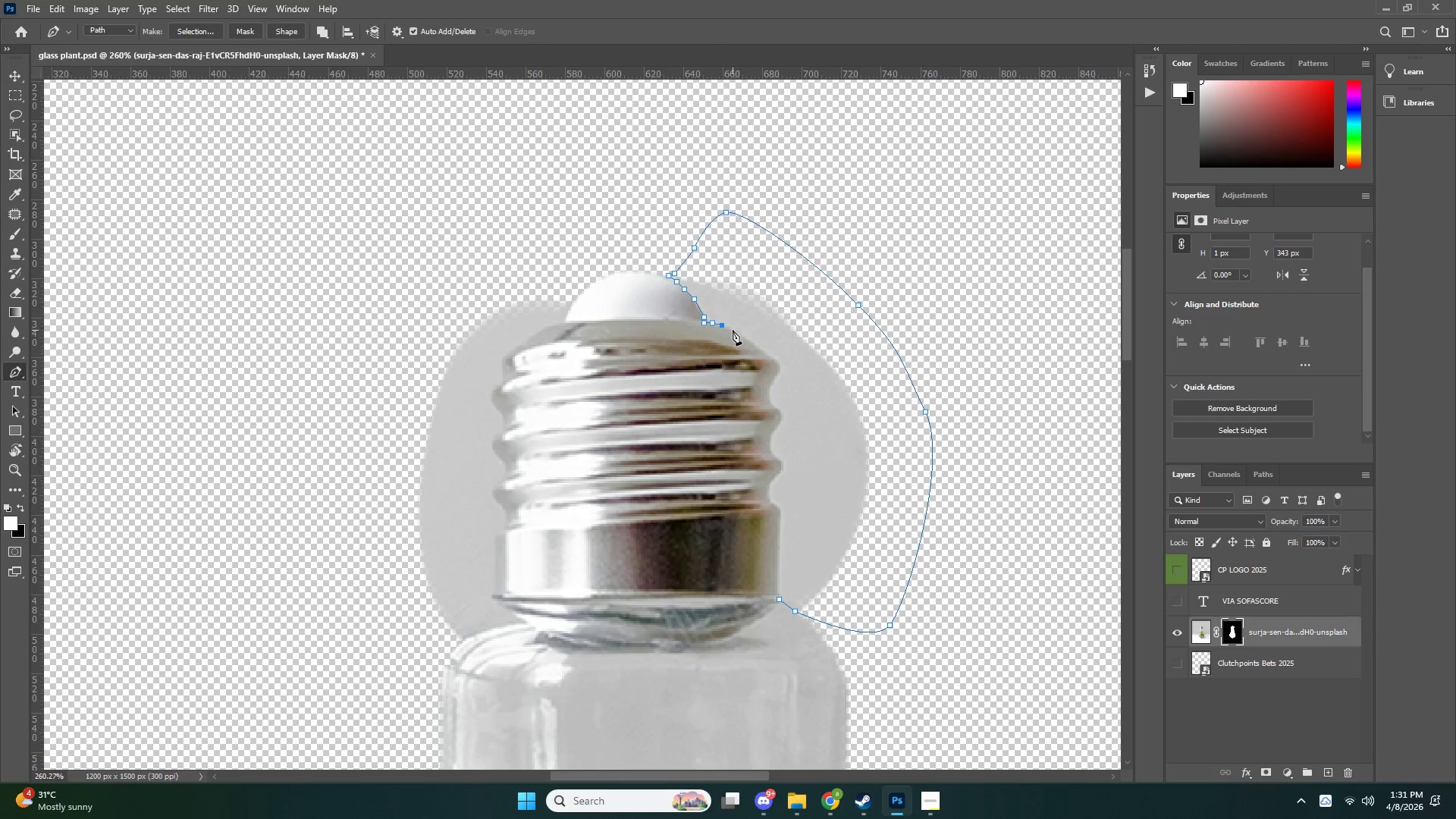 
left_click([736, 330])
 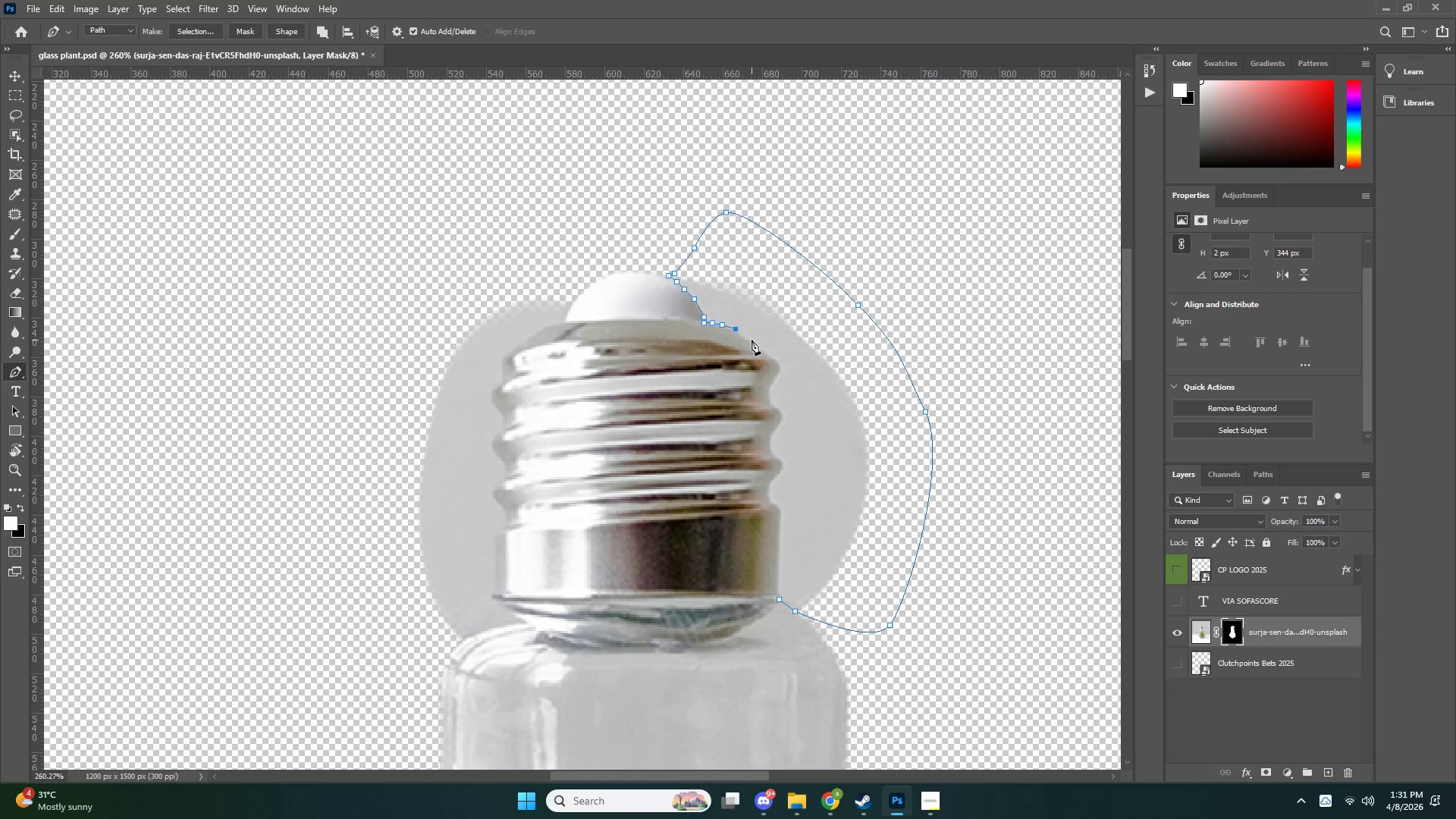 
left_click([752, 340])
 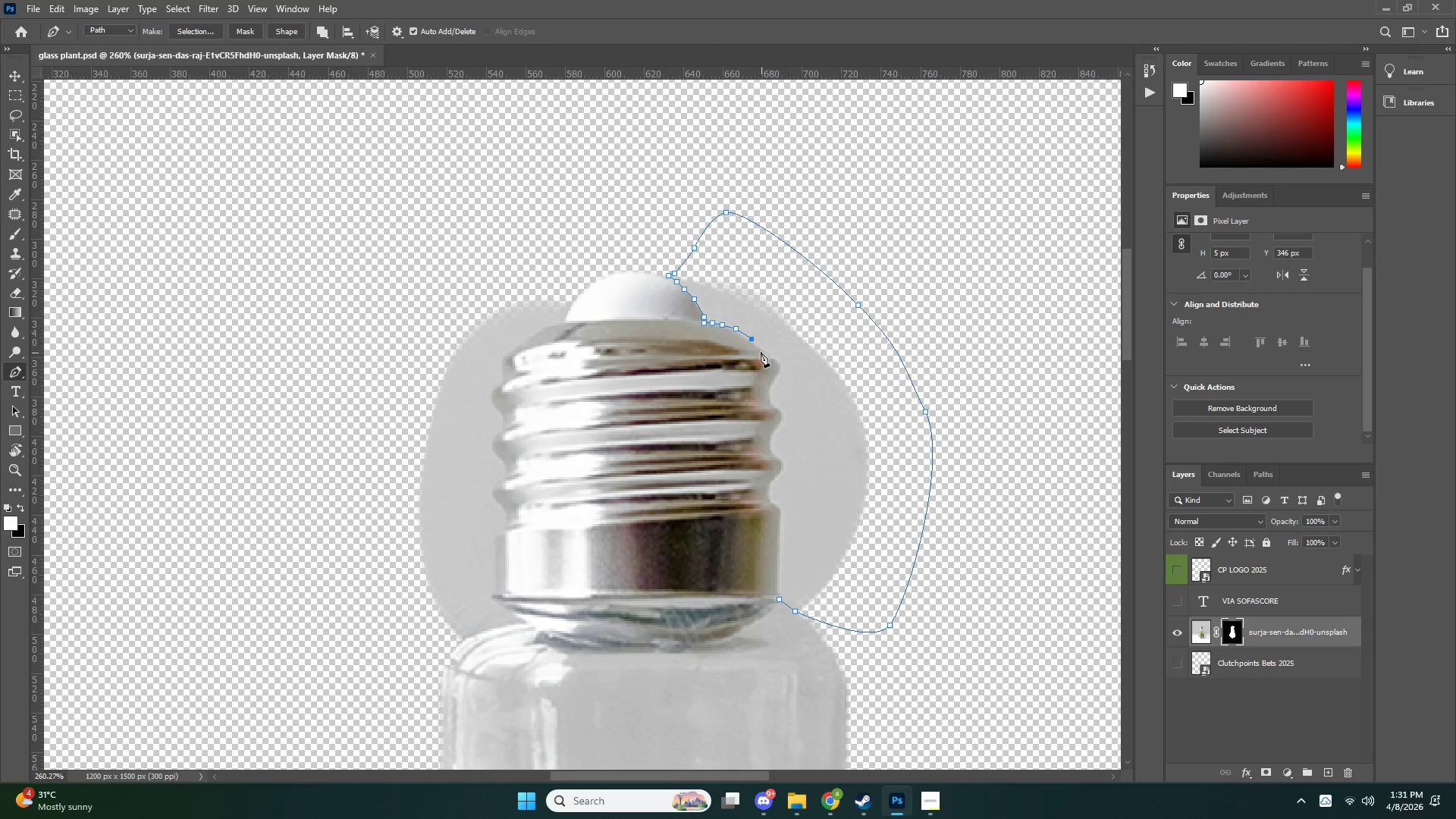 
key(Control+ControlLeft)
 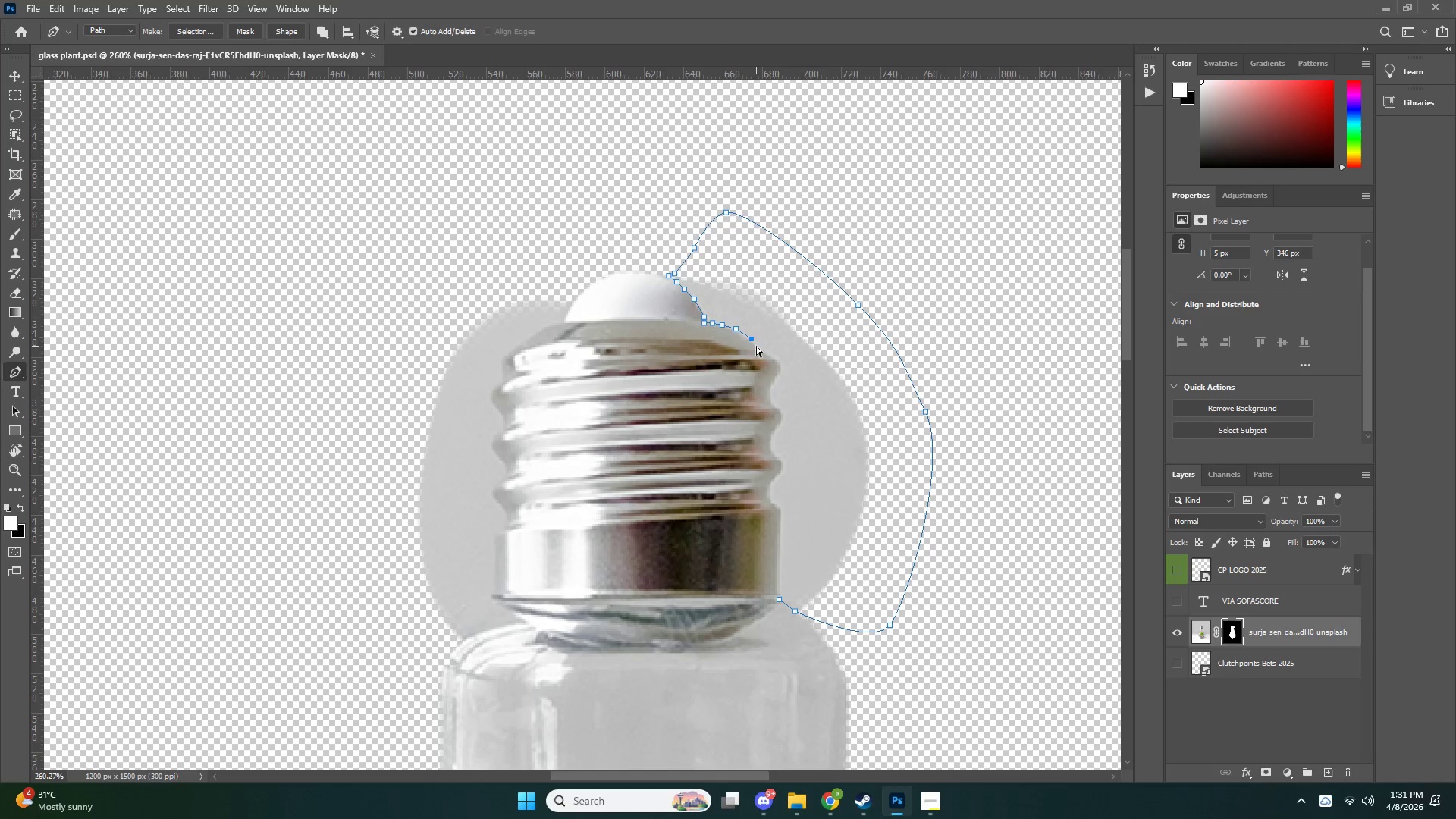 
key(Control+Z)
 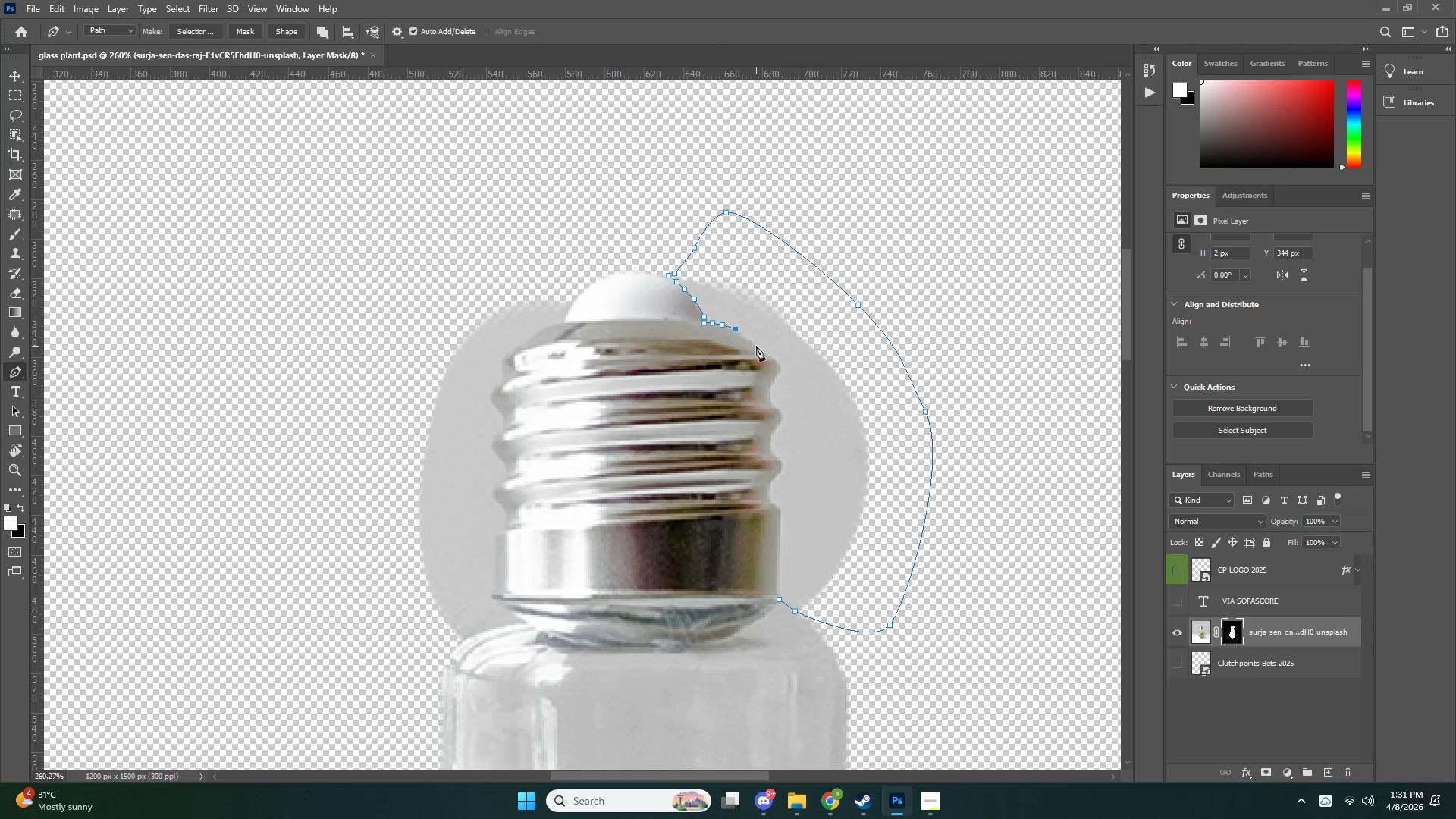 
left_click([755, 344])
 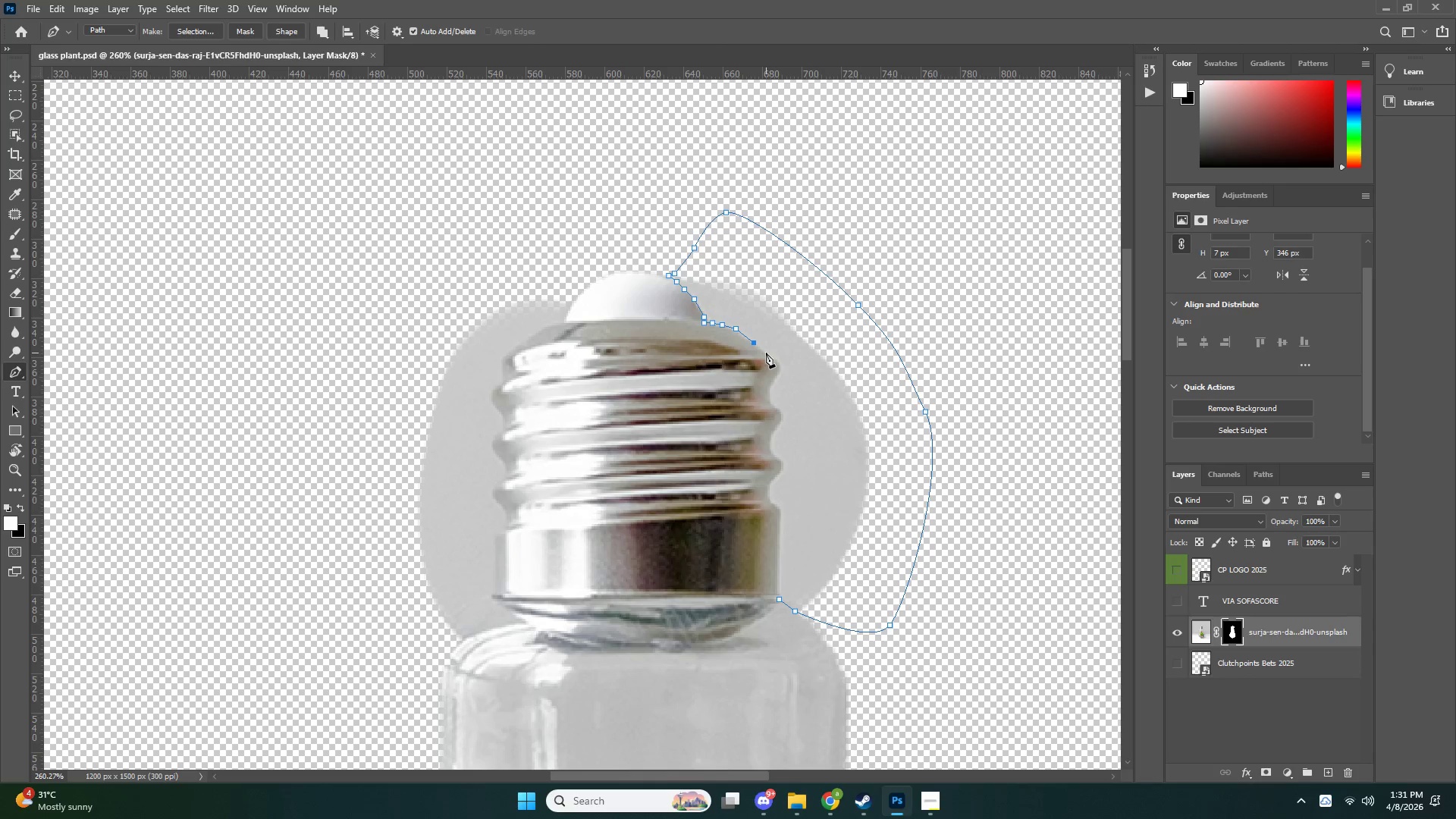 
key(Control+Z)
 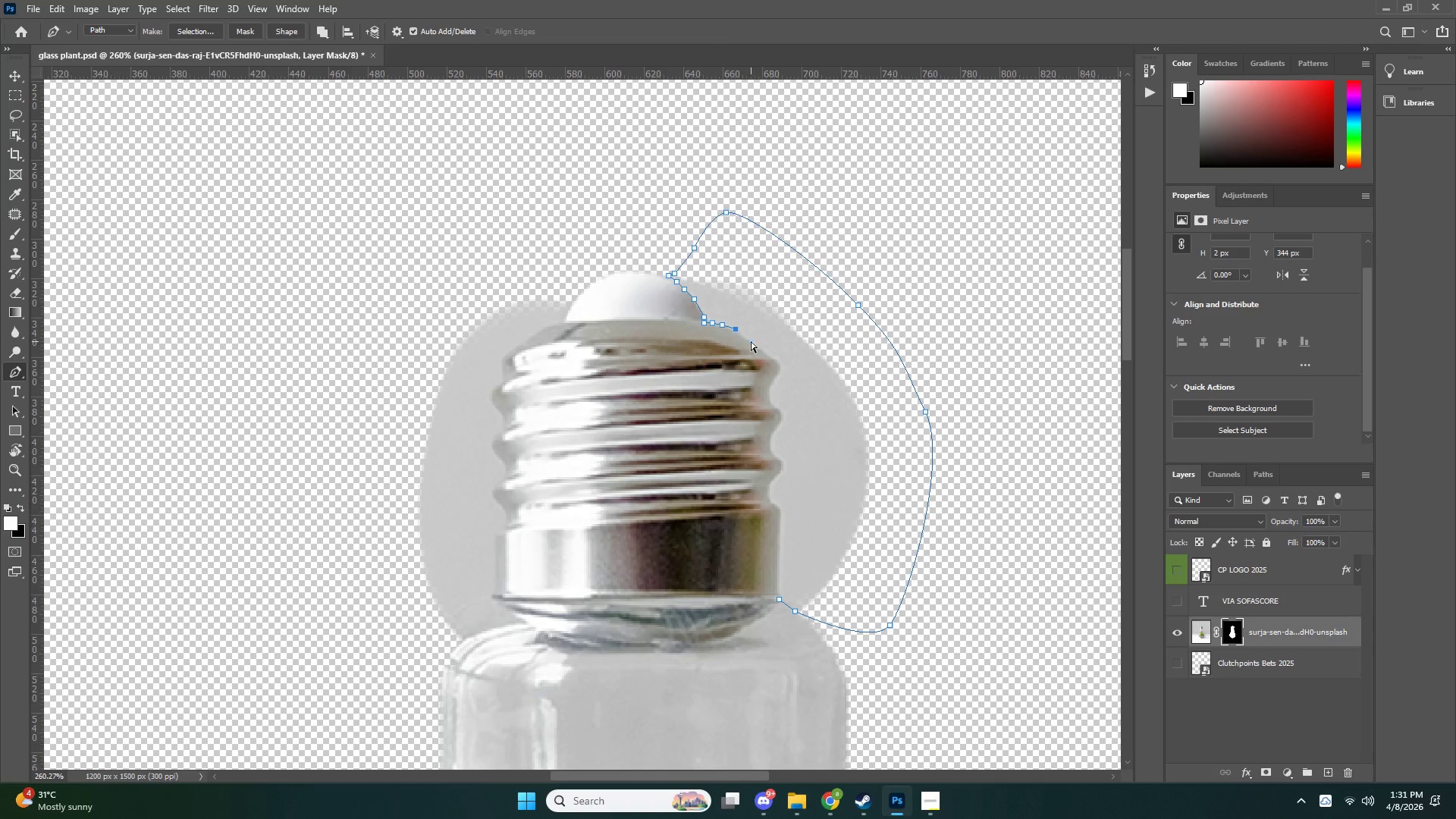 
key(Control+Z)
 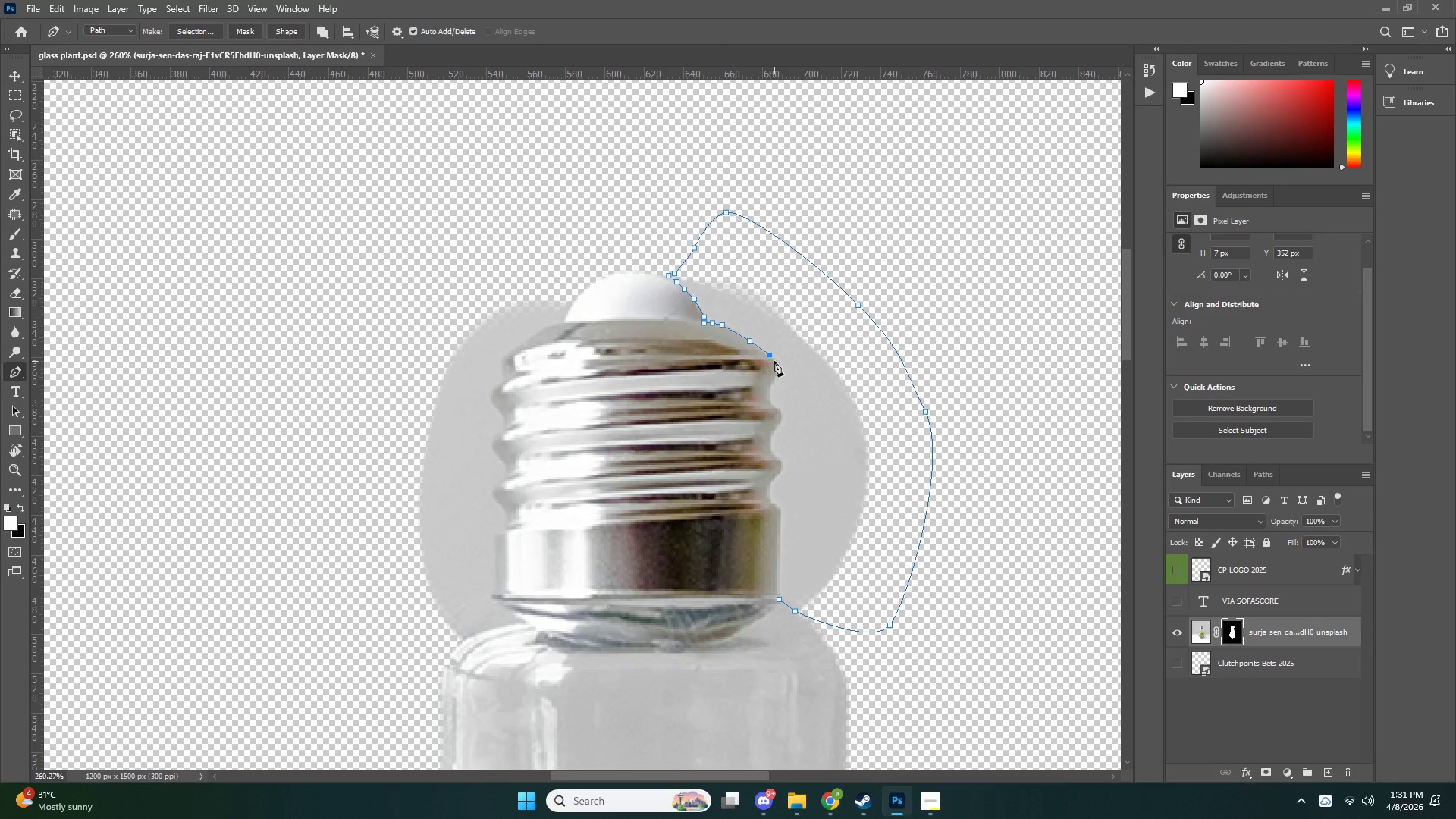 
left_click([777, 366])
 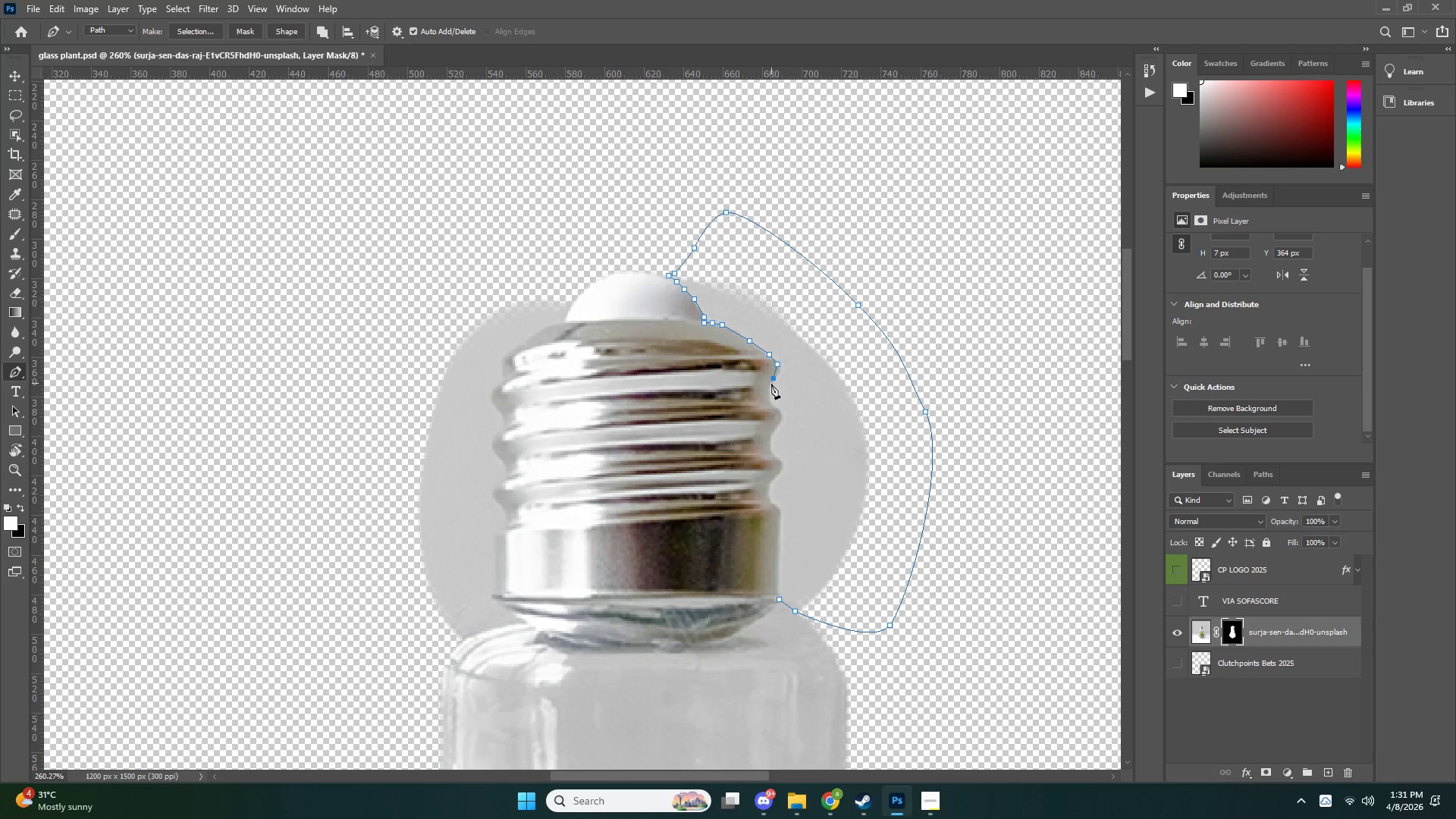 
double_click([767, 391])
 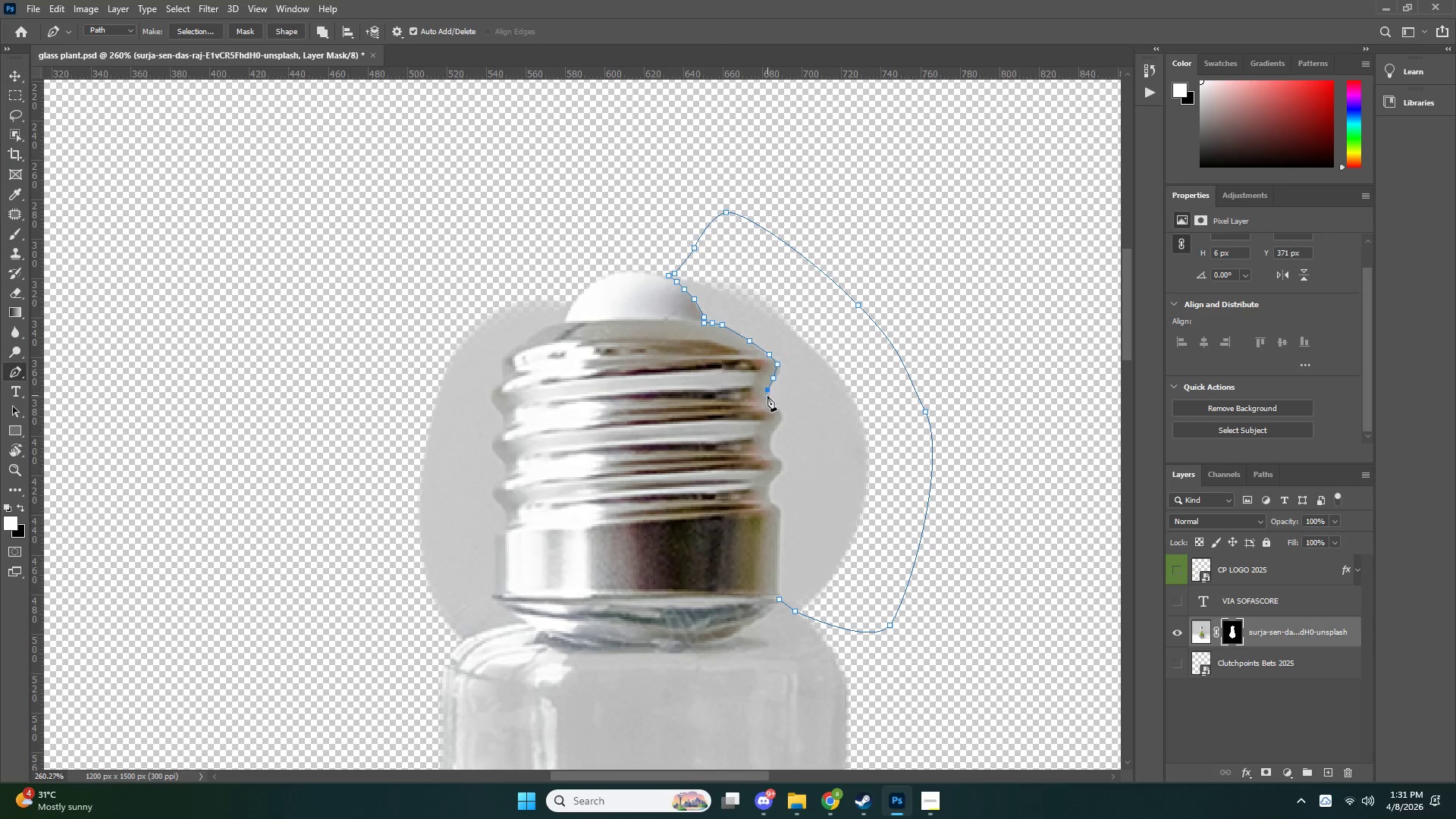 
triple_click([767, 398])
 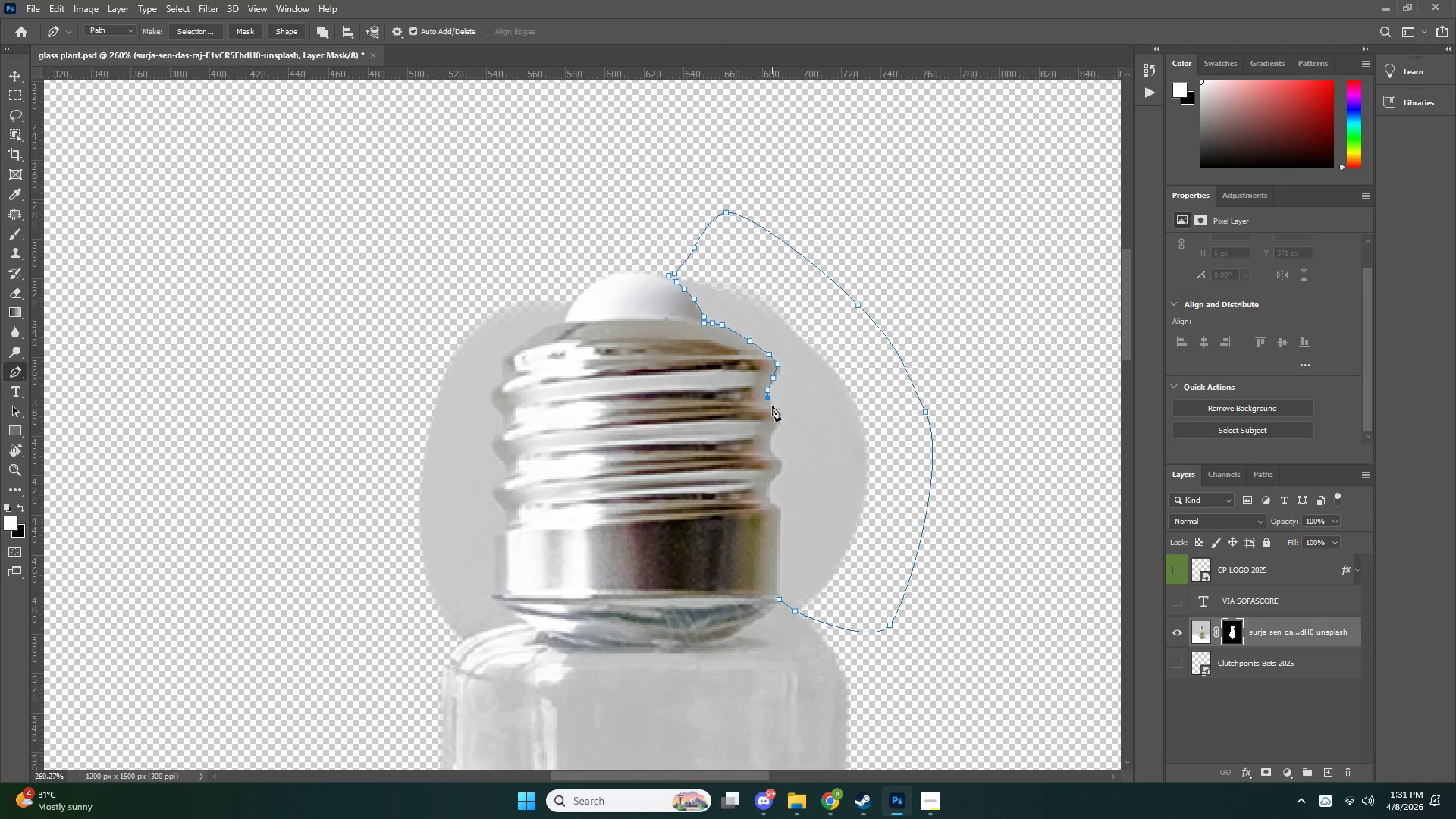 
left_click([772, 406])
 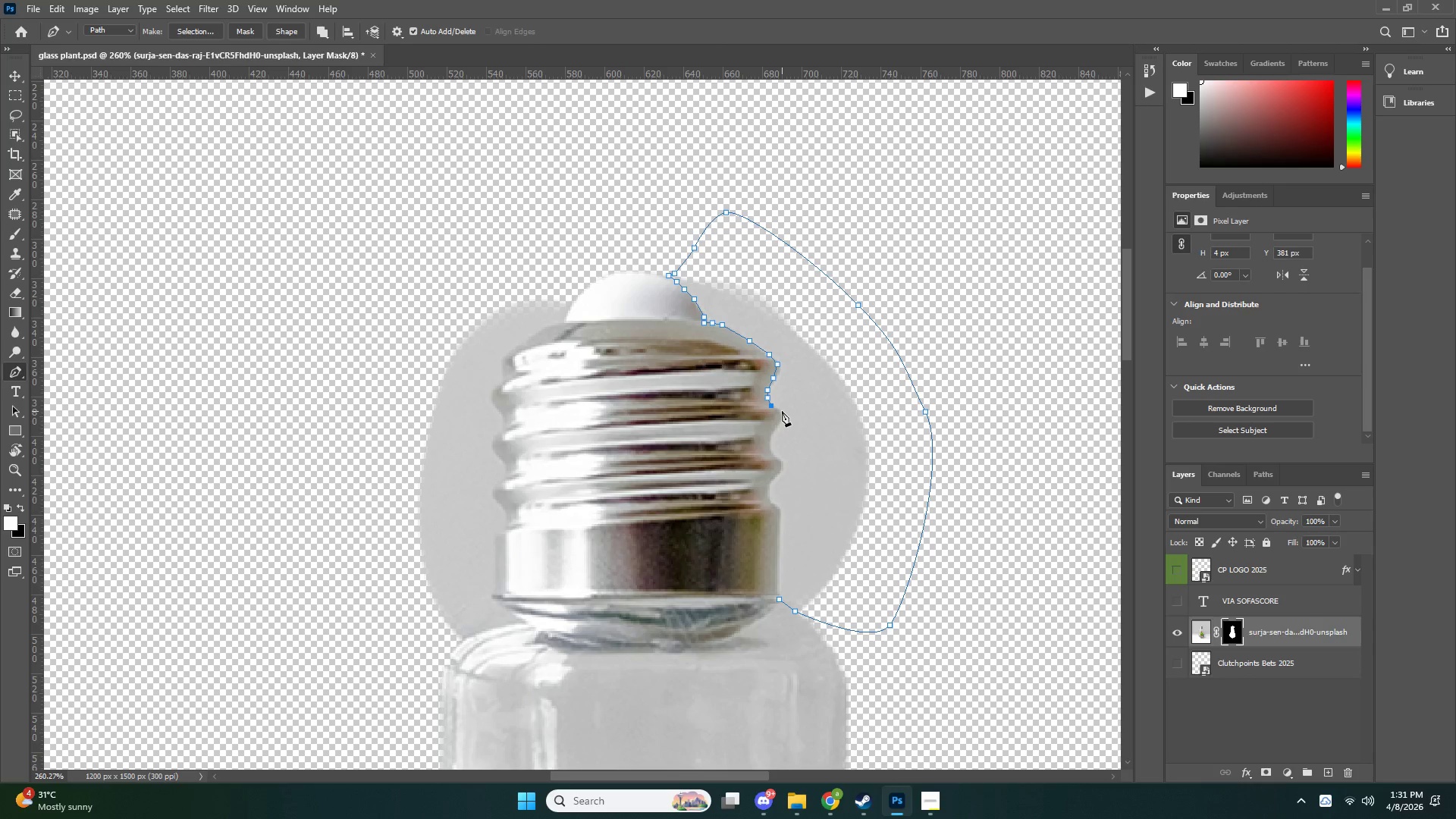 
left_click([782, 412])
 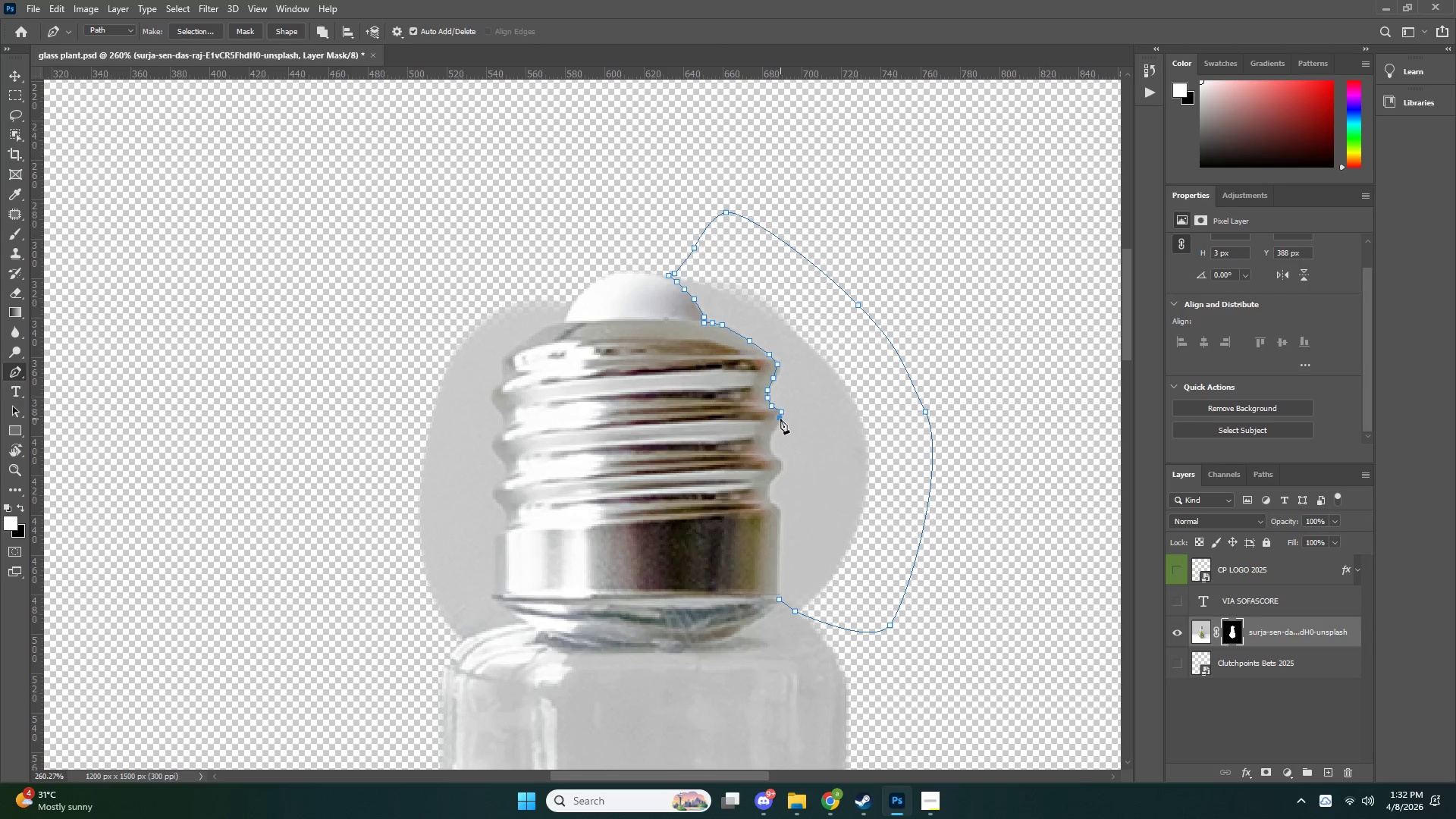 
double_click([777, 425])
 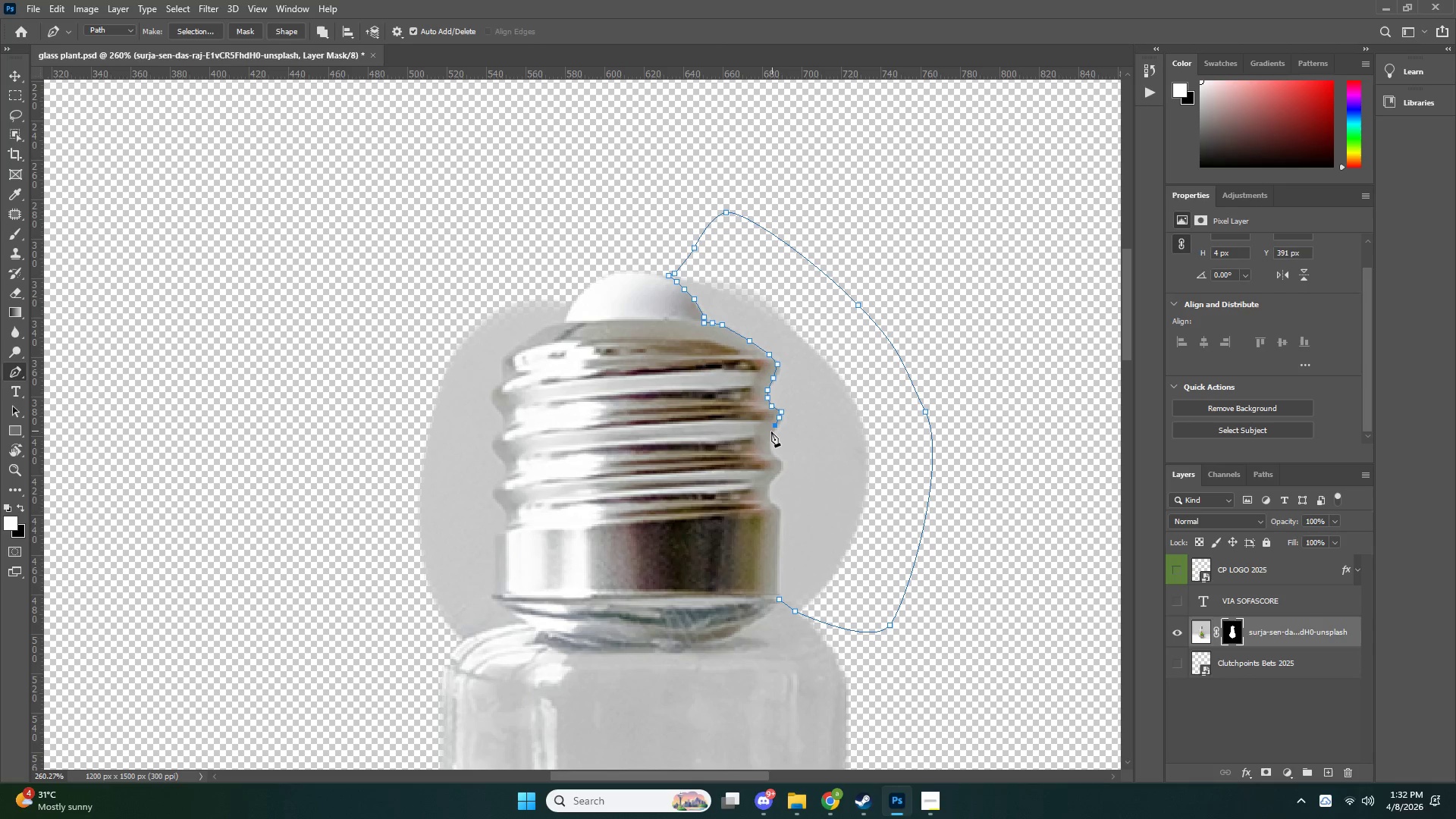 
triple_click([770, 434])
 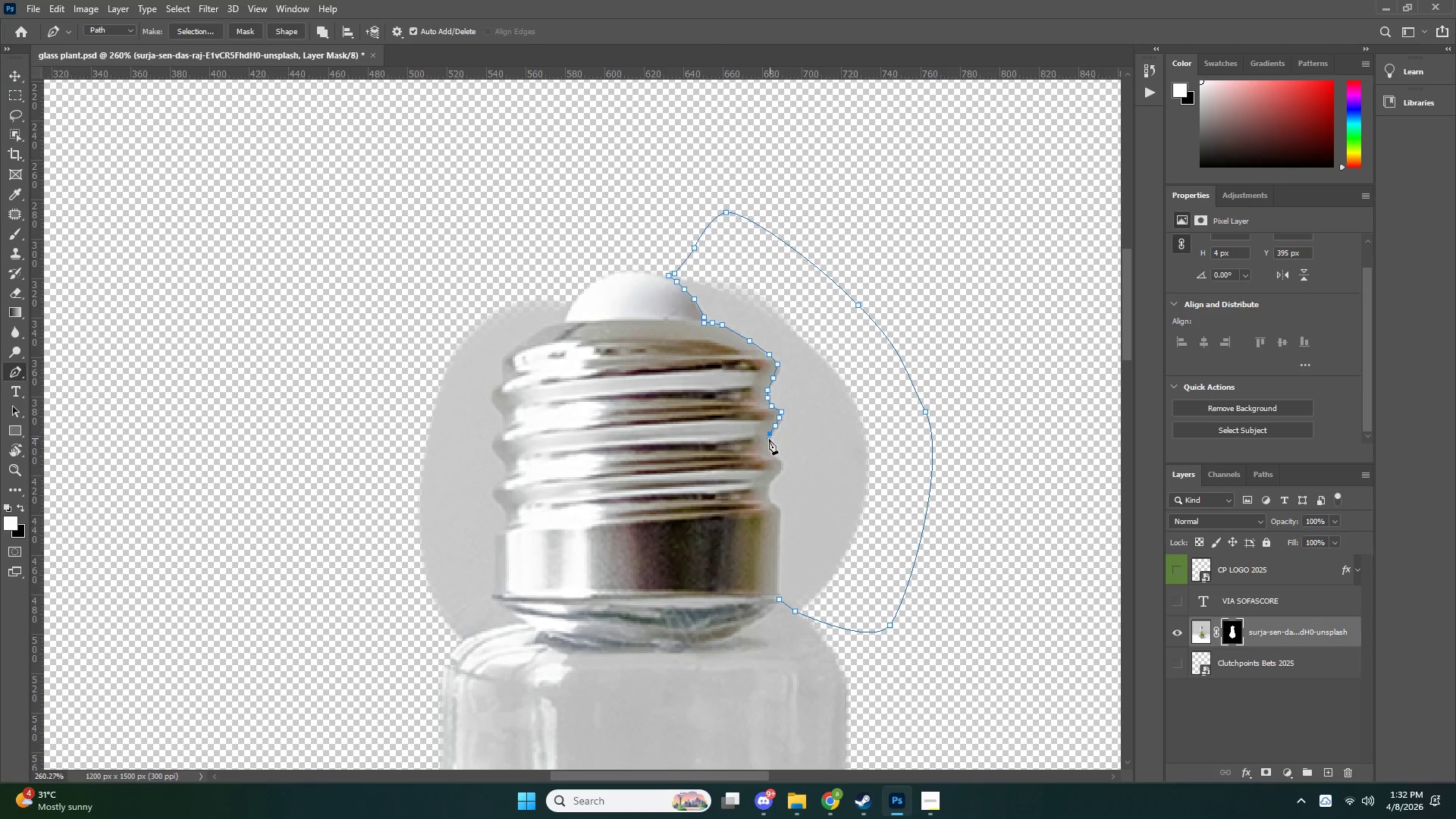 
triple_click([768, 444])
 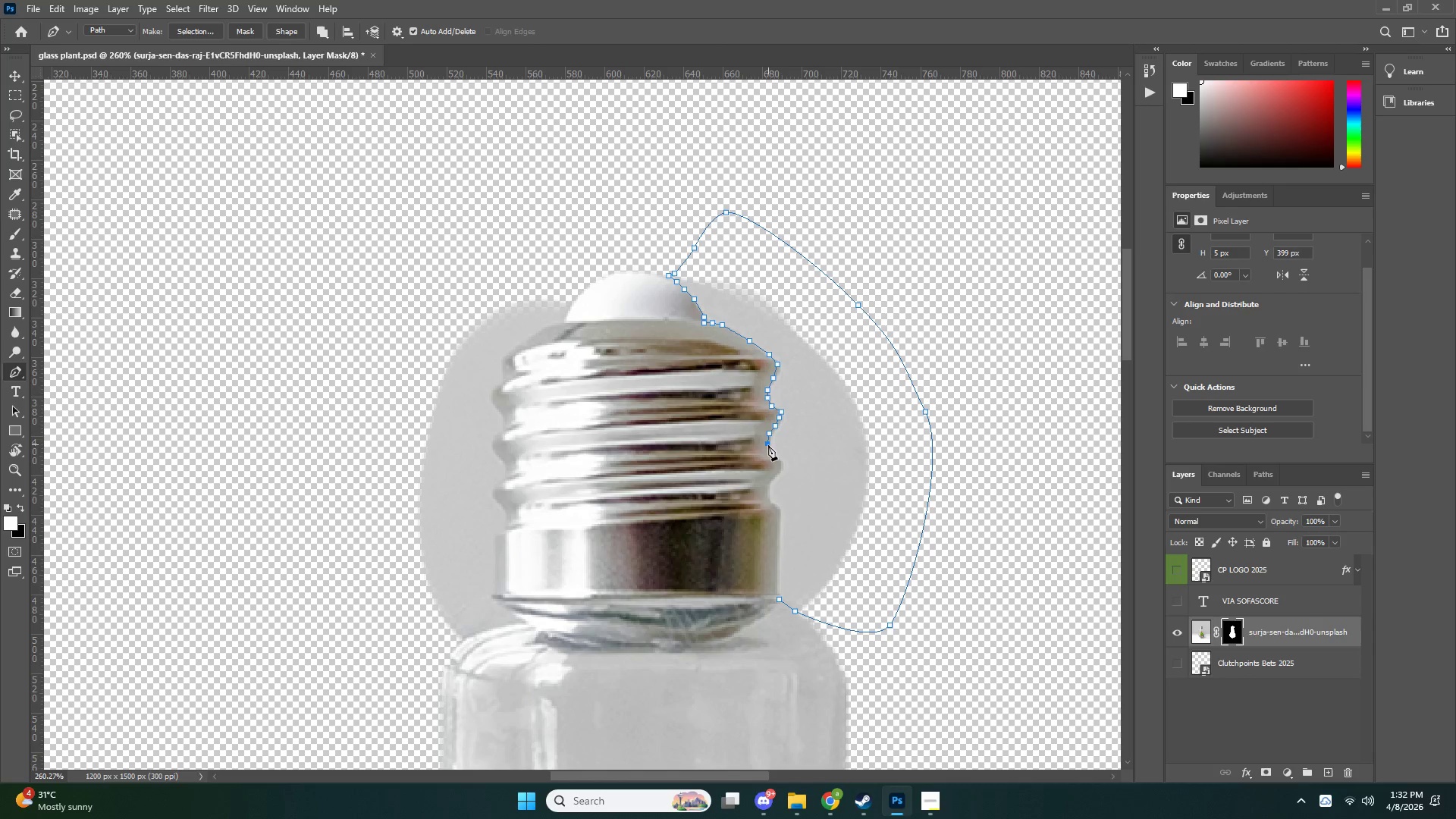 
scroll: coordinate [763, 437], scroll_direction: down, amount: 8.0
 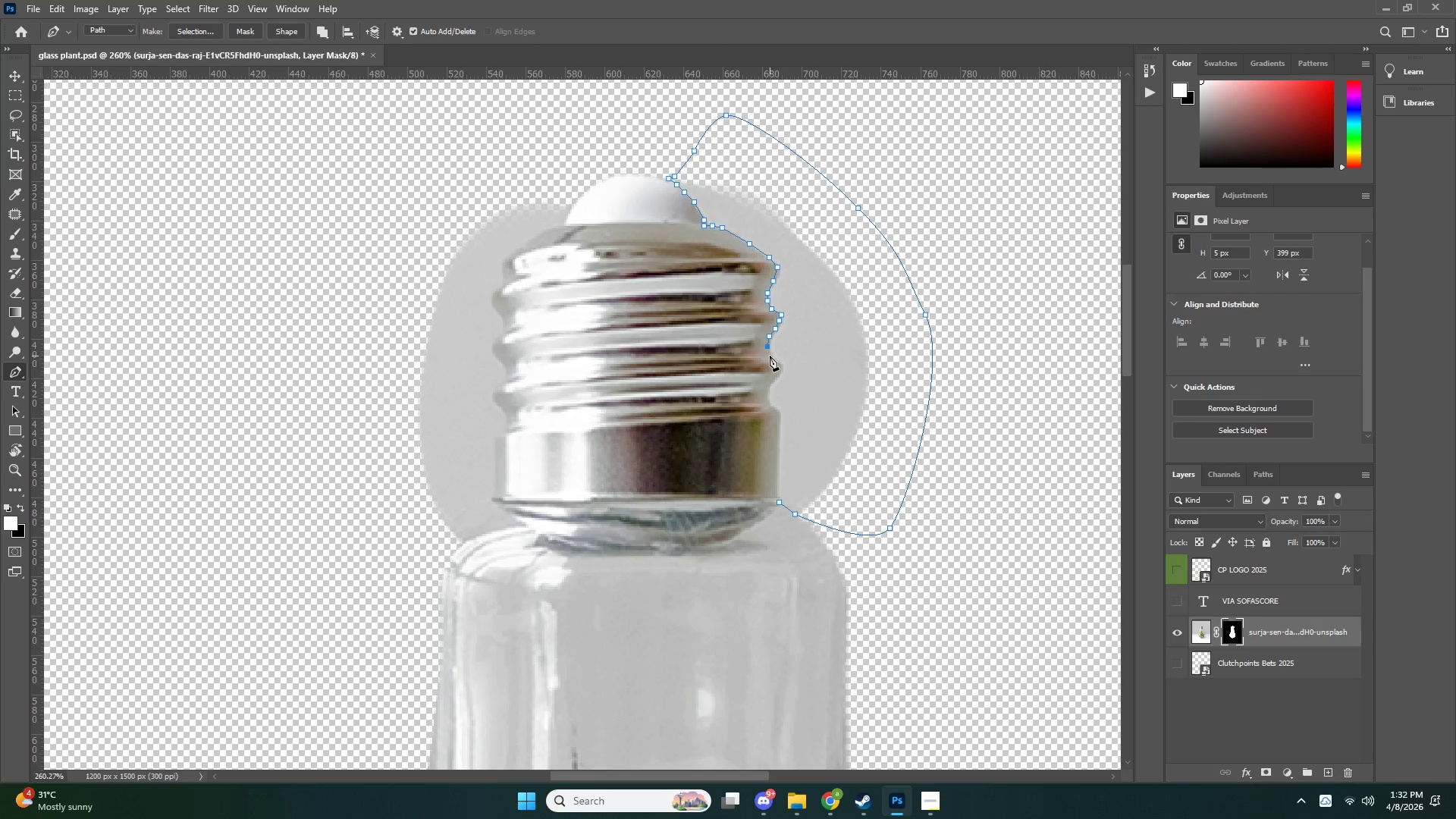 
left_click([772, 356])
 